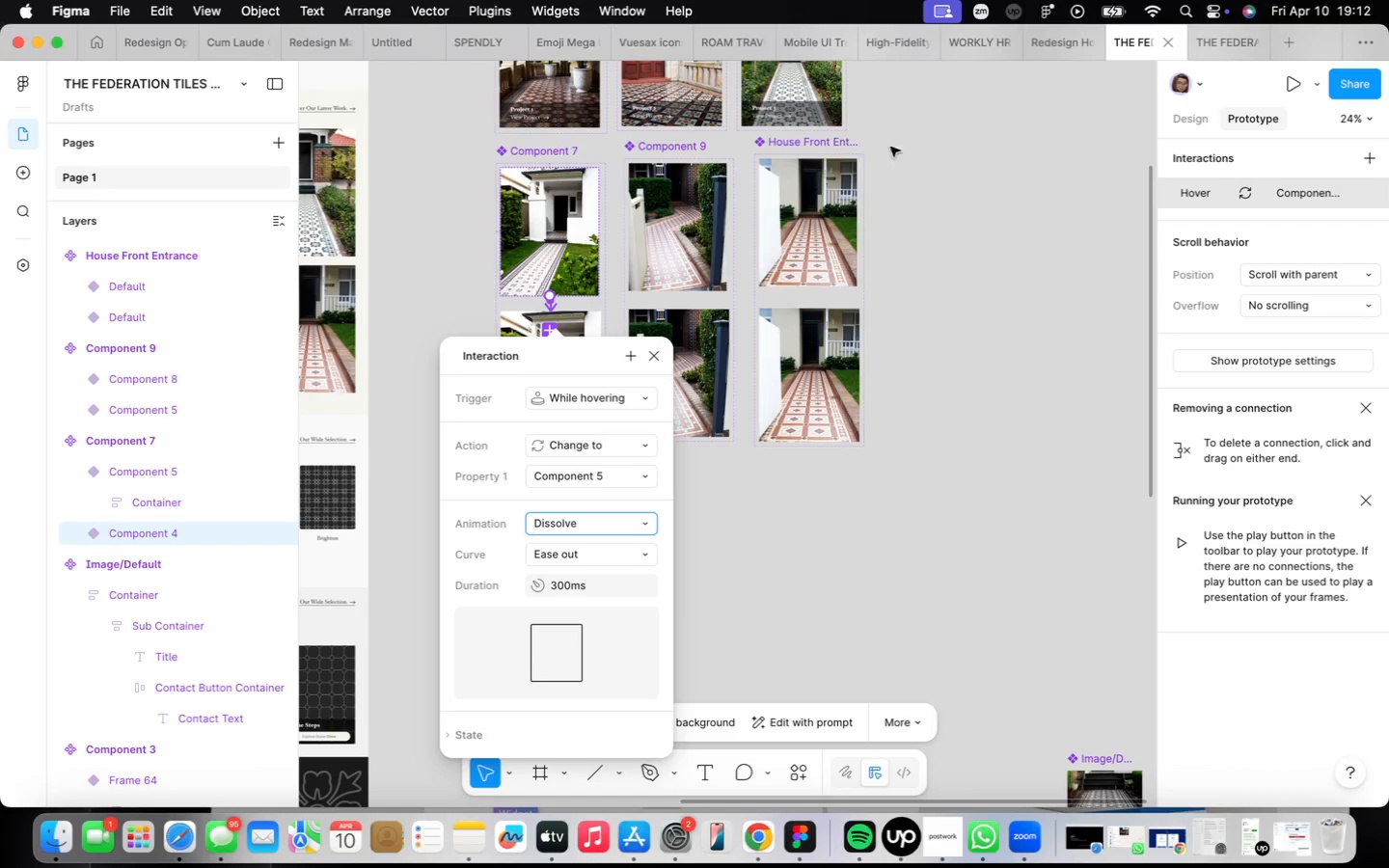 
left_click([842, 223])
 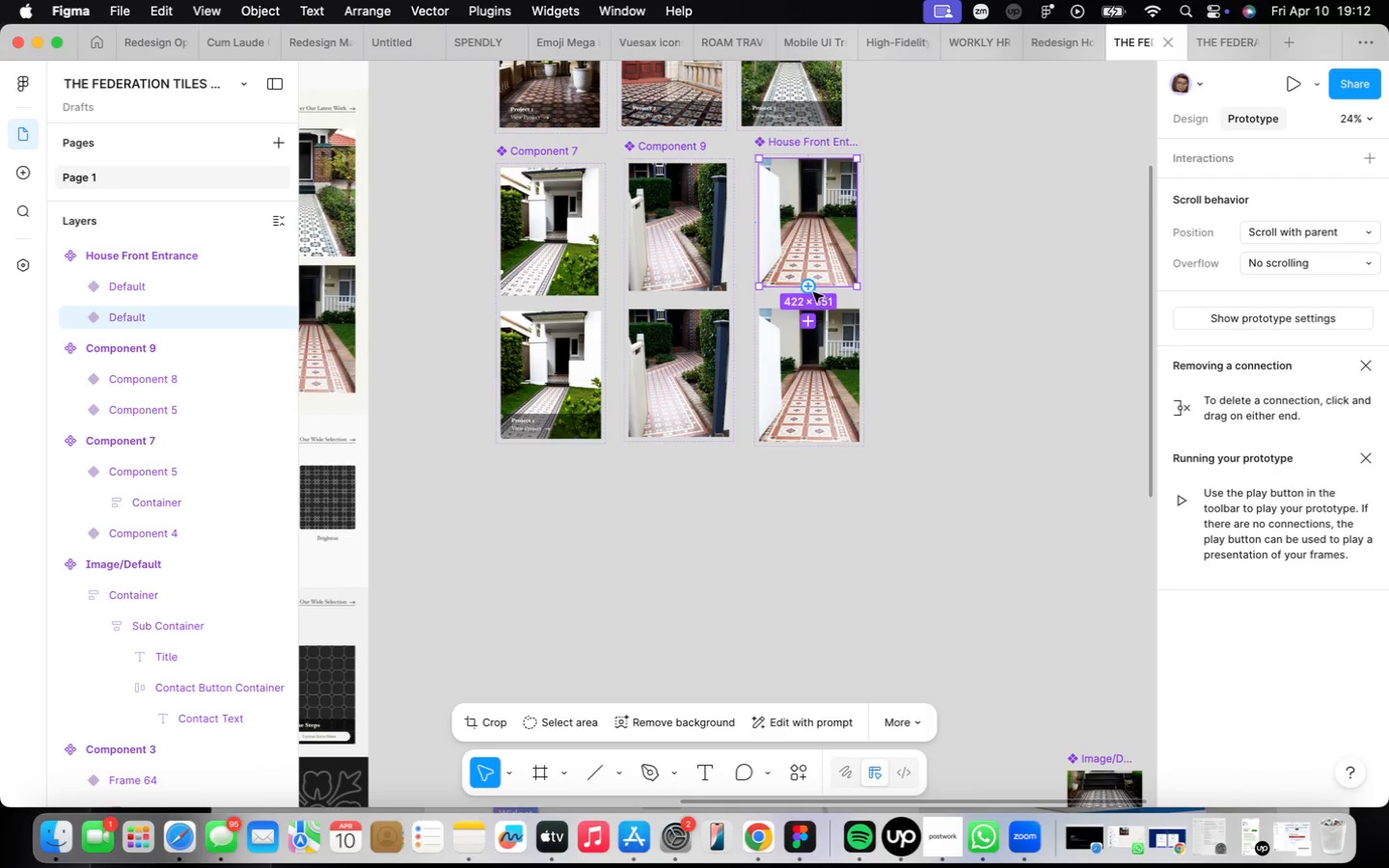 
left_click_drag(start_coordinate=[809, 289], to_coordinate=[820, 345])
 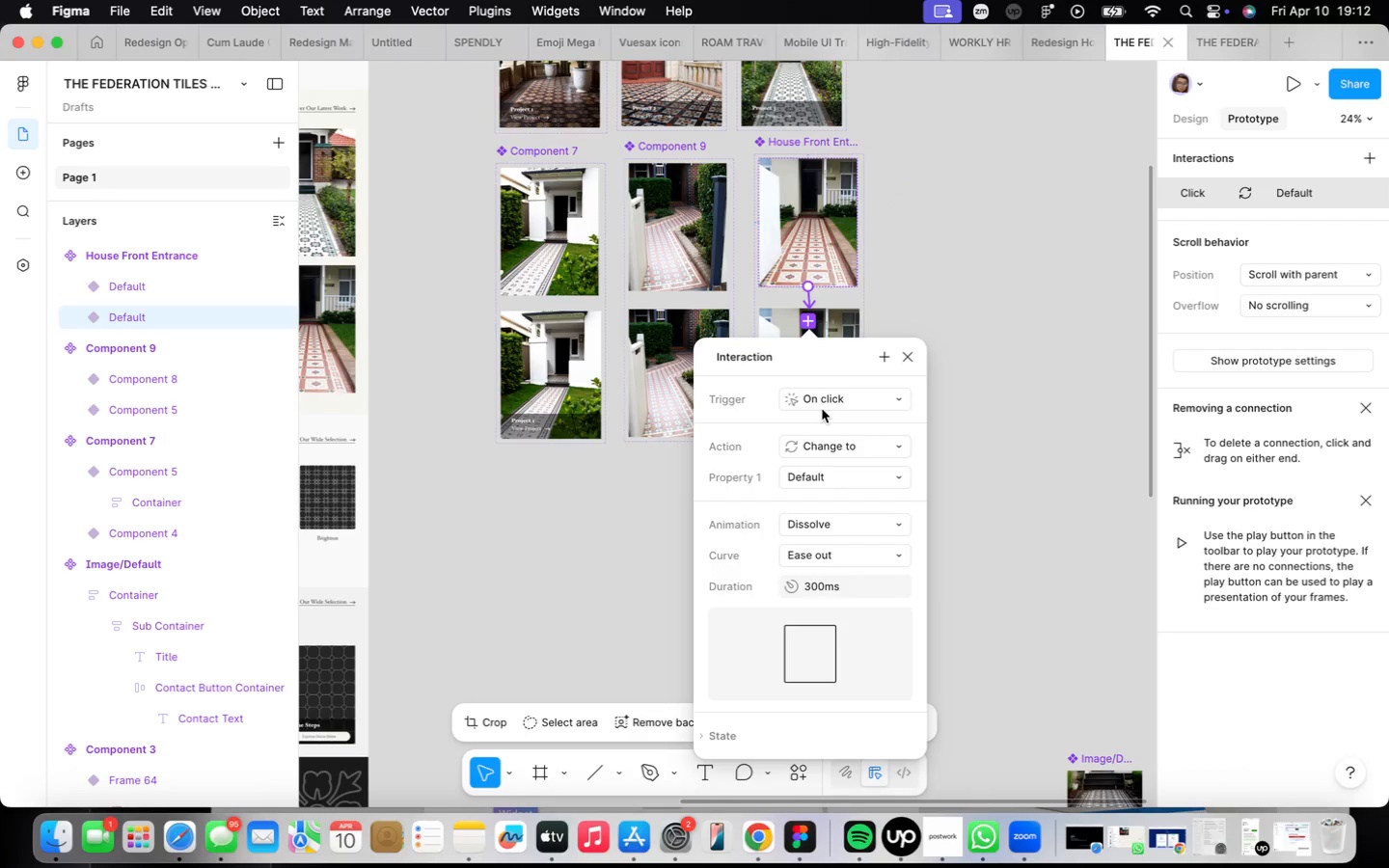 
left_click([823, 391])
 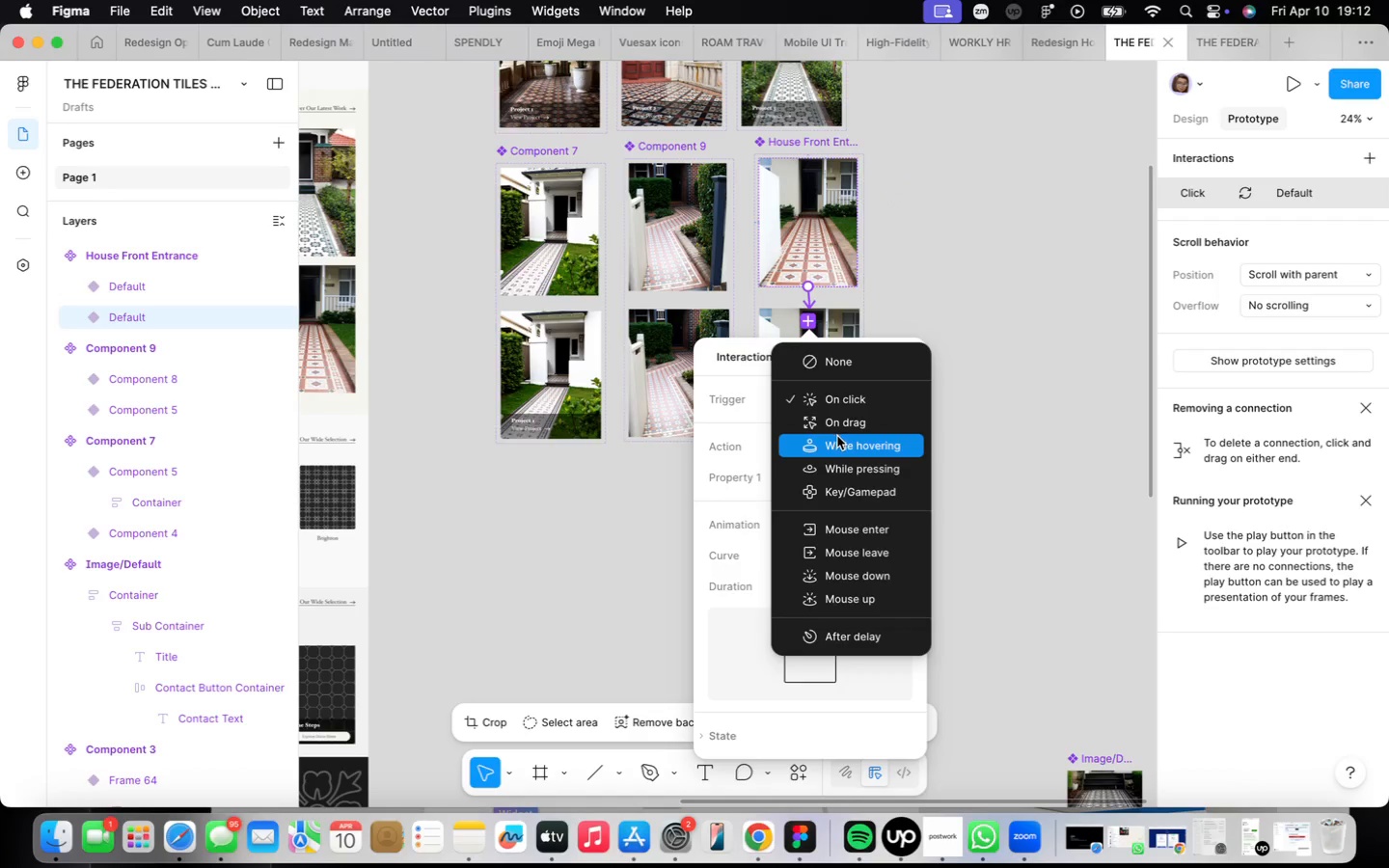 
left_click([839, 442])
 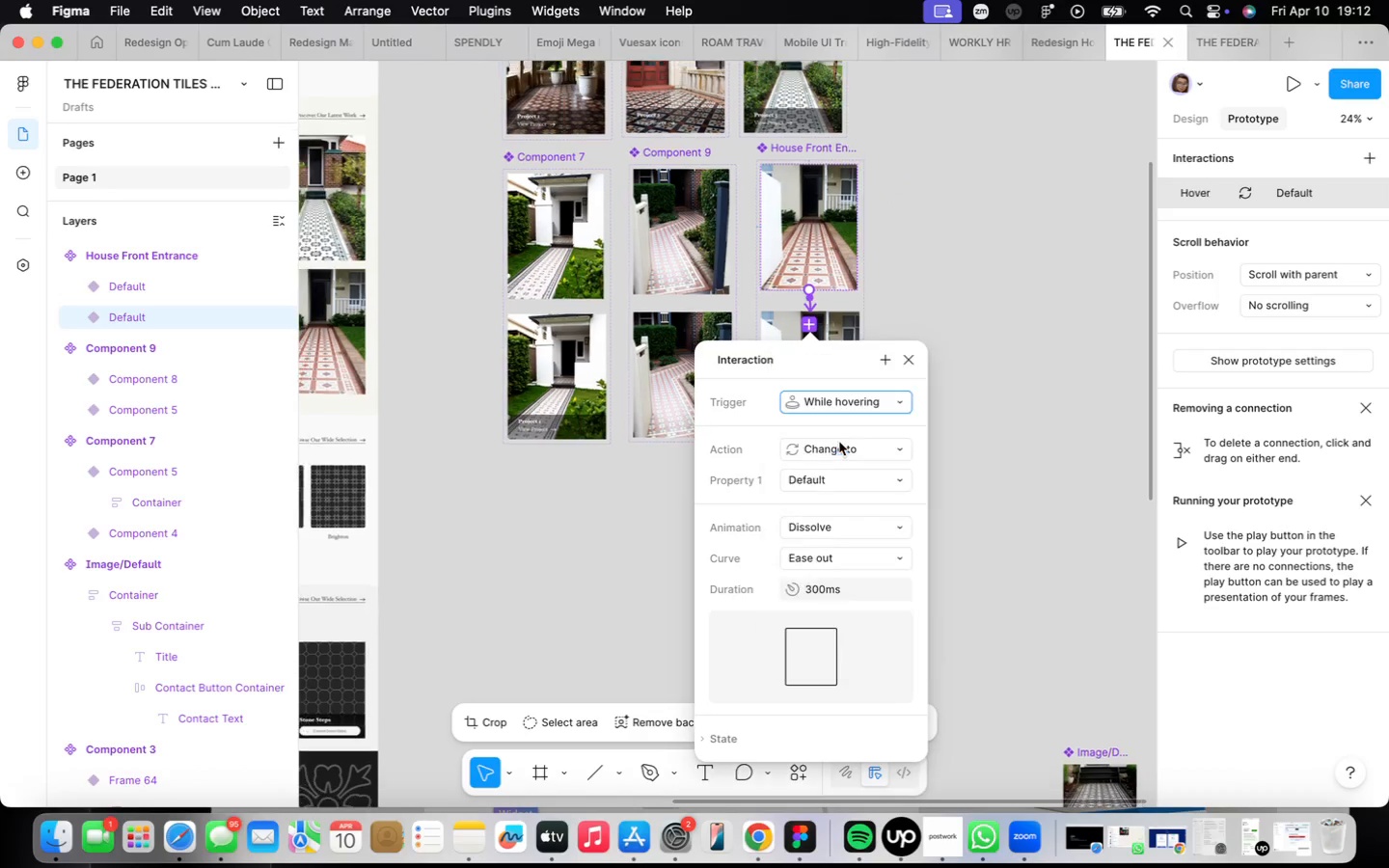 
scroll: coordinate [839, 442], scroll_direction: down, amount: 1.0
 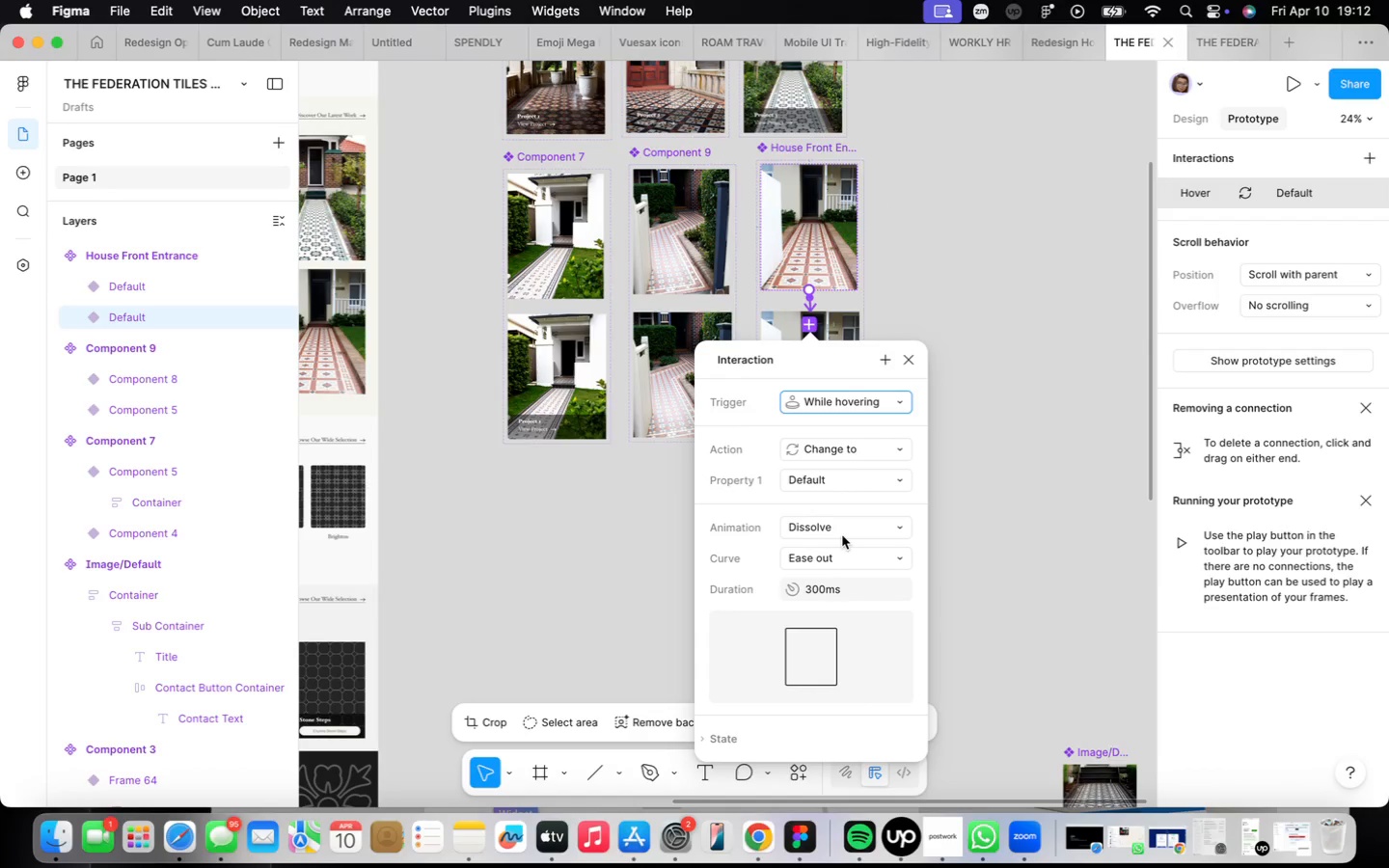 
left_click([911, 353])
 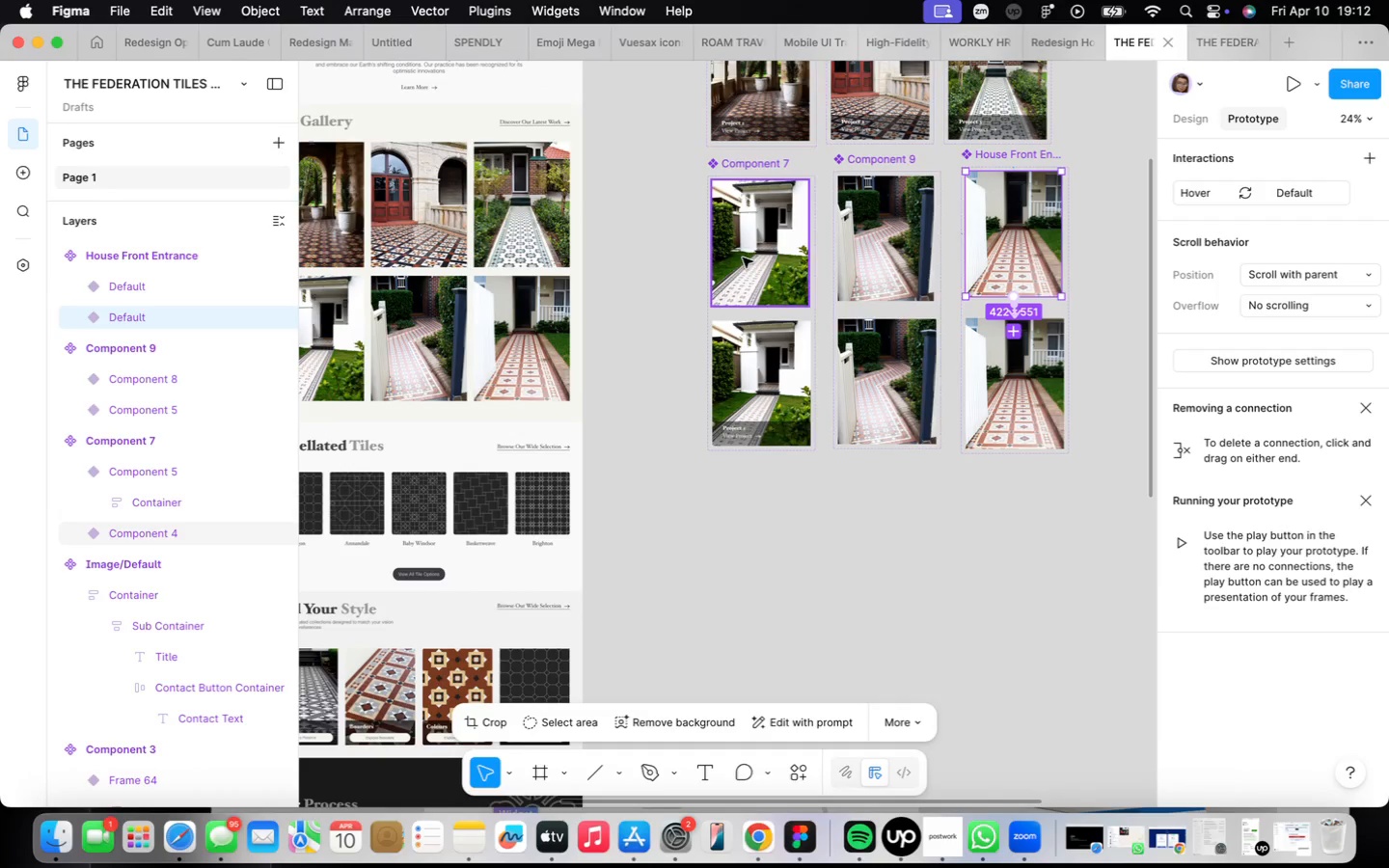 
double_click([733, 240])
 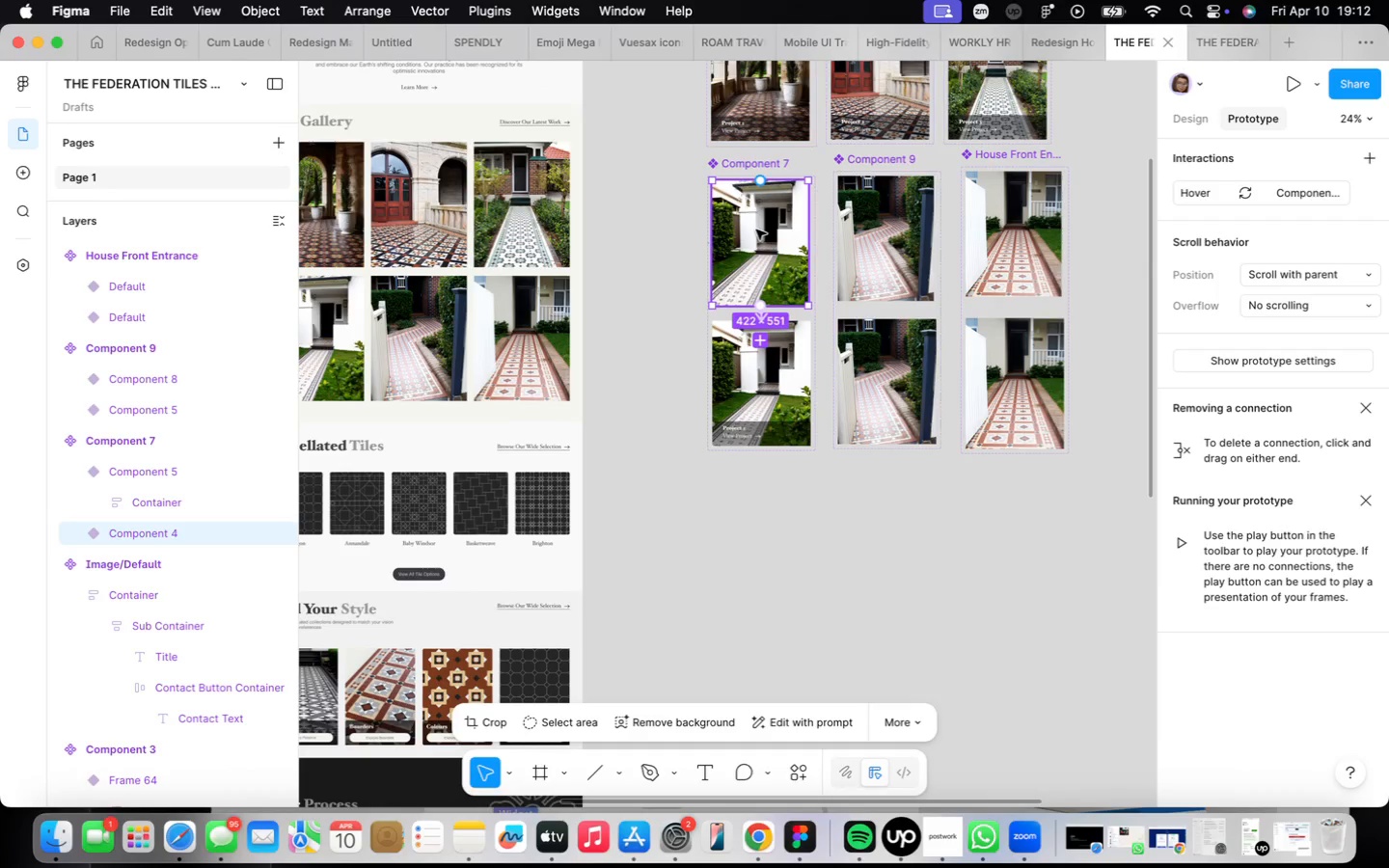 
right_click([756, 230])
 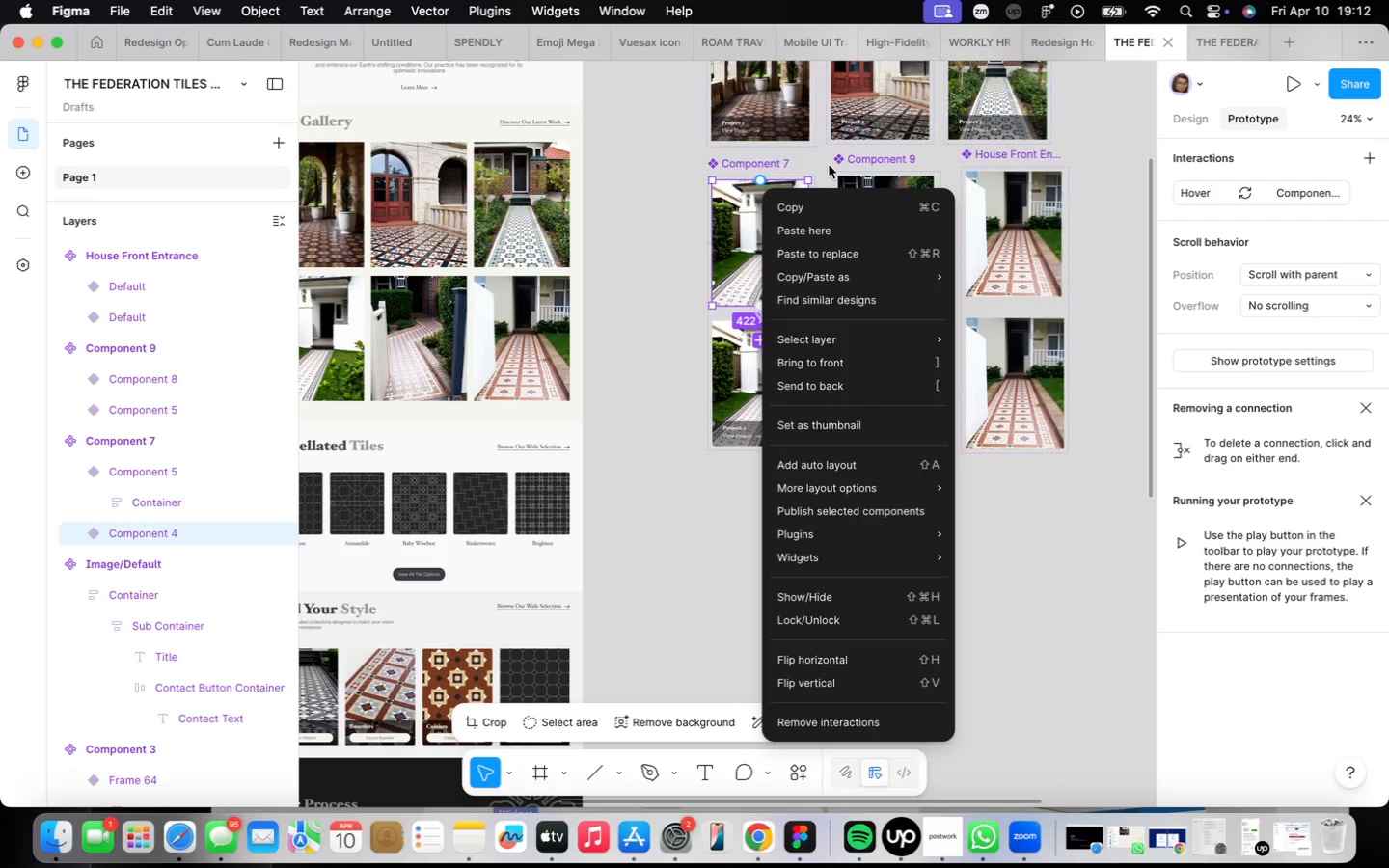 
left_click([819, 204])
 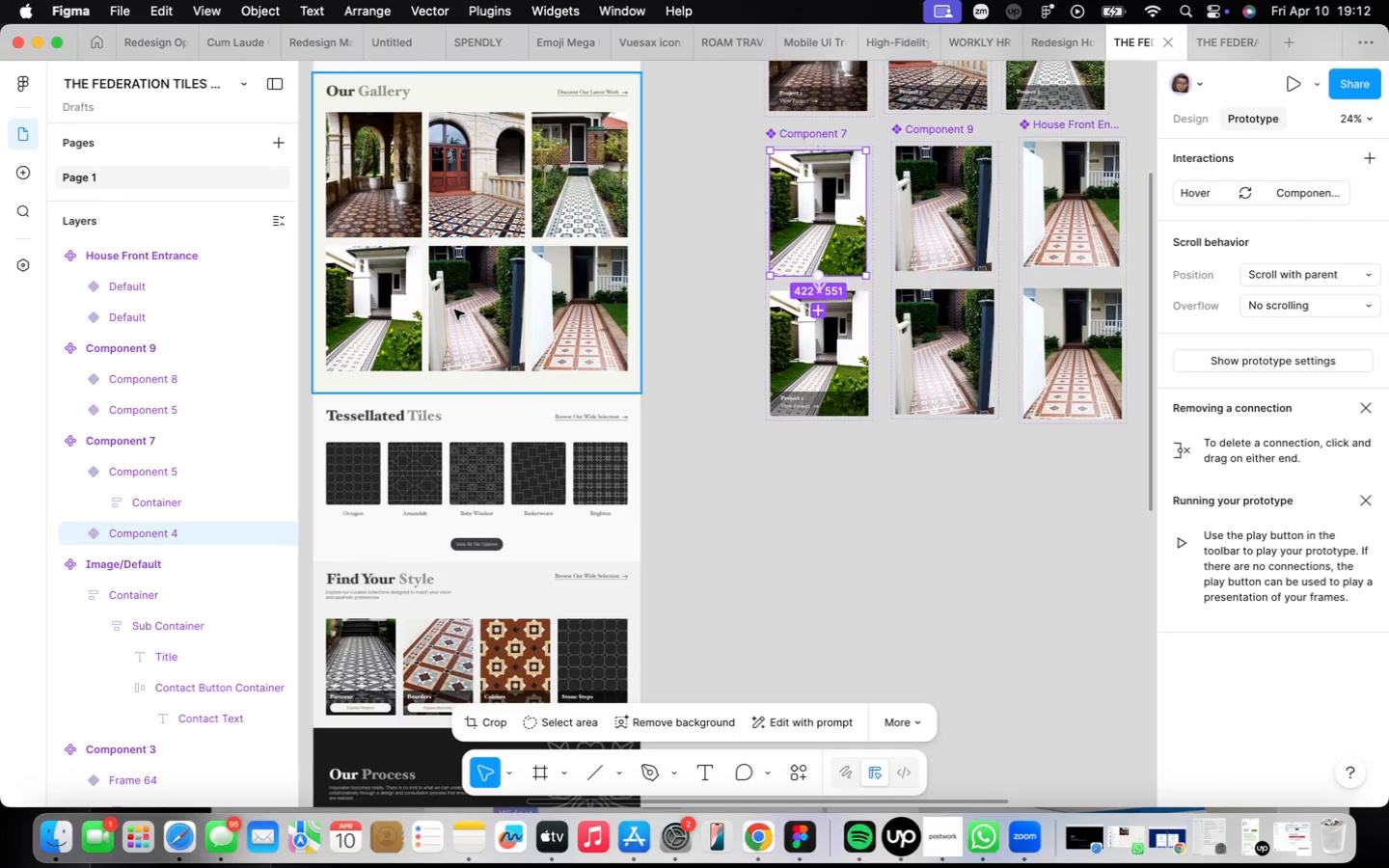 
double_click([391, 305])
 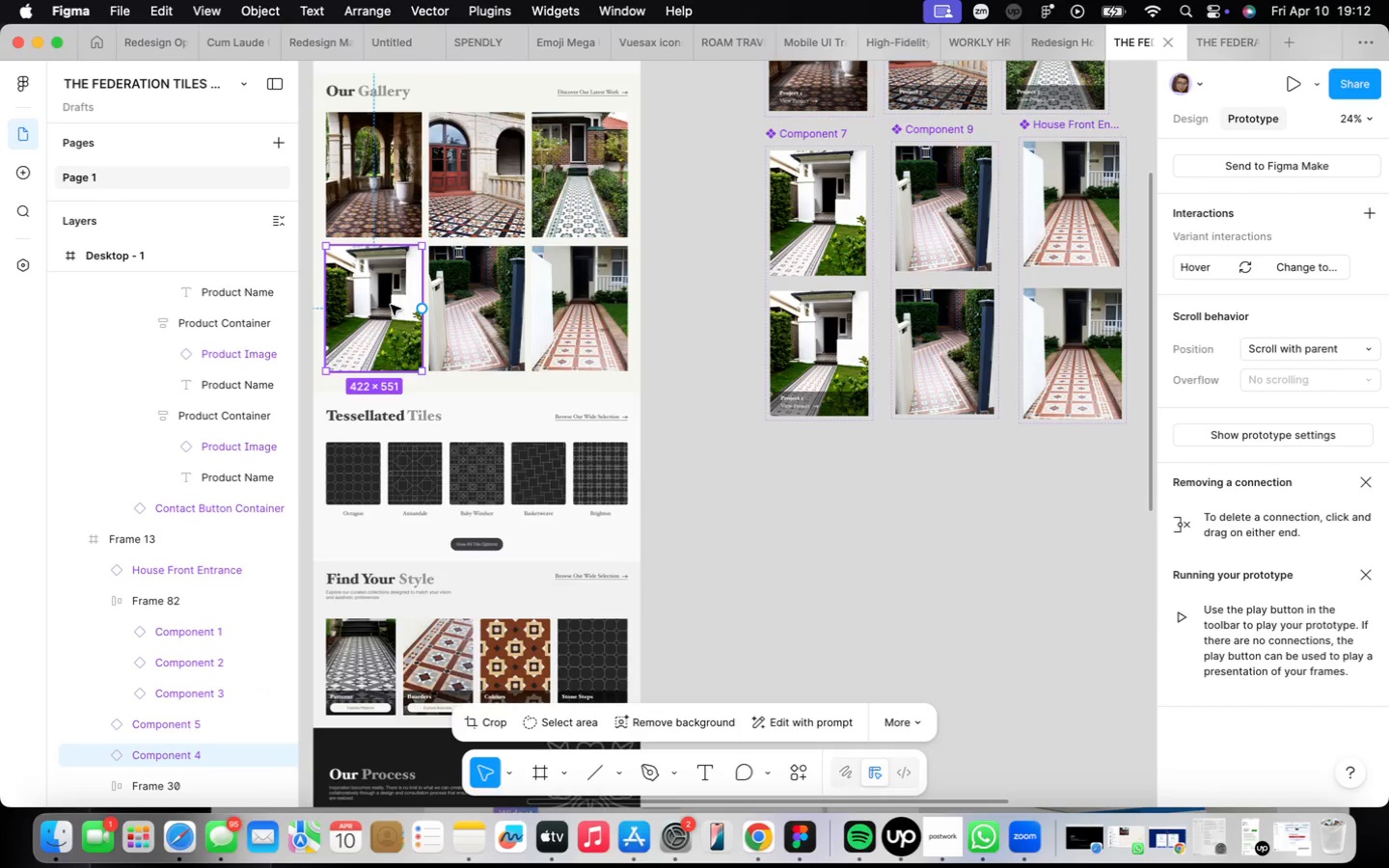 
right_click([391, 305])
 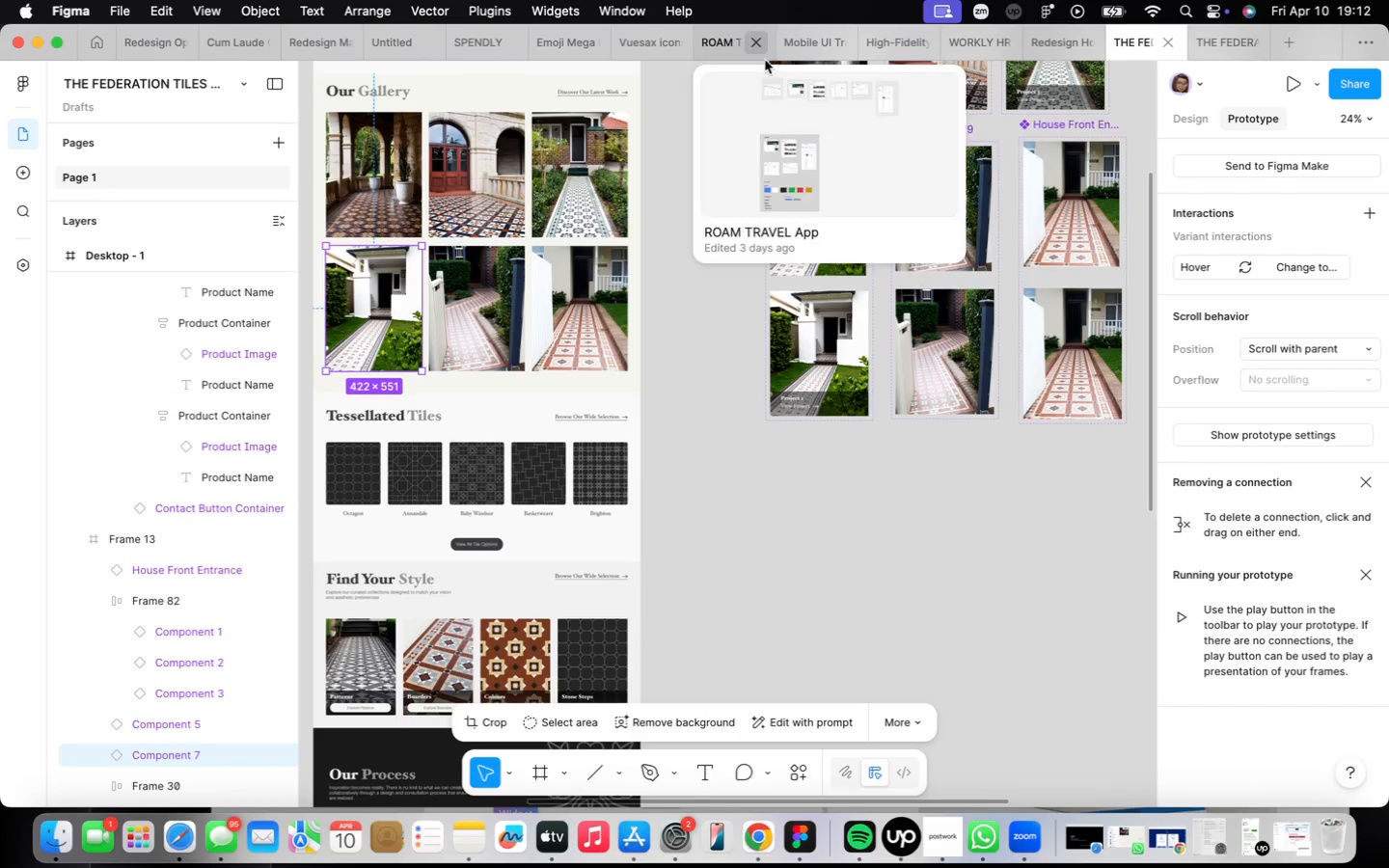 
left_click([904, 237])
 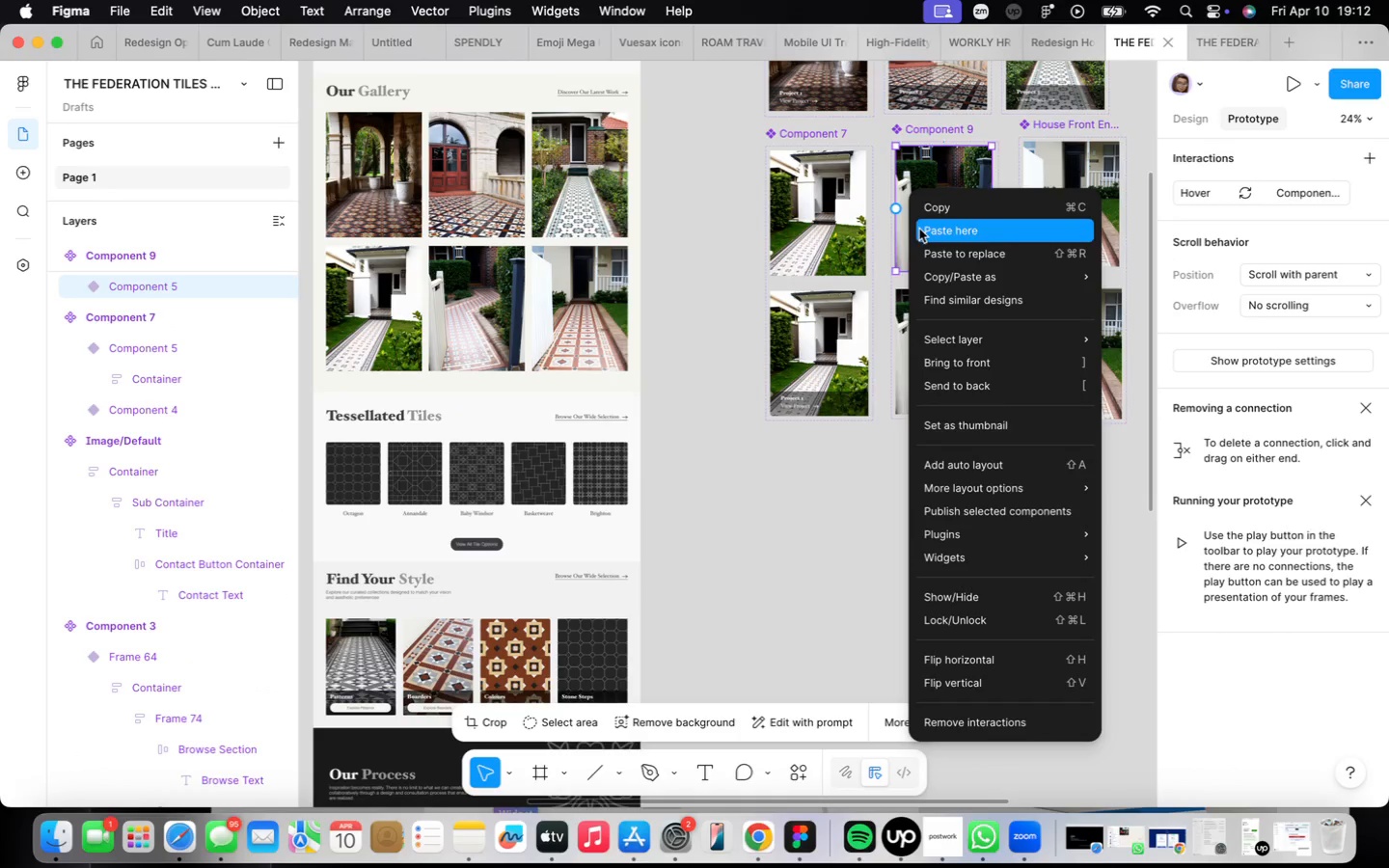 
left_click([924, 213])
 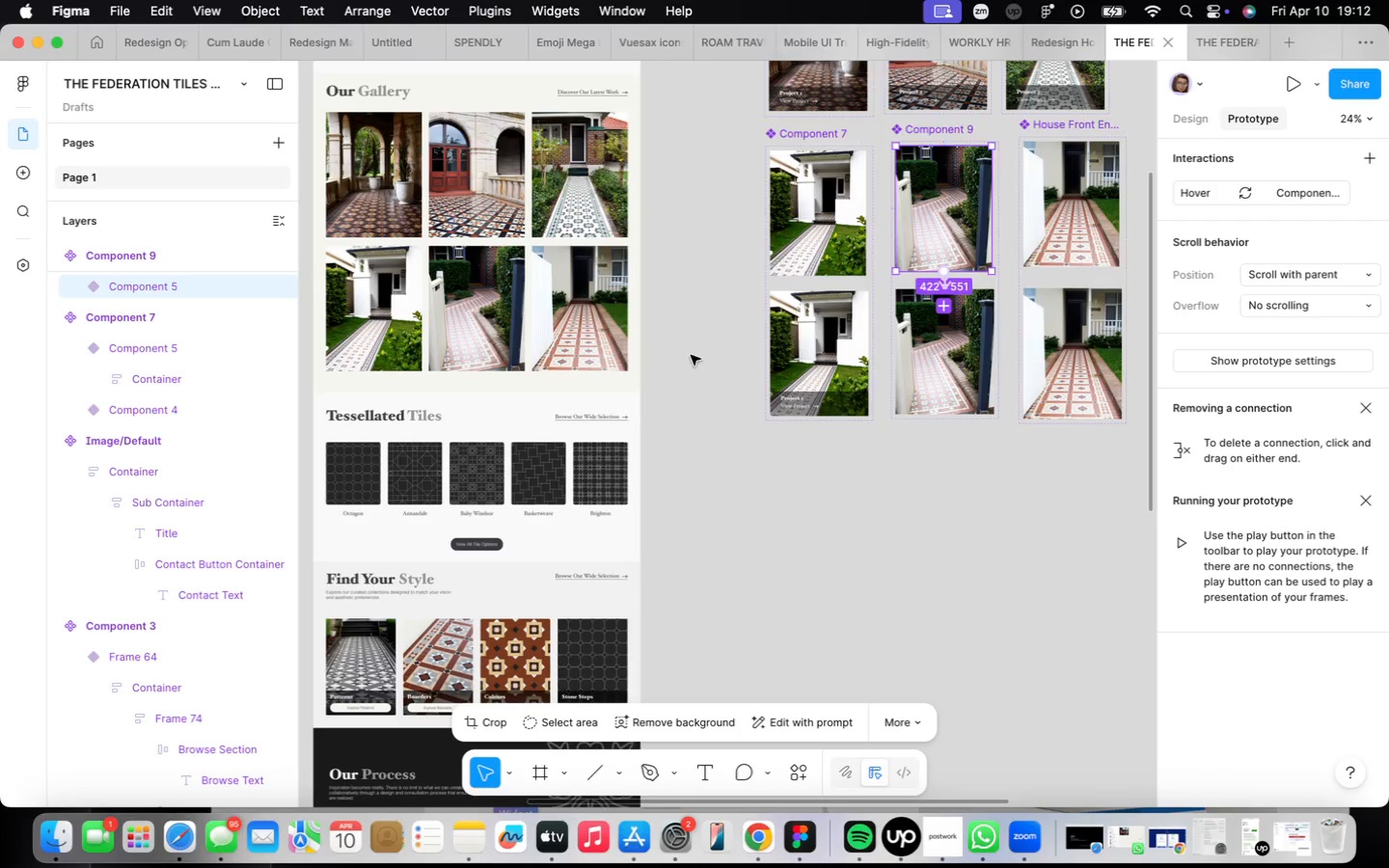 
scroll: coordinate [943, 336], scroll_direction: up, amount: 9.0
 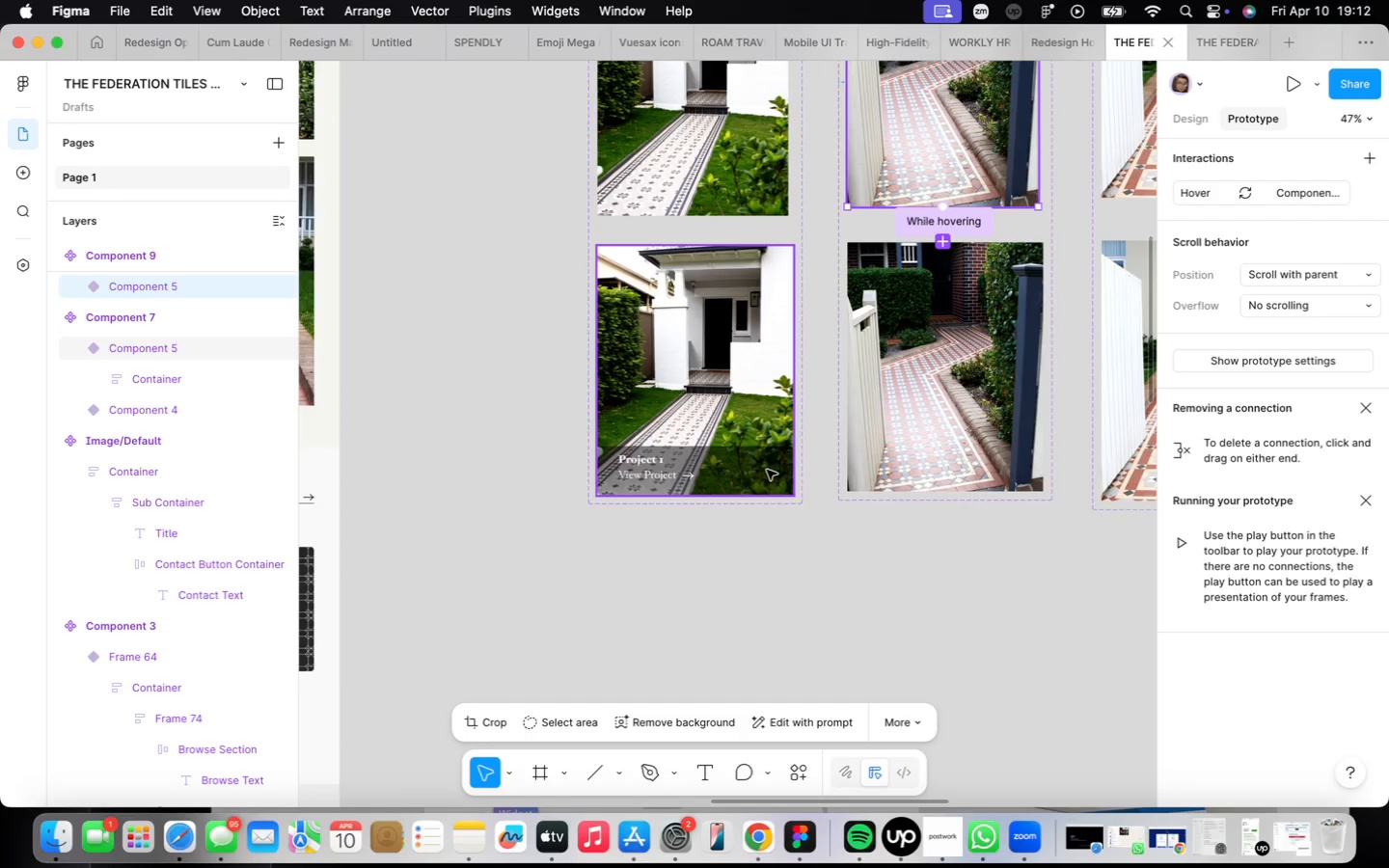 
left_click([767, 470])
 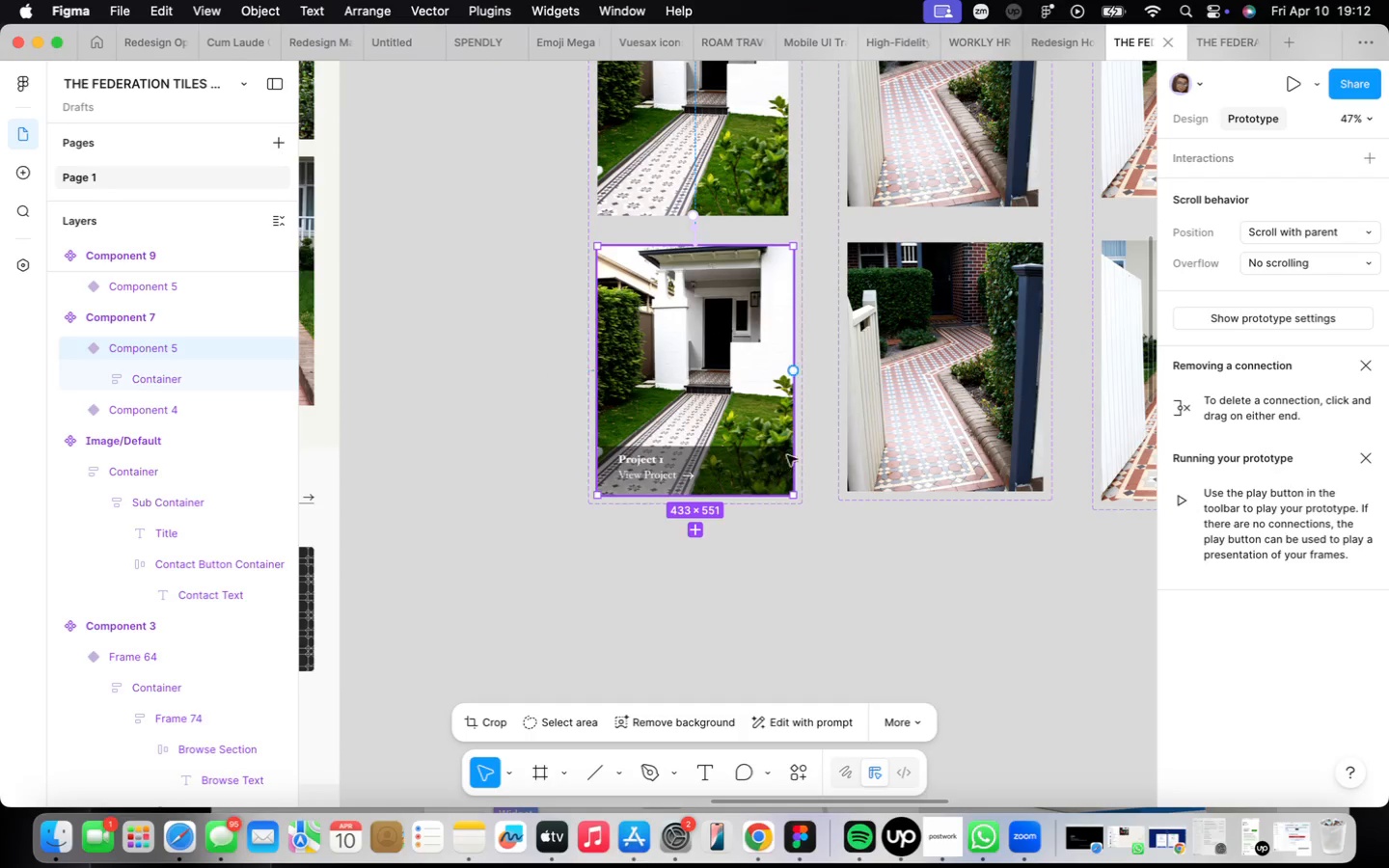 
scroll: coordinate [907, 393], scroll_direction: down, amount: 5.0
 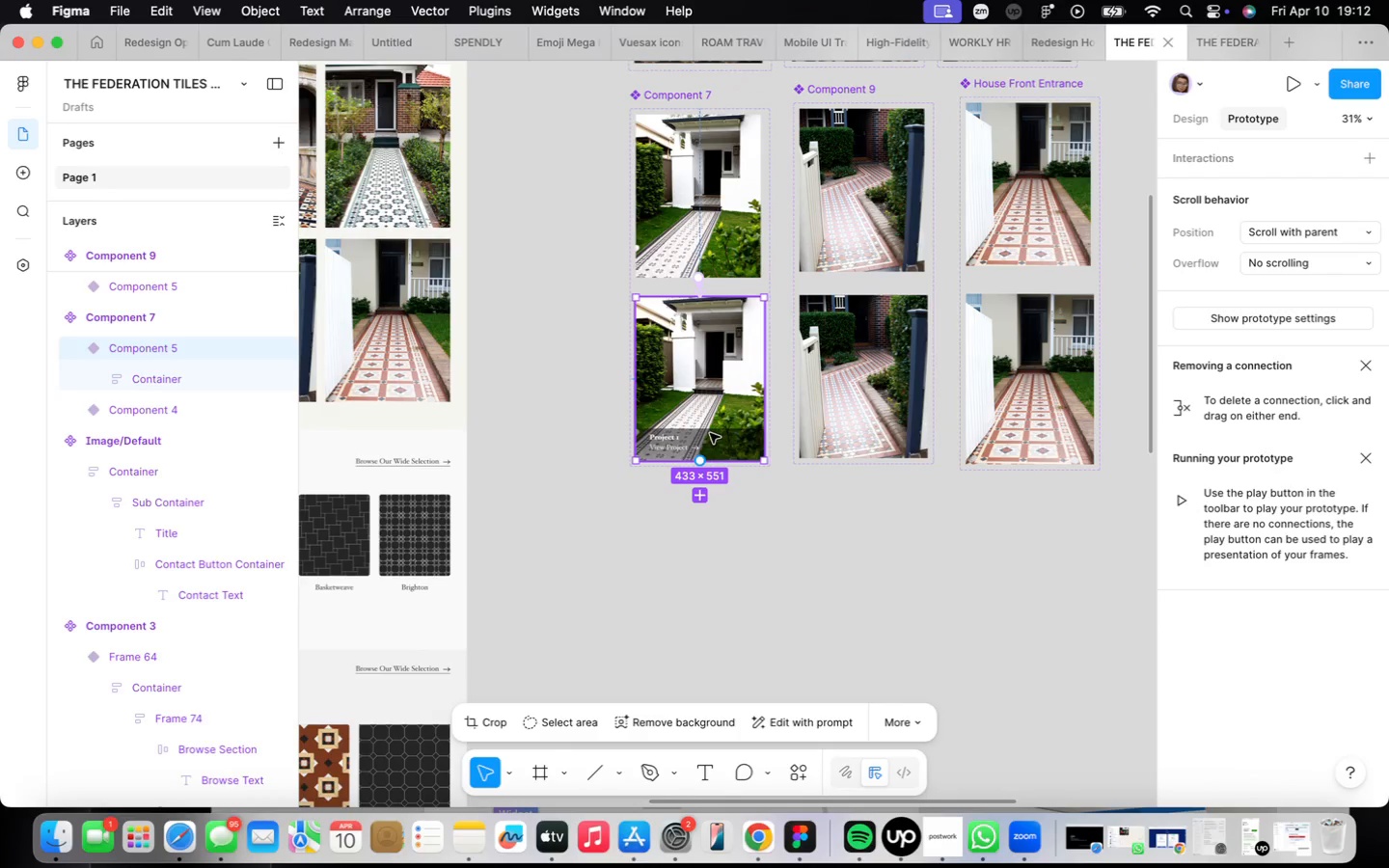 
double_click([710, 433])
 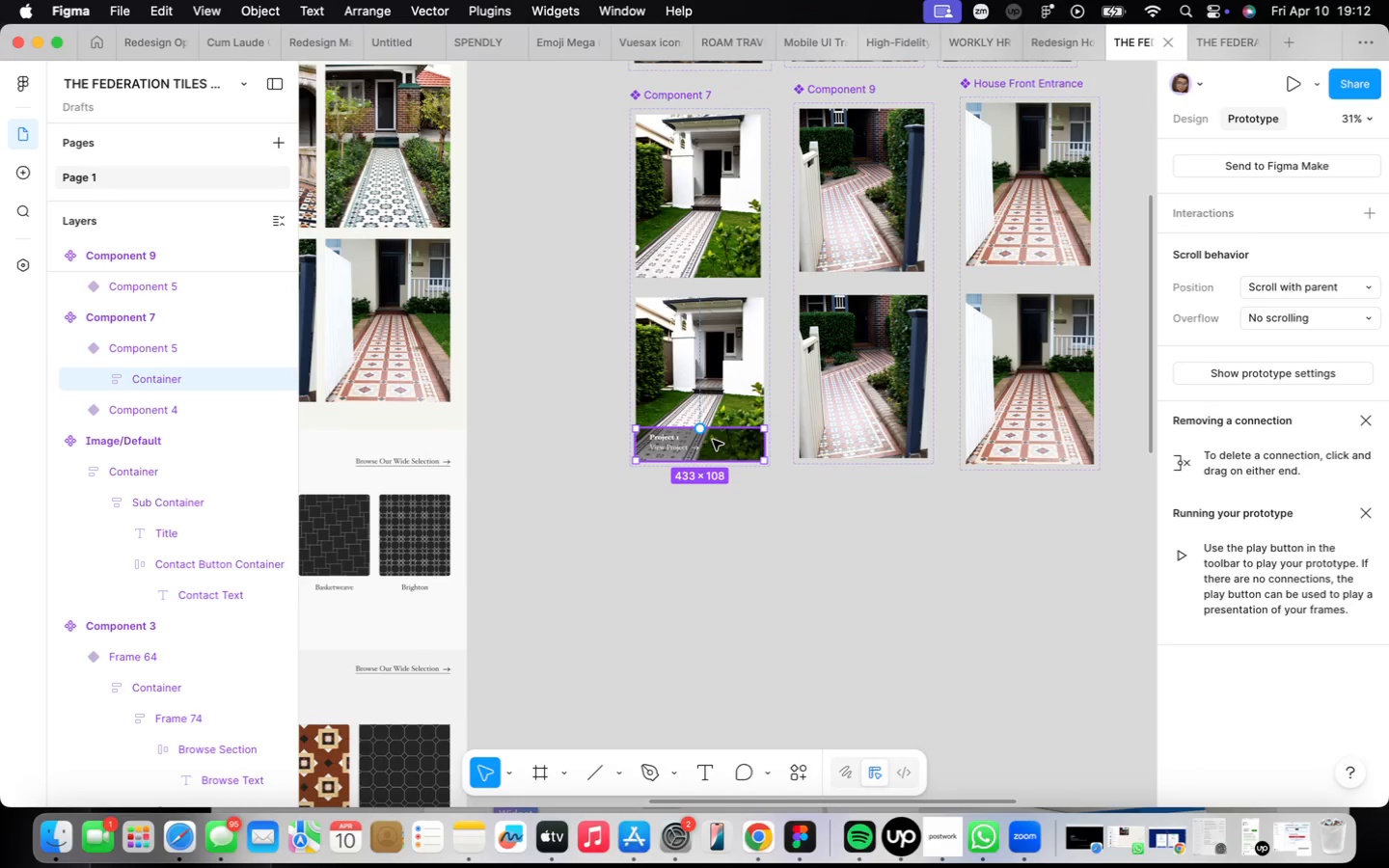 
hold_key(key=OptionLeft, duration=1.83)
left_click_drag(start_coordinate=[713, 440], to_coordinate=[880, 435])
 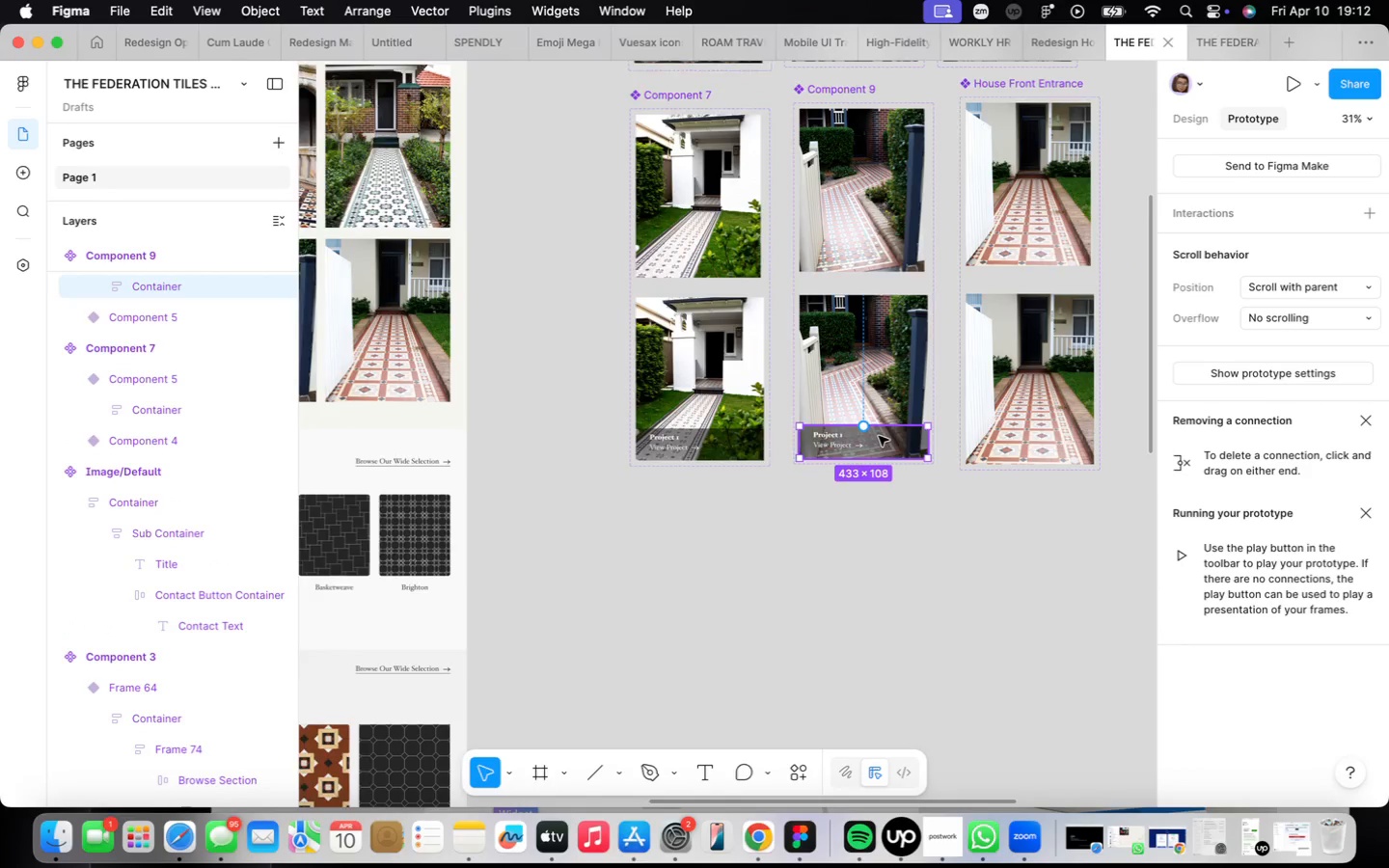 
scroll: coordinate [882, 433], scroll_direction: up, amount: 9.0
 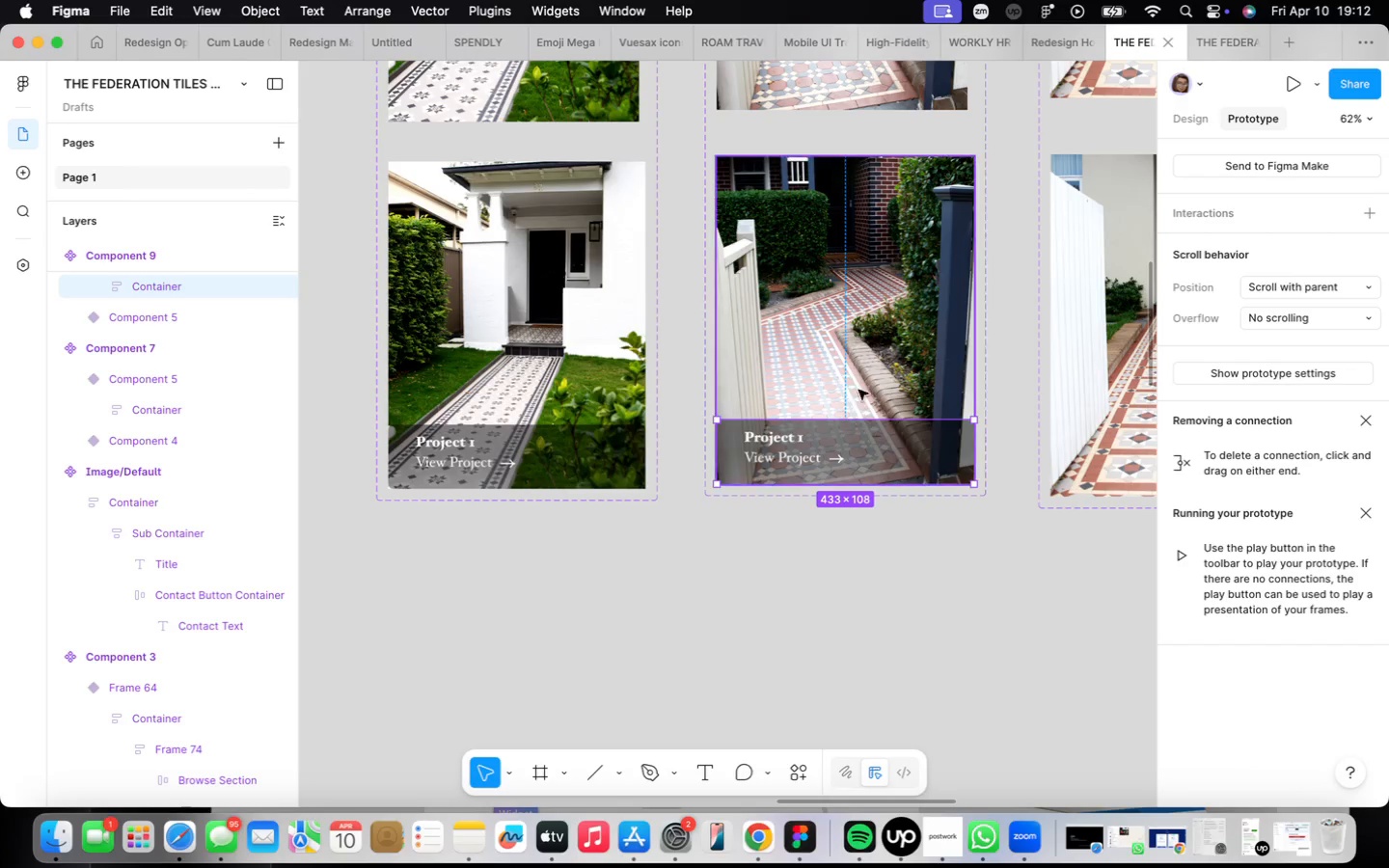 
left_click([857, 377])
 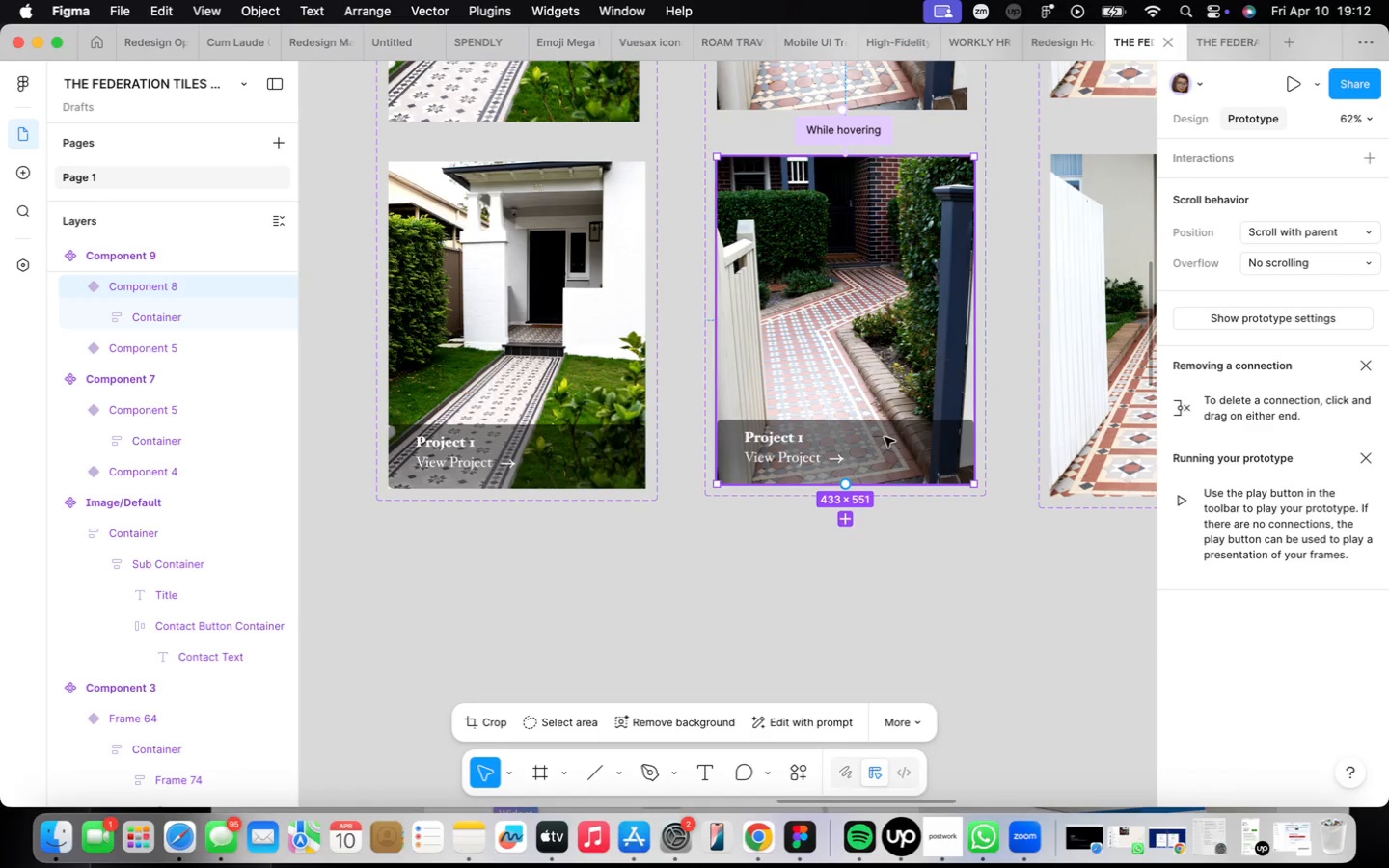 
double_click([885, 437])
 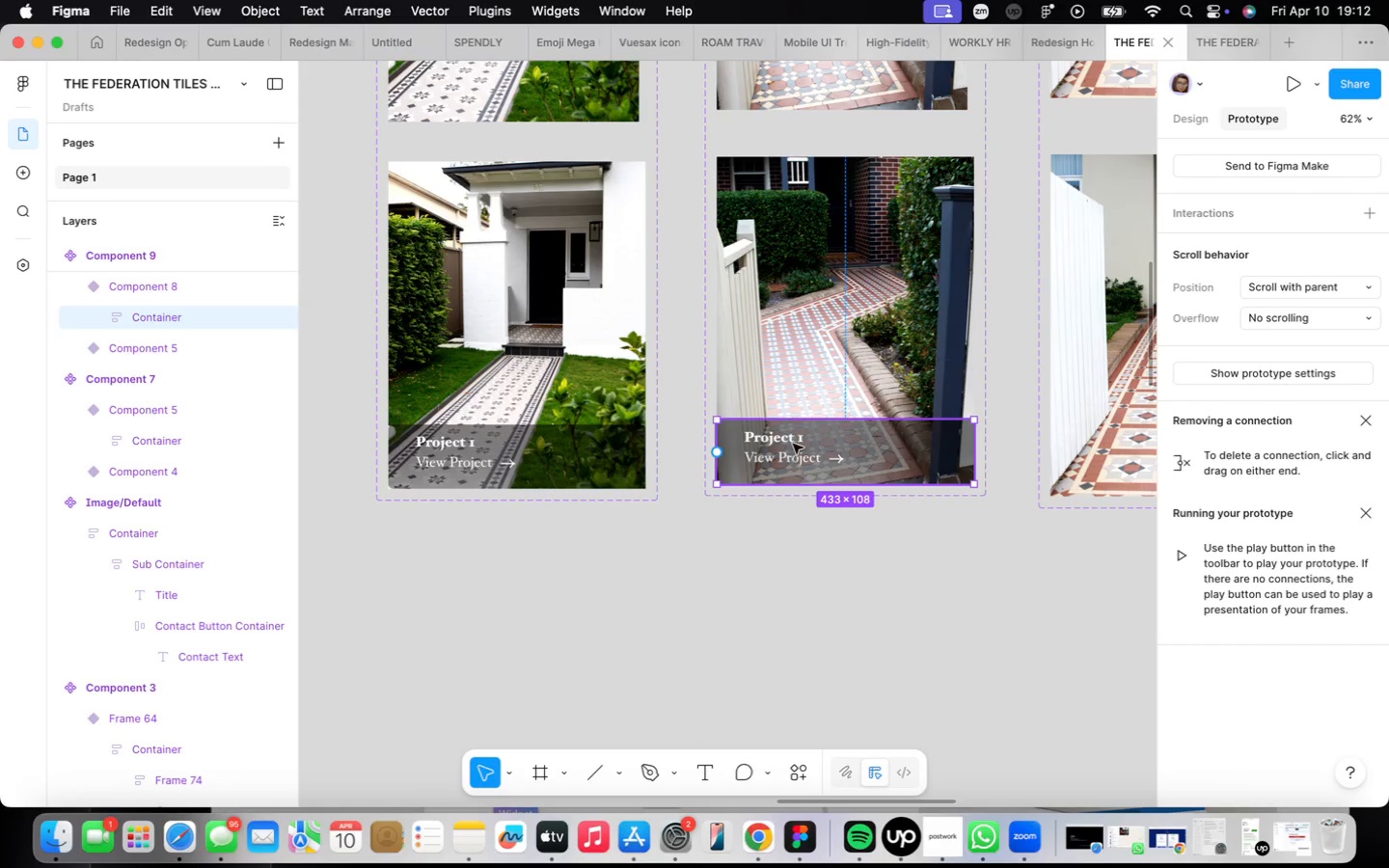 
double_click([794, 441])
 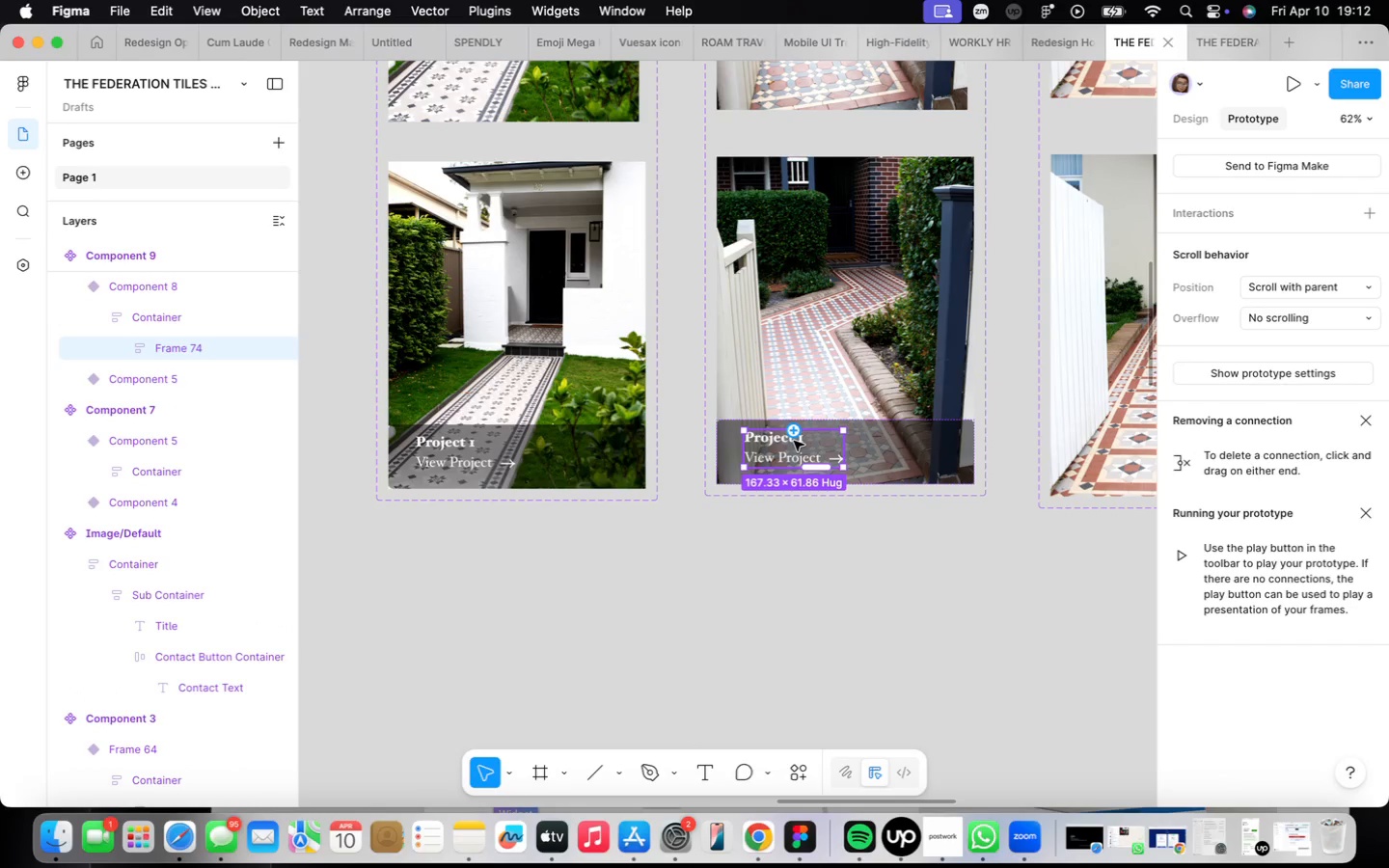 
triple_click([794, 441])
 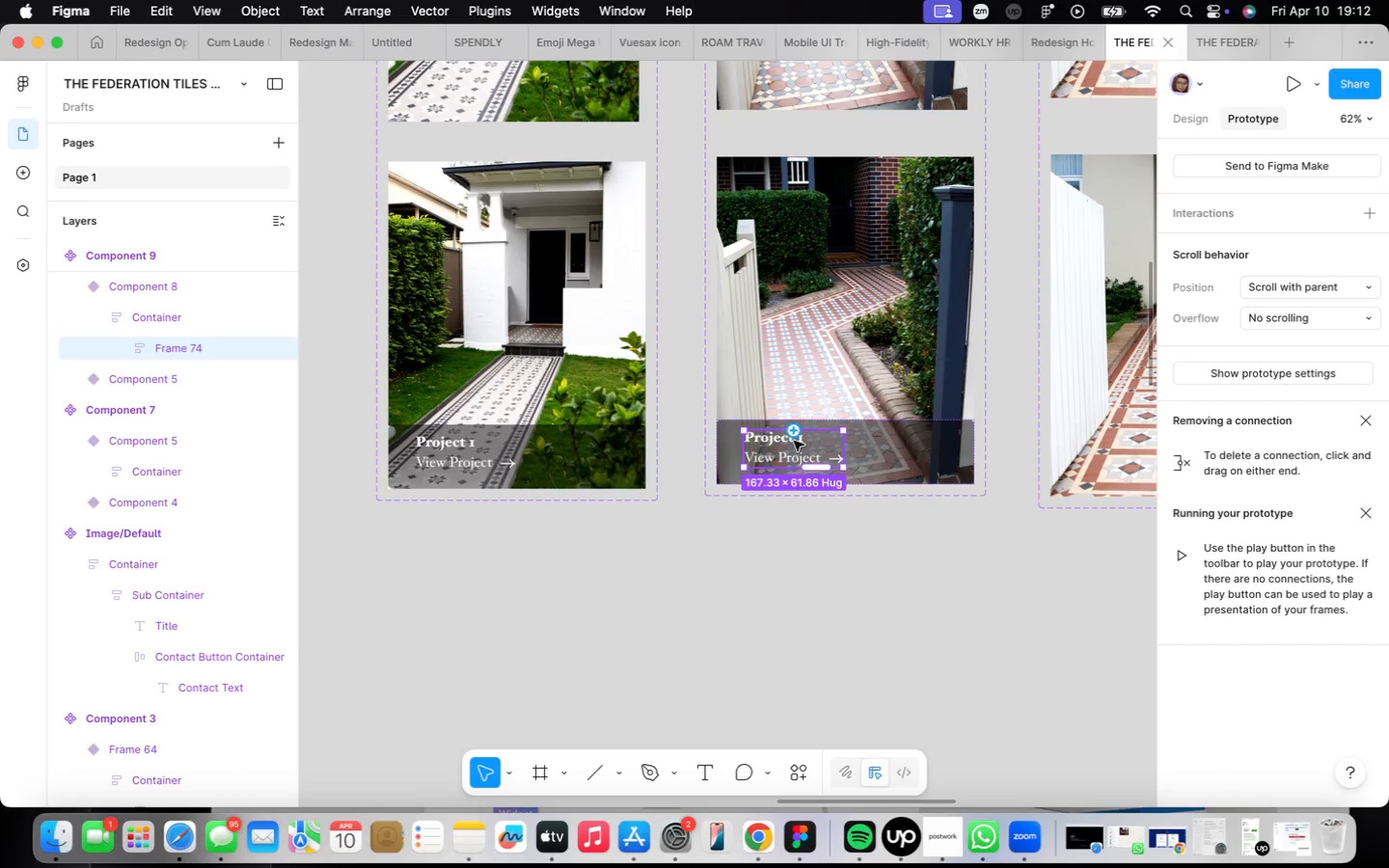 
triple_click([794, 441])
 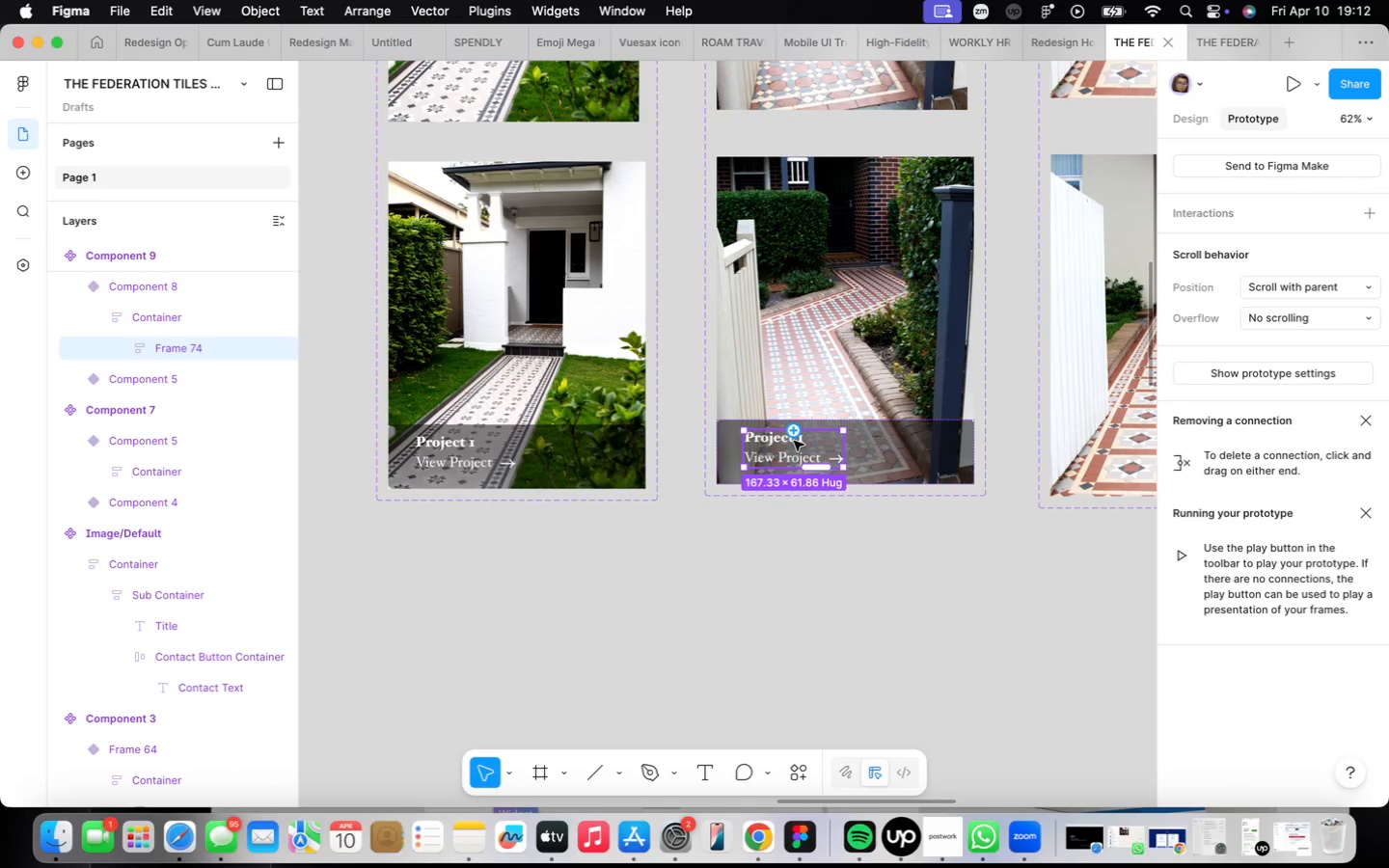 
triple_click([794, 441])
 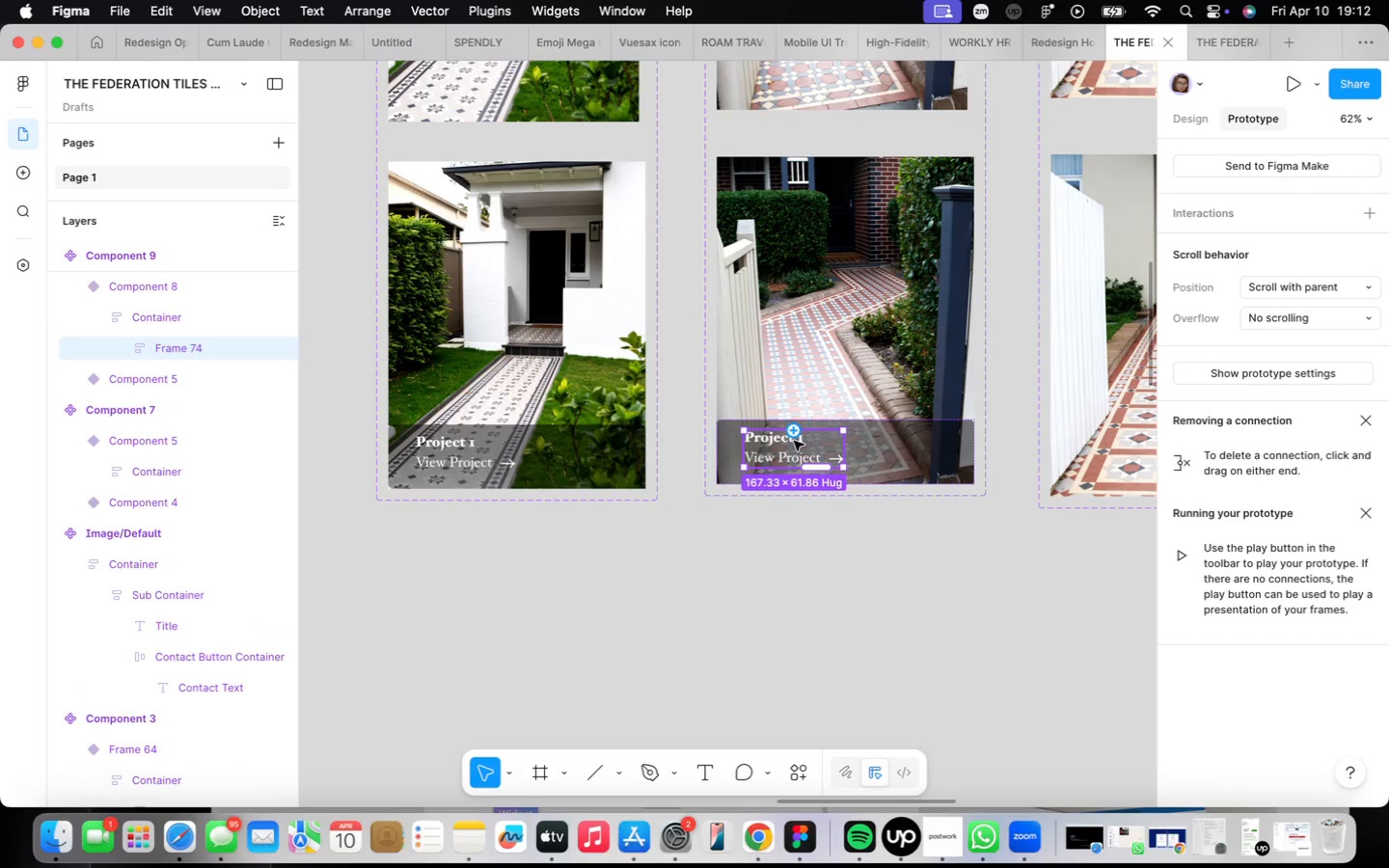 
triple_click([794, 441])
 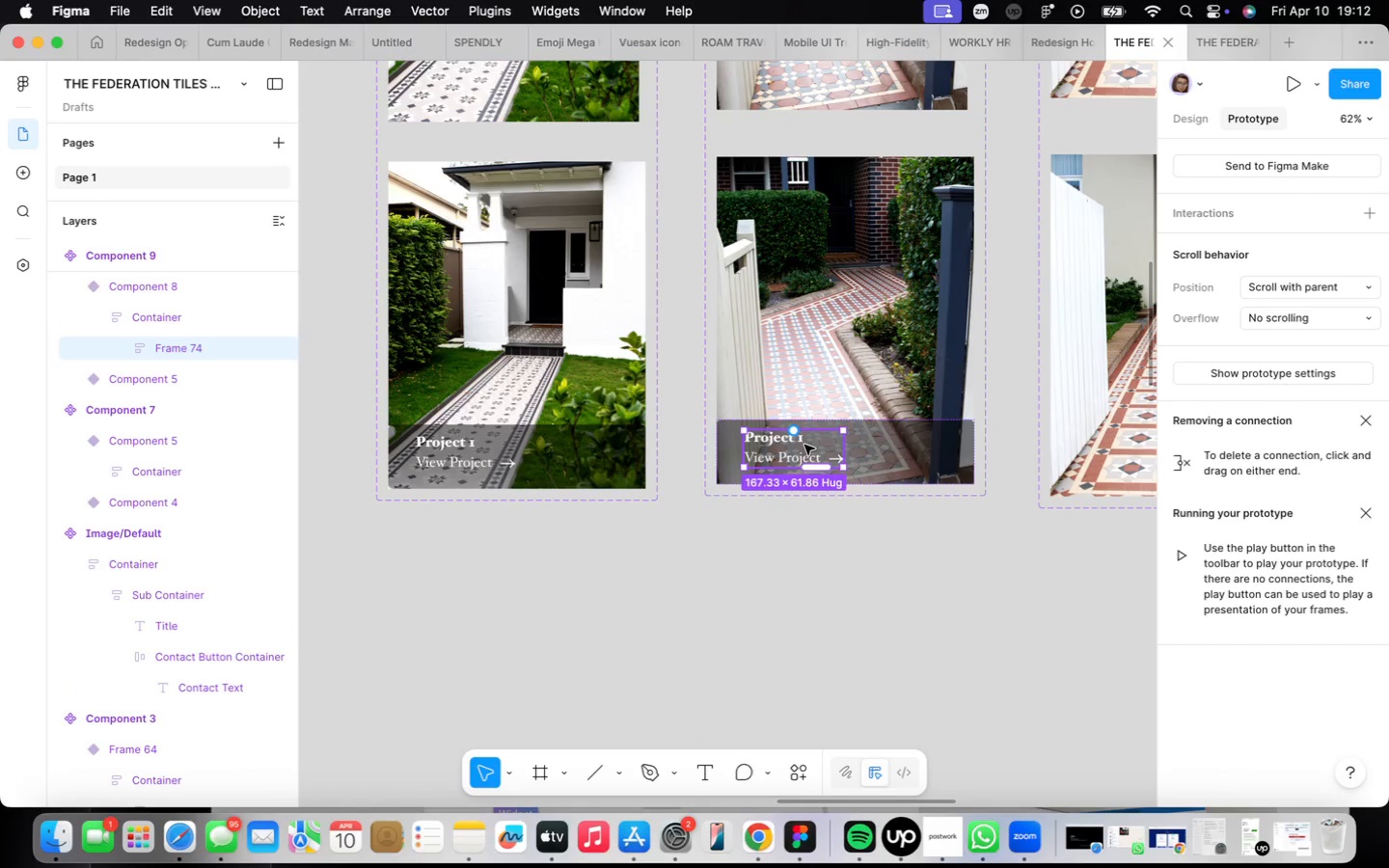 
triple_click([804, 445])
 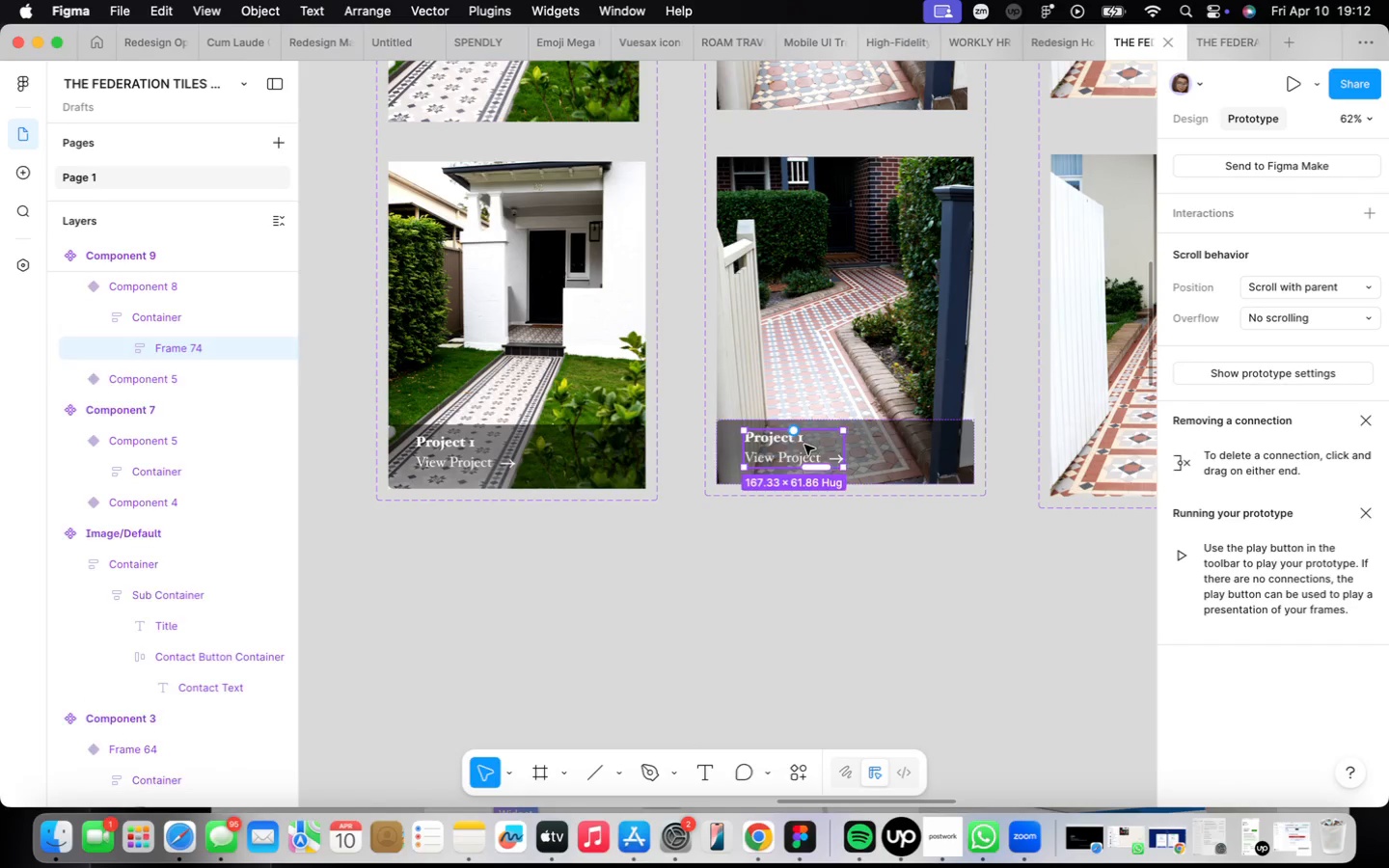 
triple_click([804, 445])
 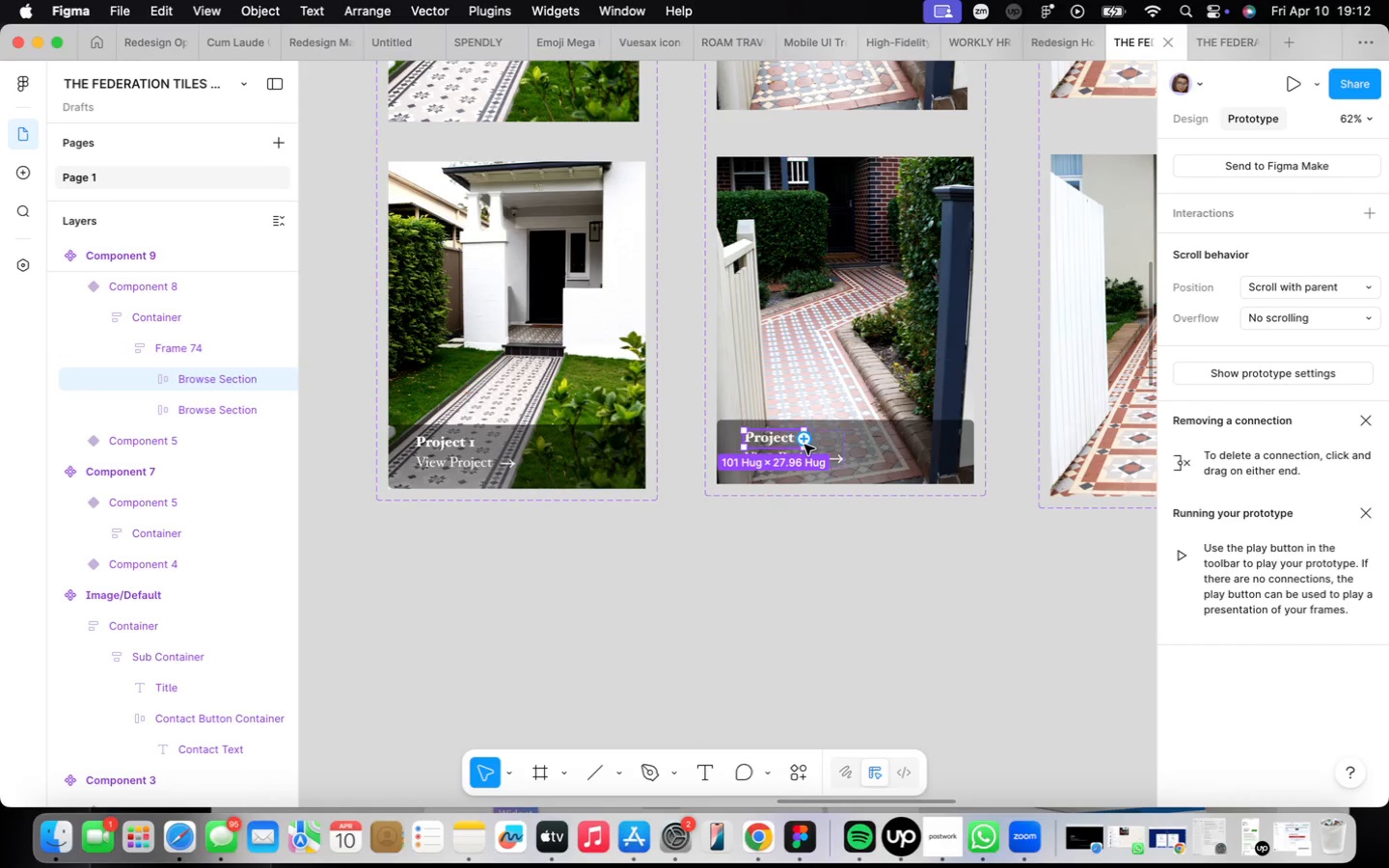 
left_click([786, 441])
 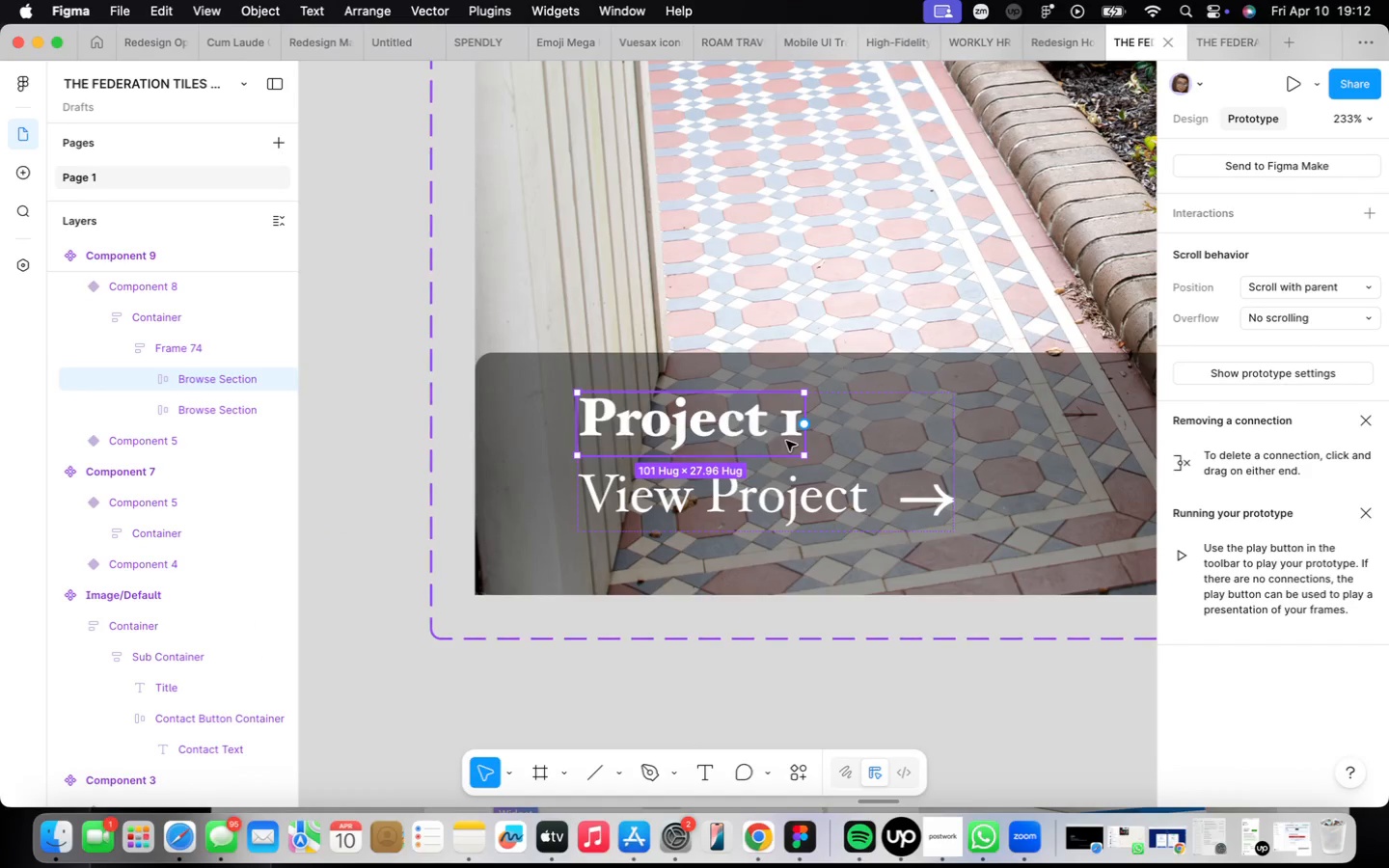 
scroll: coordinate [804, 445], scroll_direction: up, amount: 21.0
 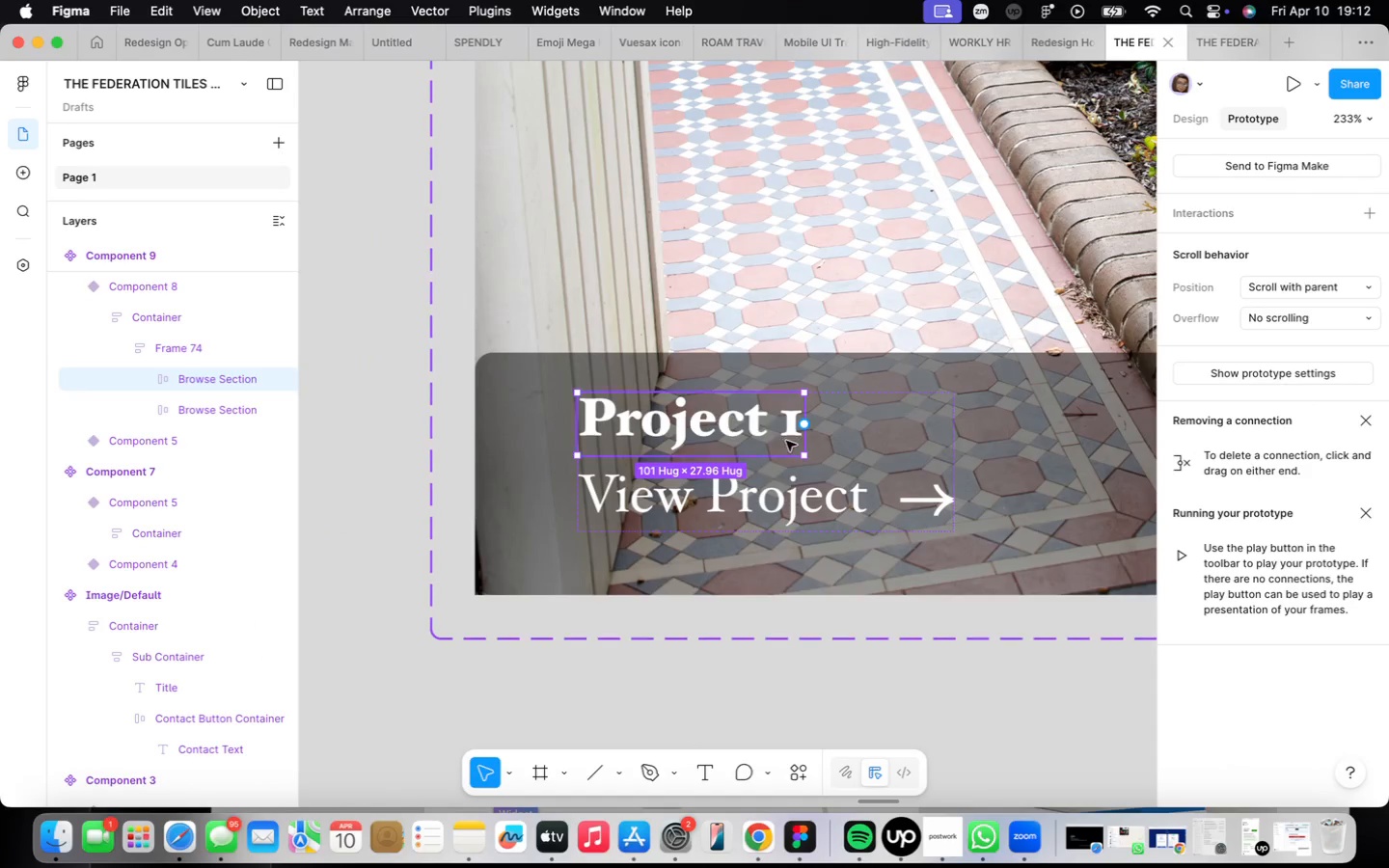 
double_click([786, 441])
 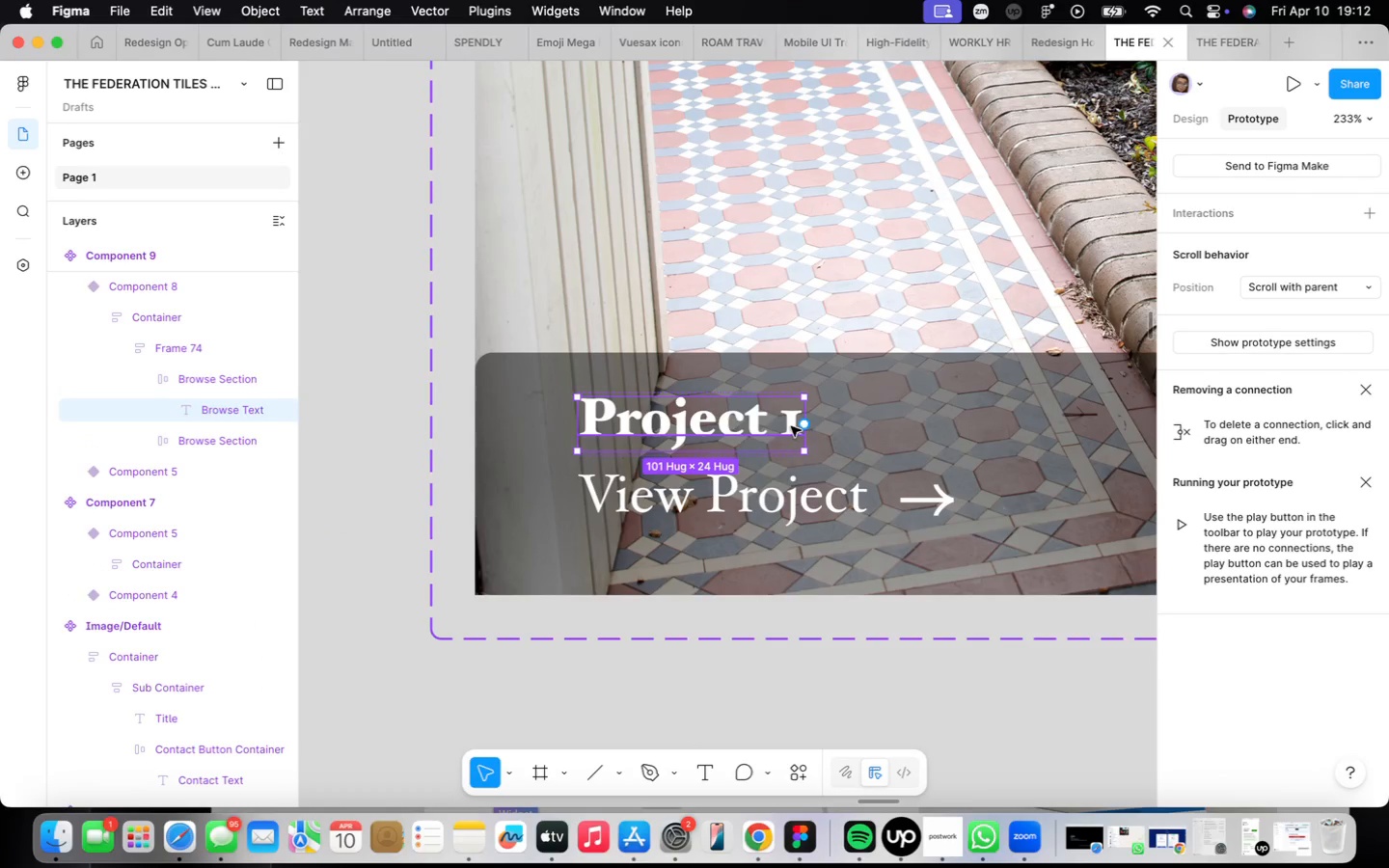 
double_click([791, 426])
 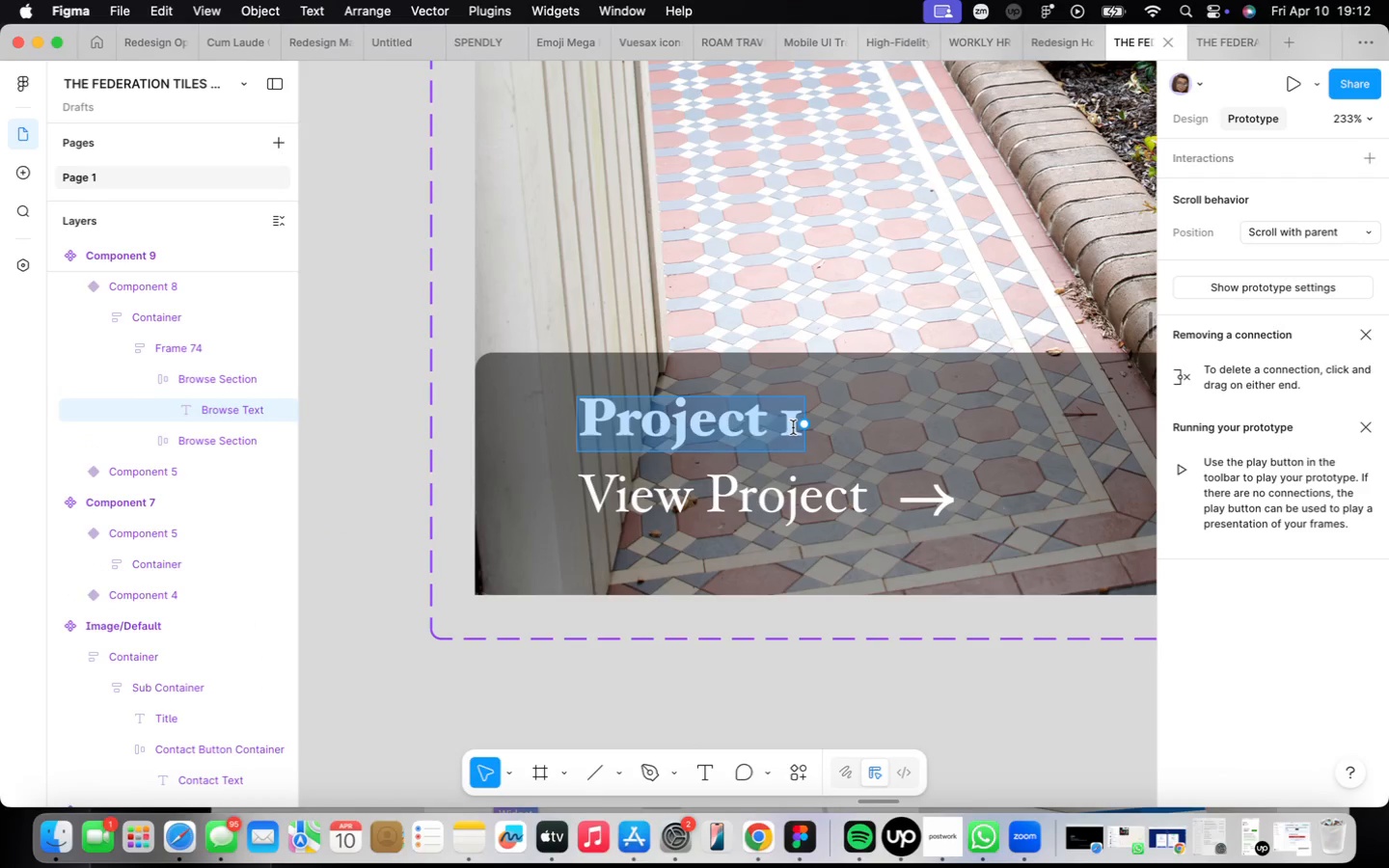 
left_click([793, 427])
 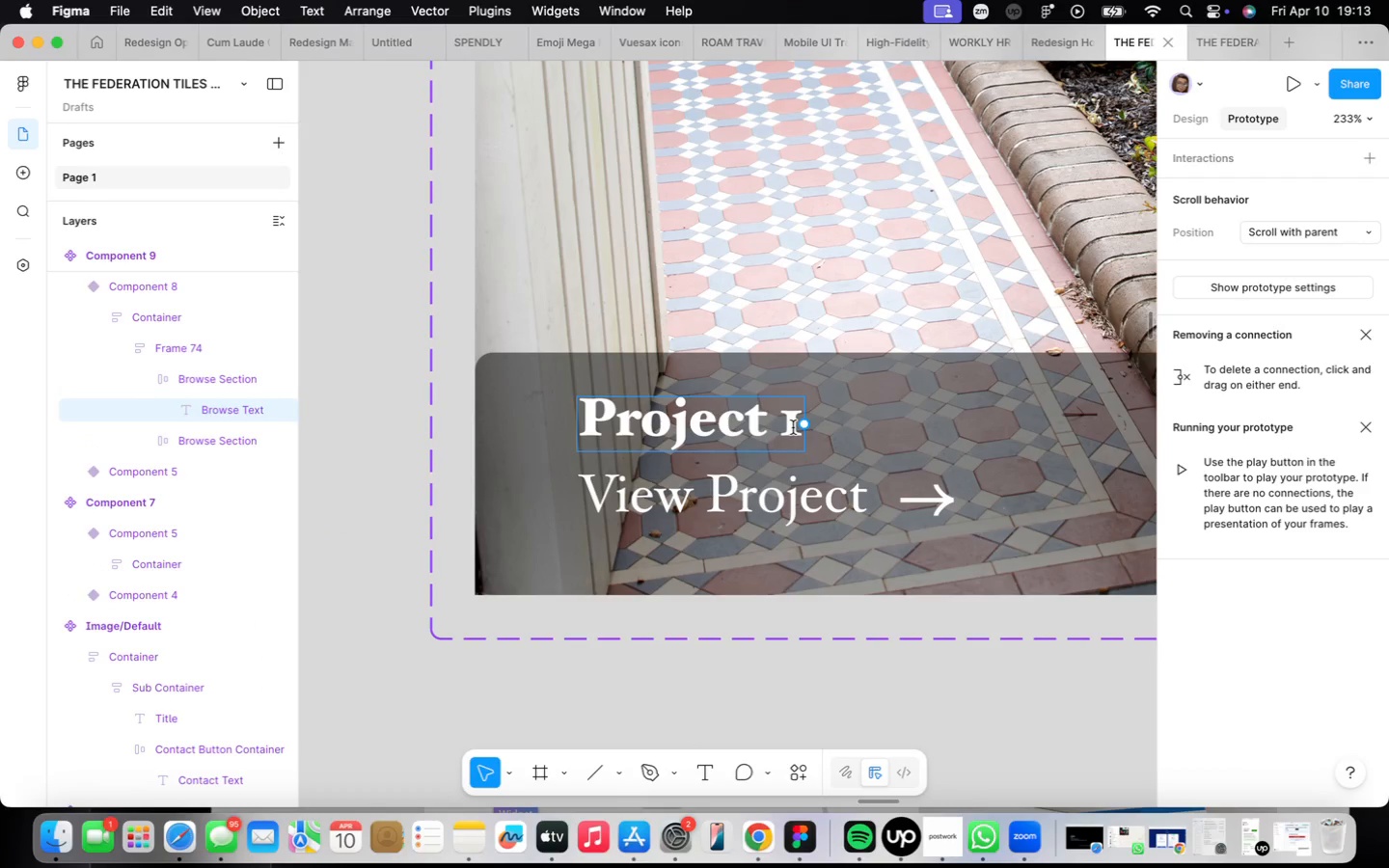 
key(Backspace)
 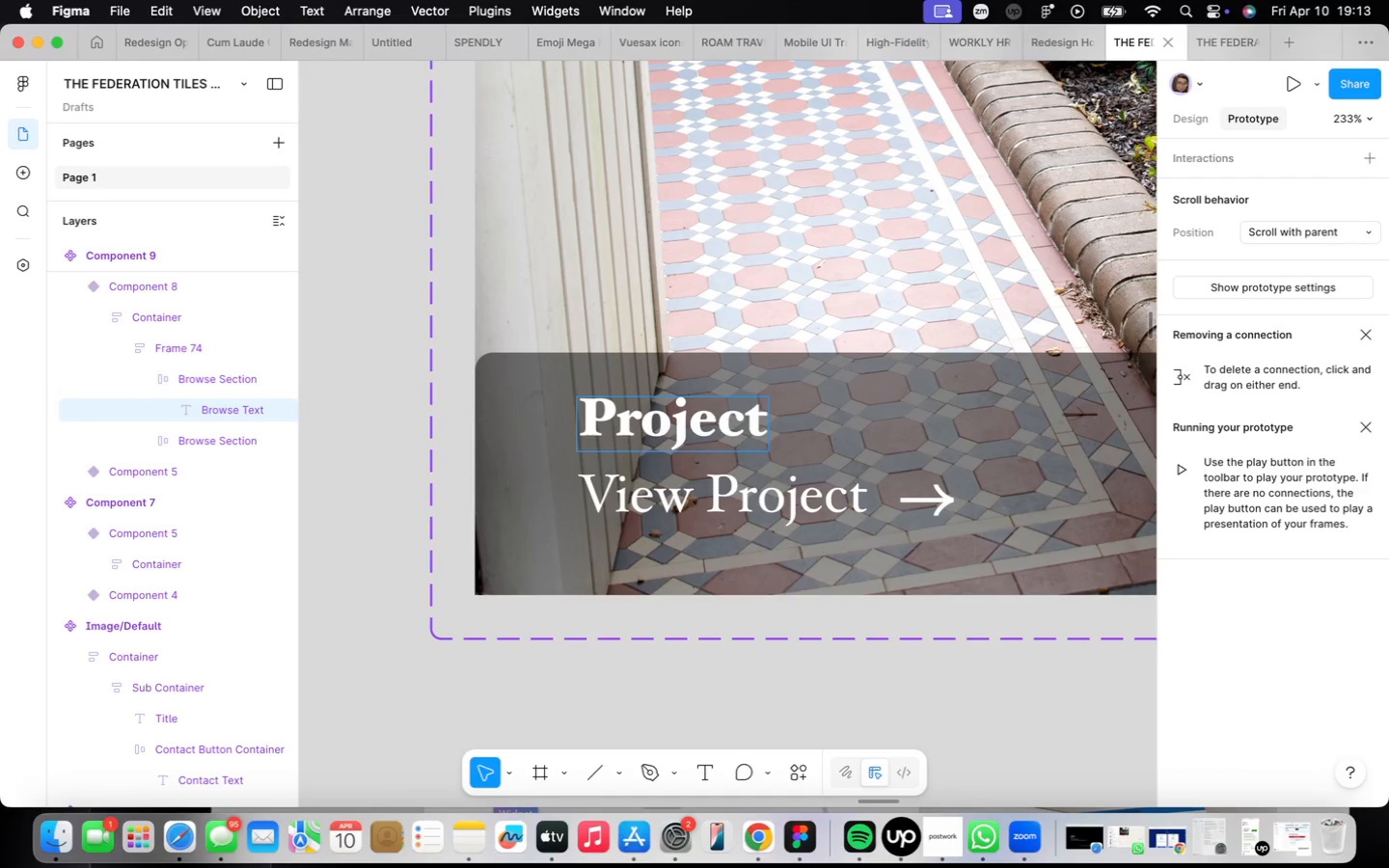 
key(4)
 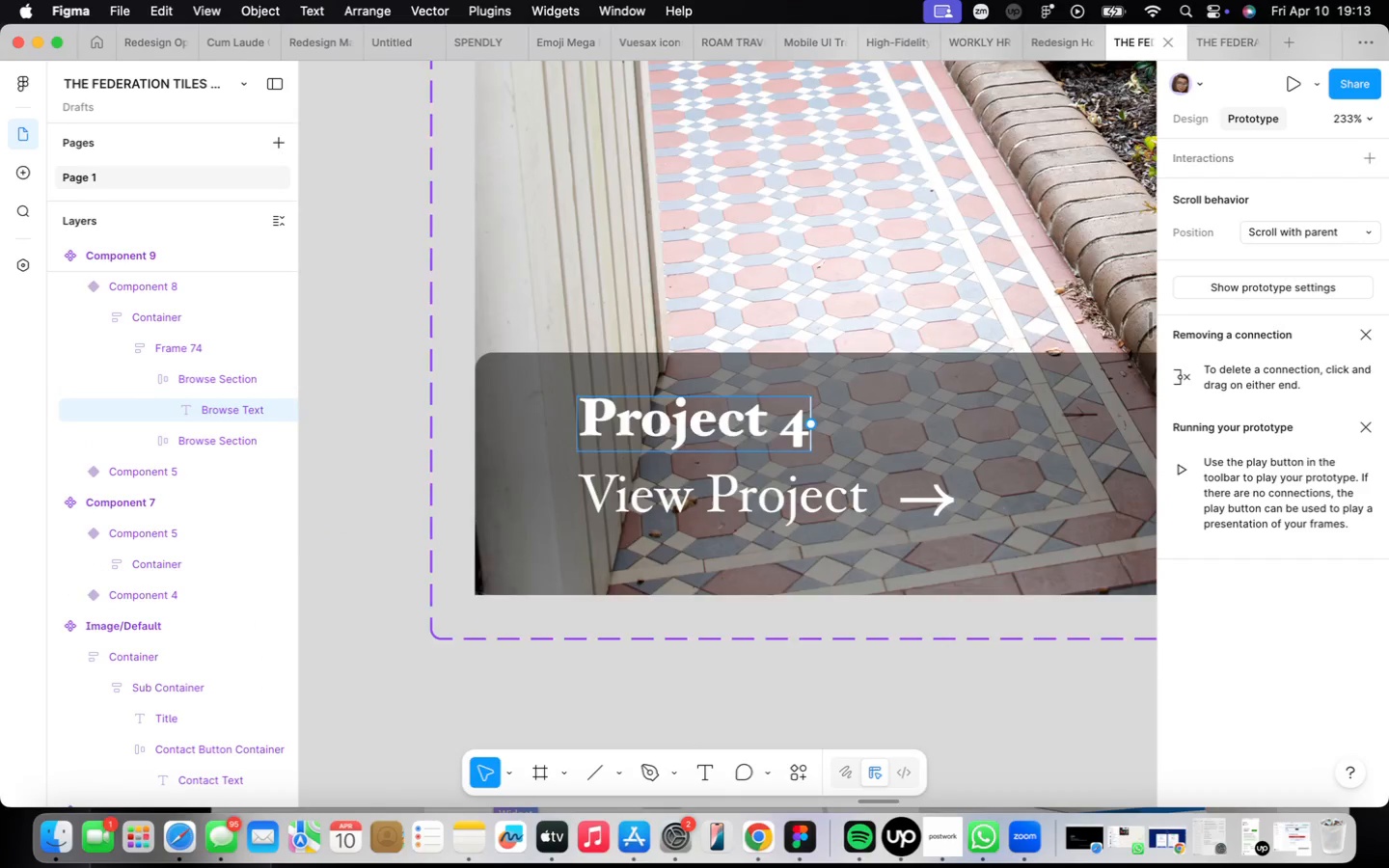 
scroll: coordinate [793, 427], scroll_direction: down, amount: 36.0
 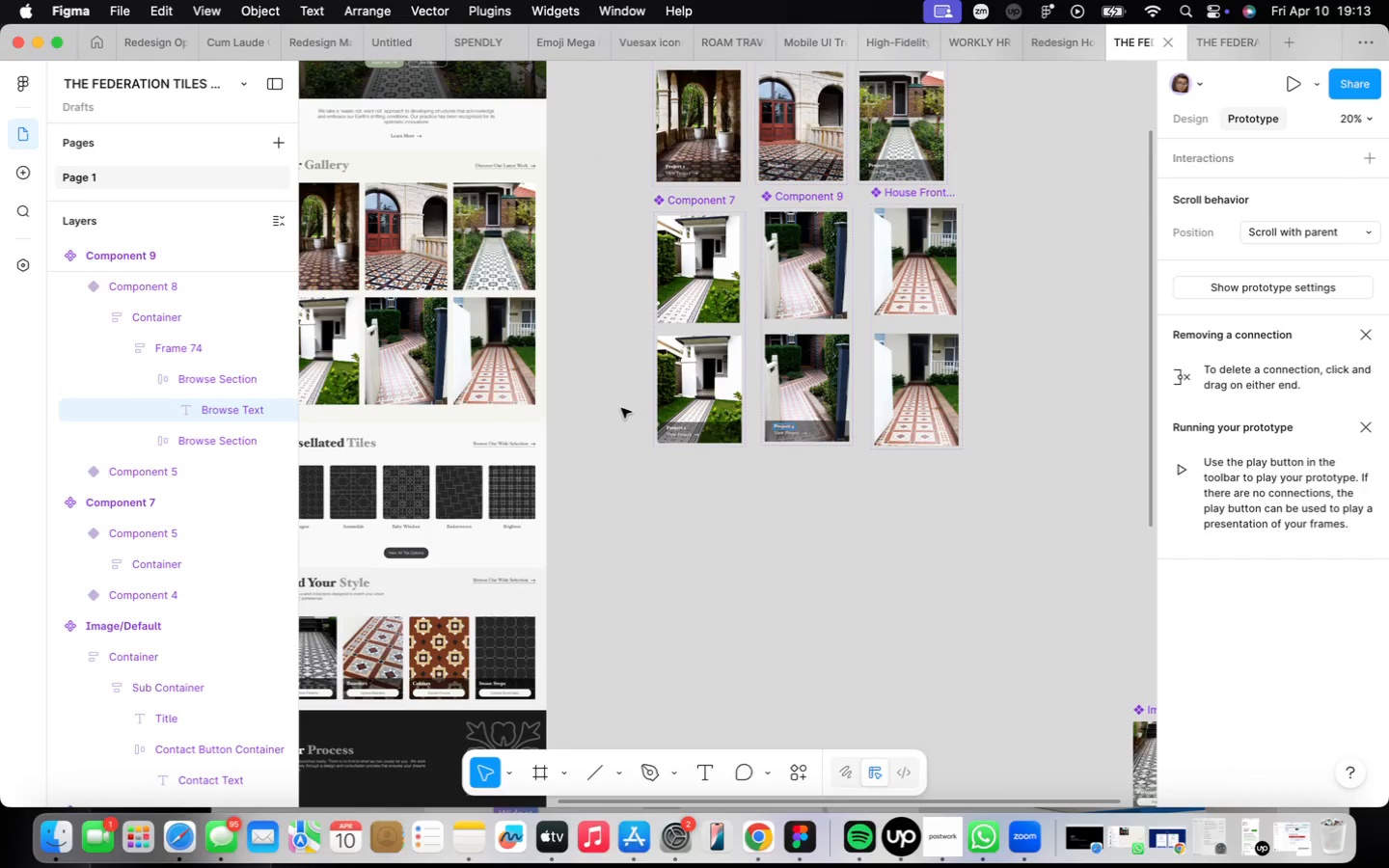 
scroll: coordinate [654, 405], scroll_direction: up, amount: 26.0
 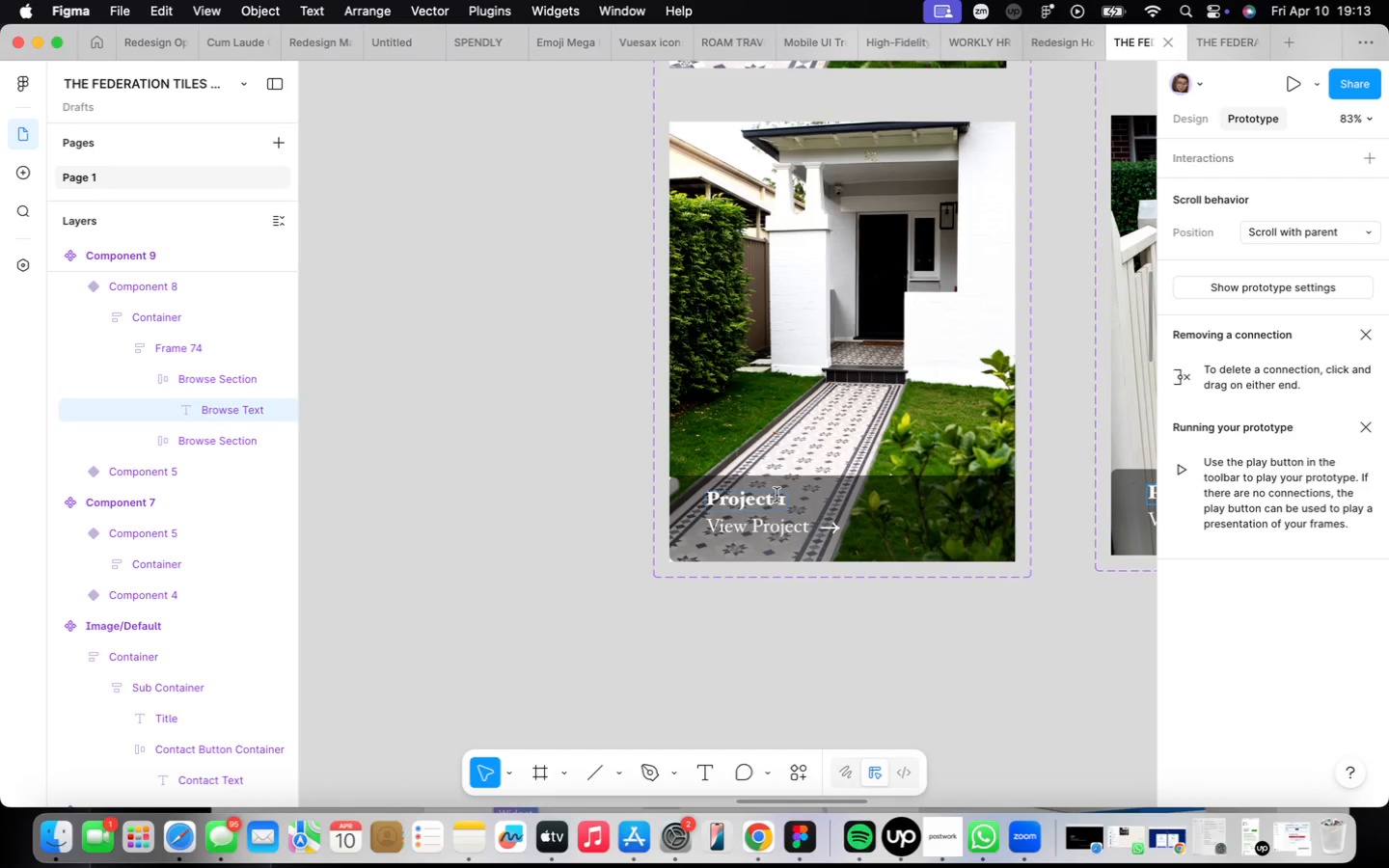 
left_click([780, 495])
 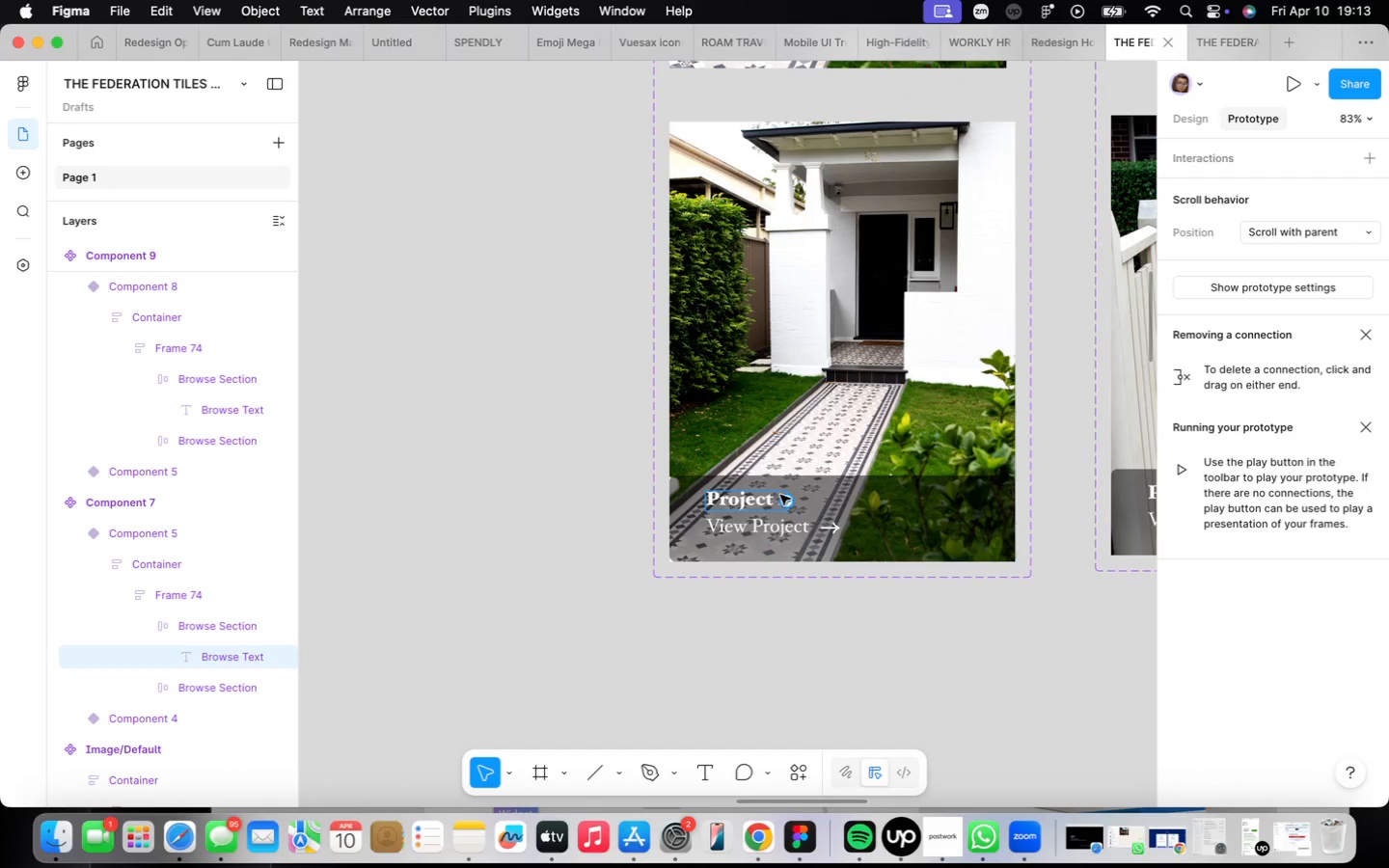 
key(ArrowRight)
 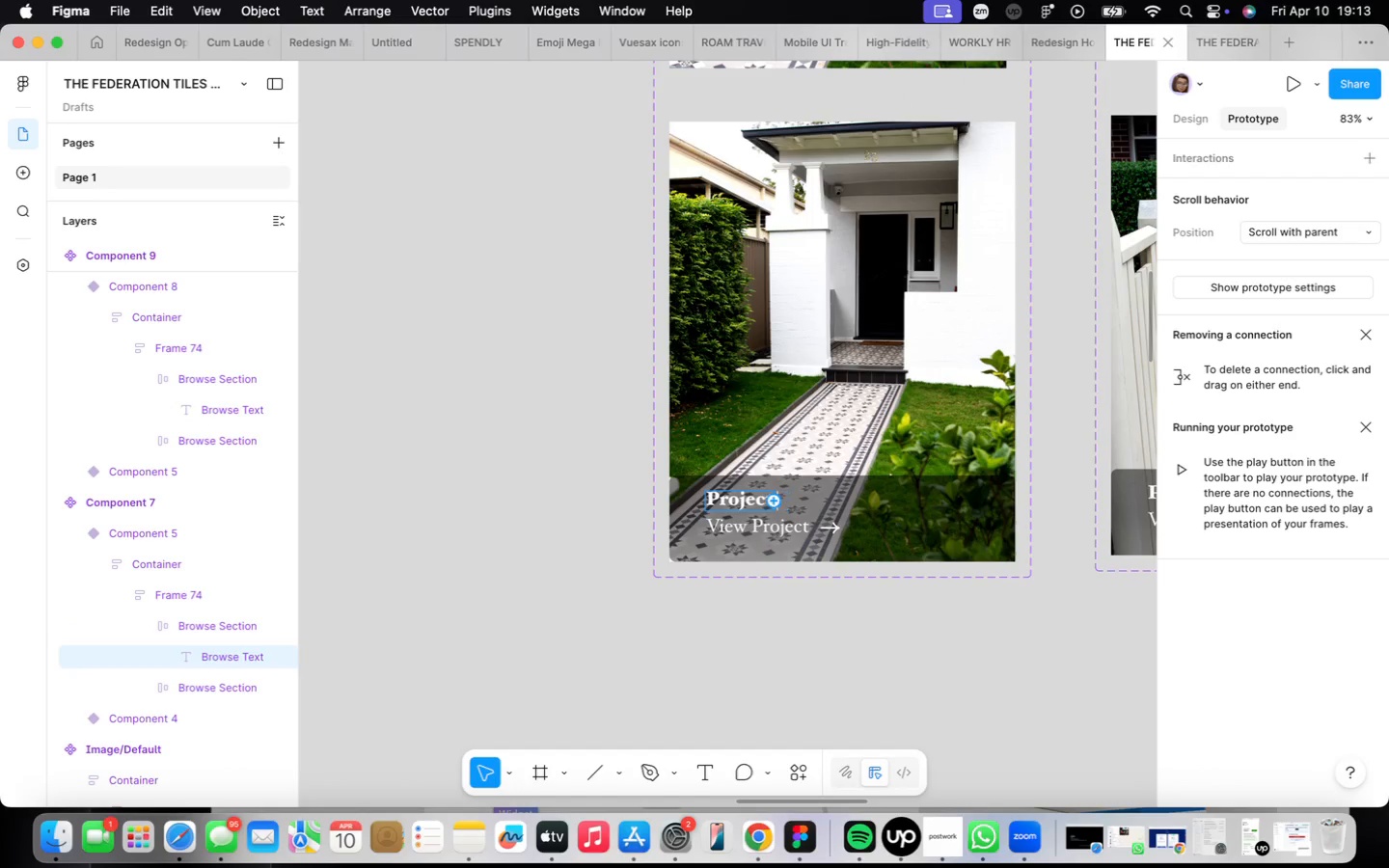 
key(Backspace)
 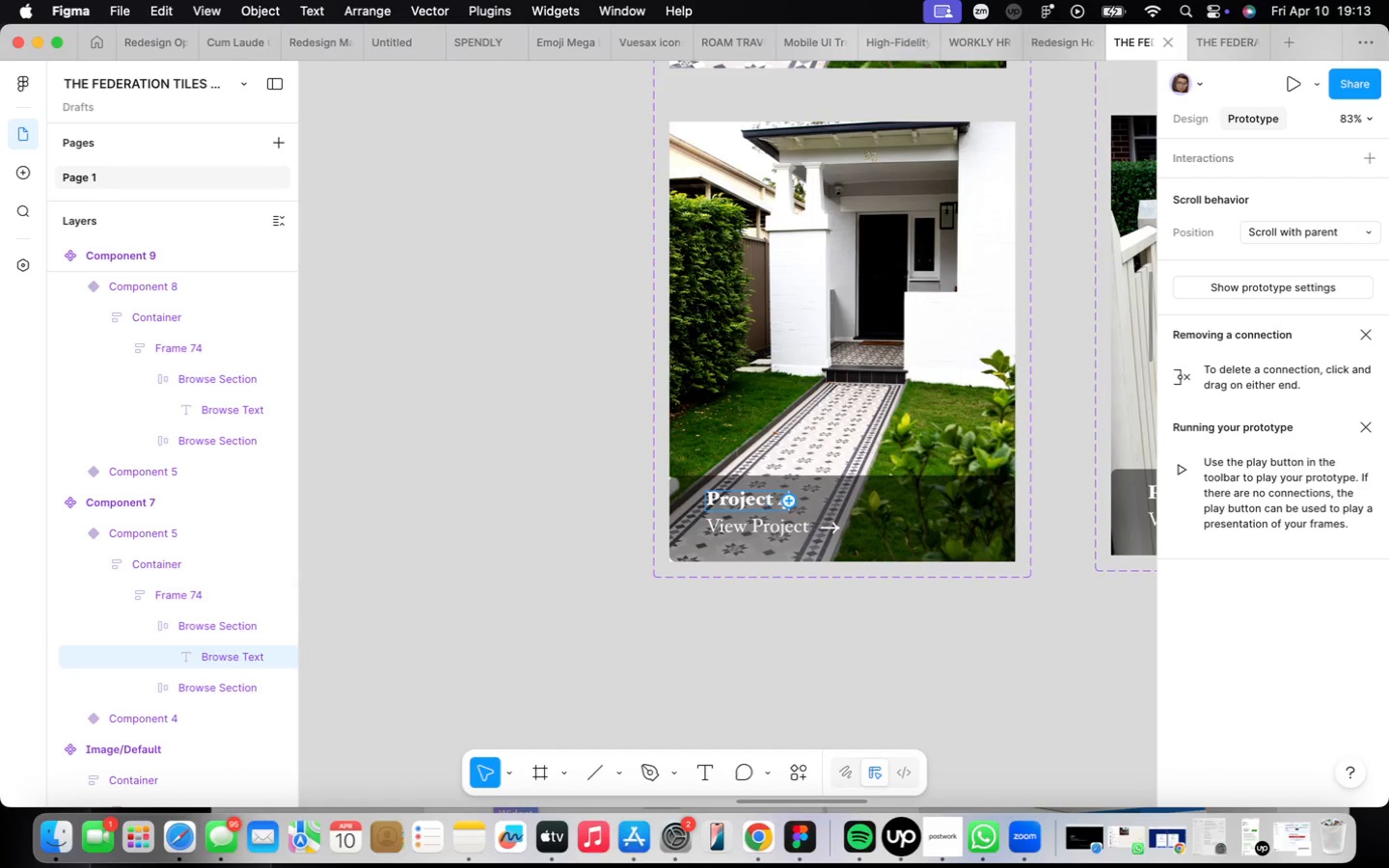 
key(4)
 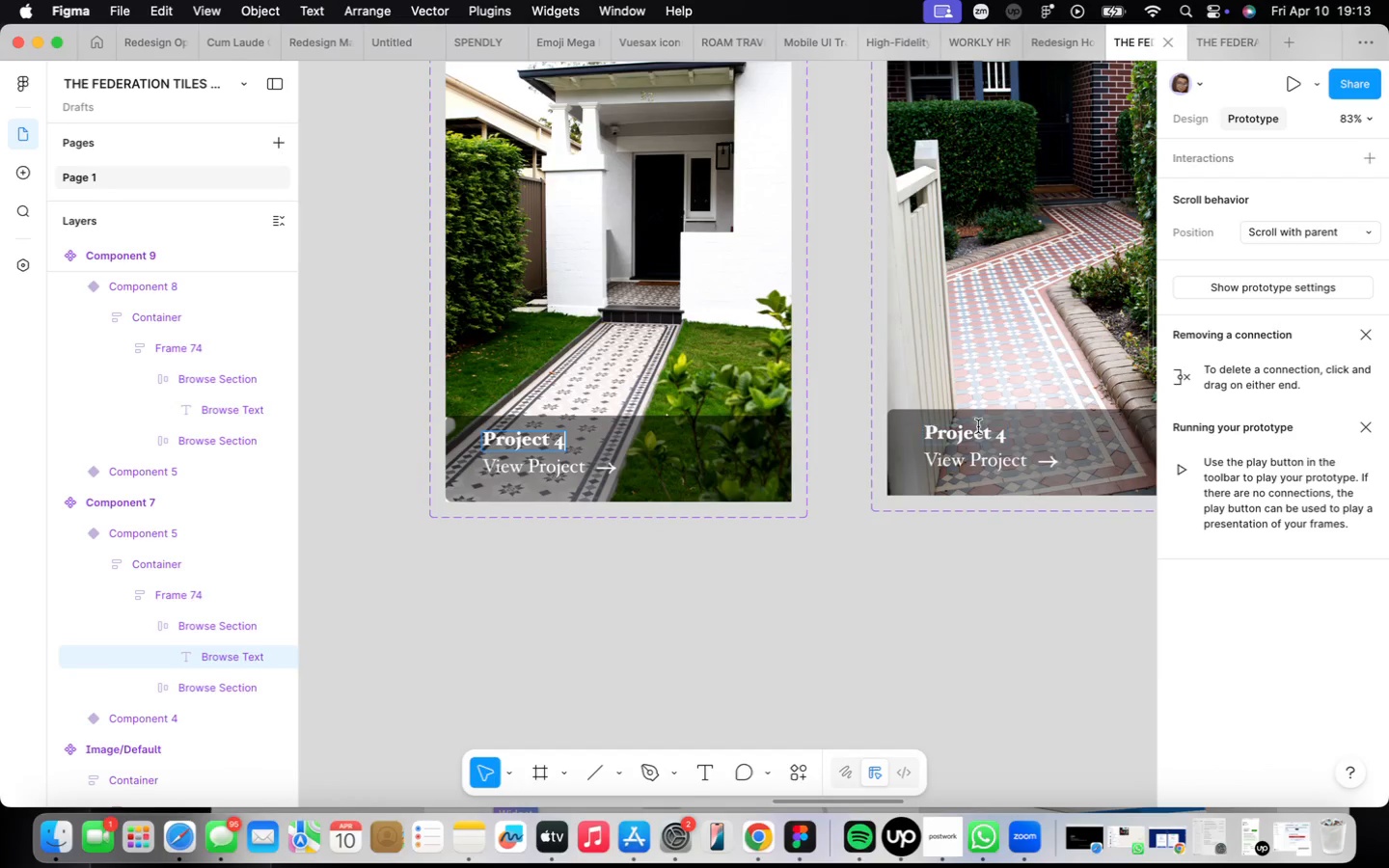 
left_click([1006, 440])
 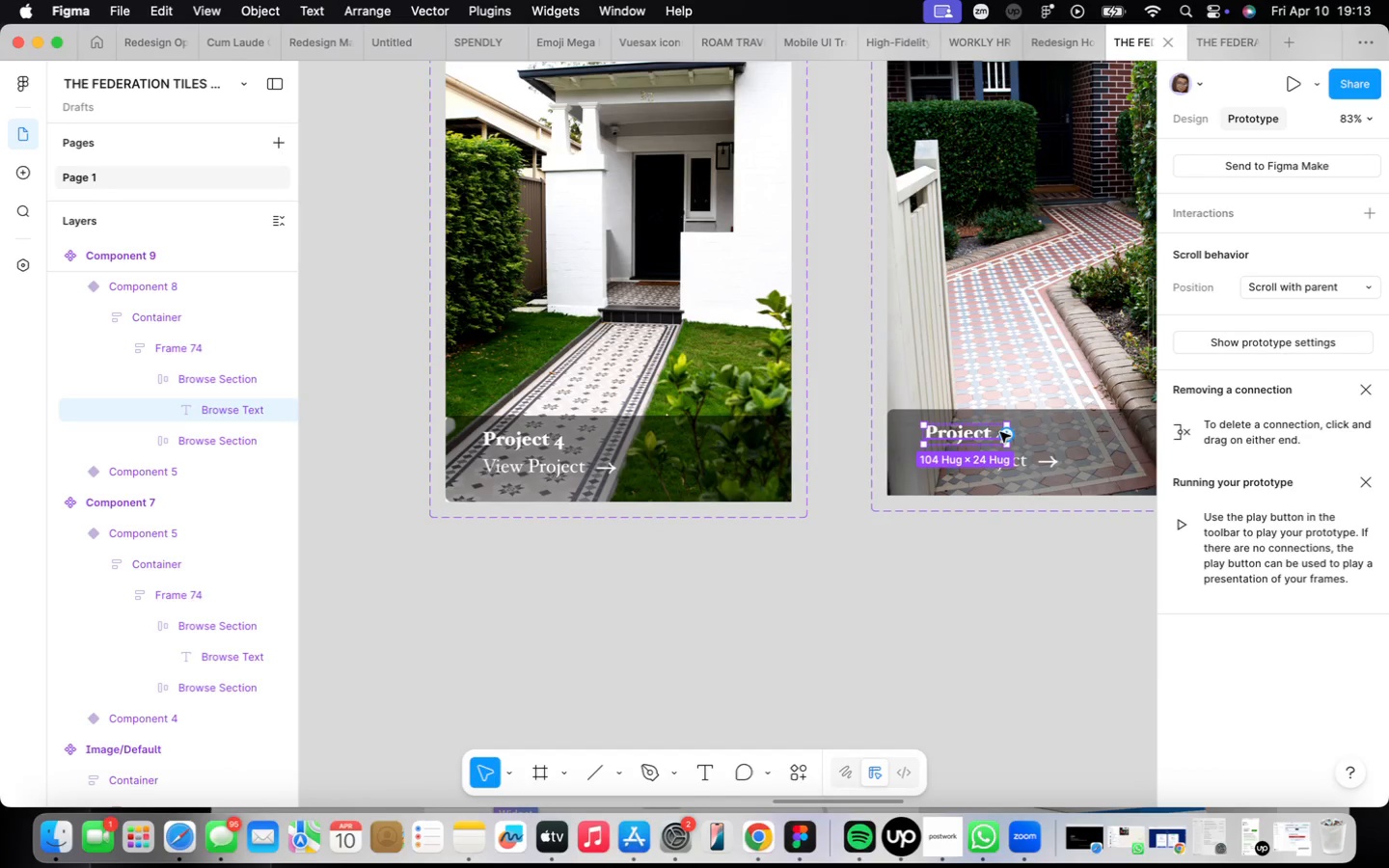 
double_click([1000, 432])
 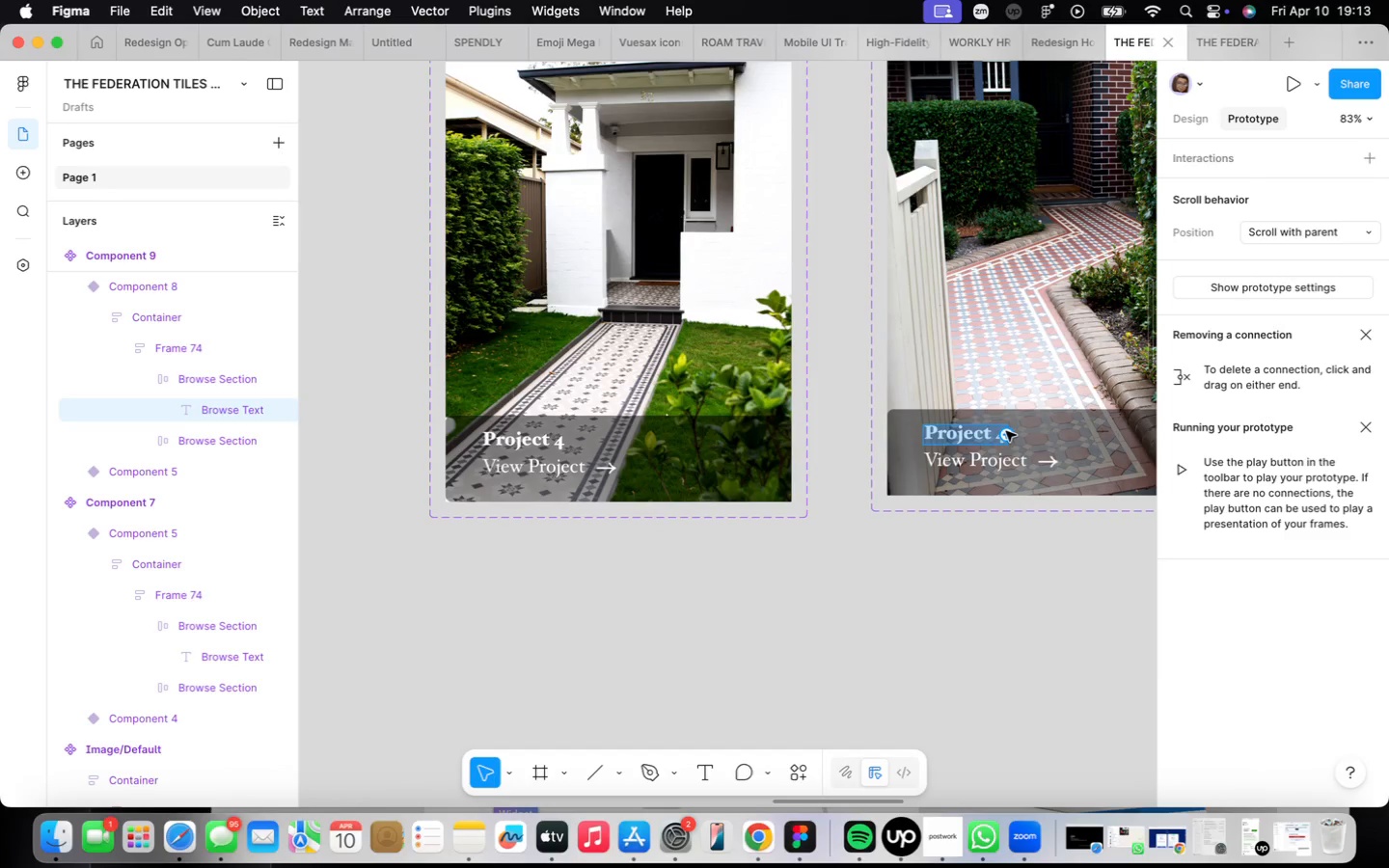 
left_click([995, 437])
 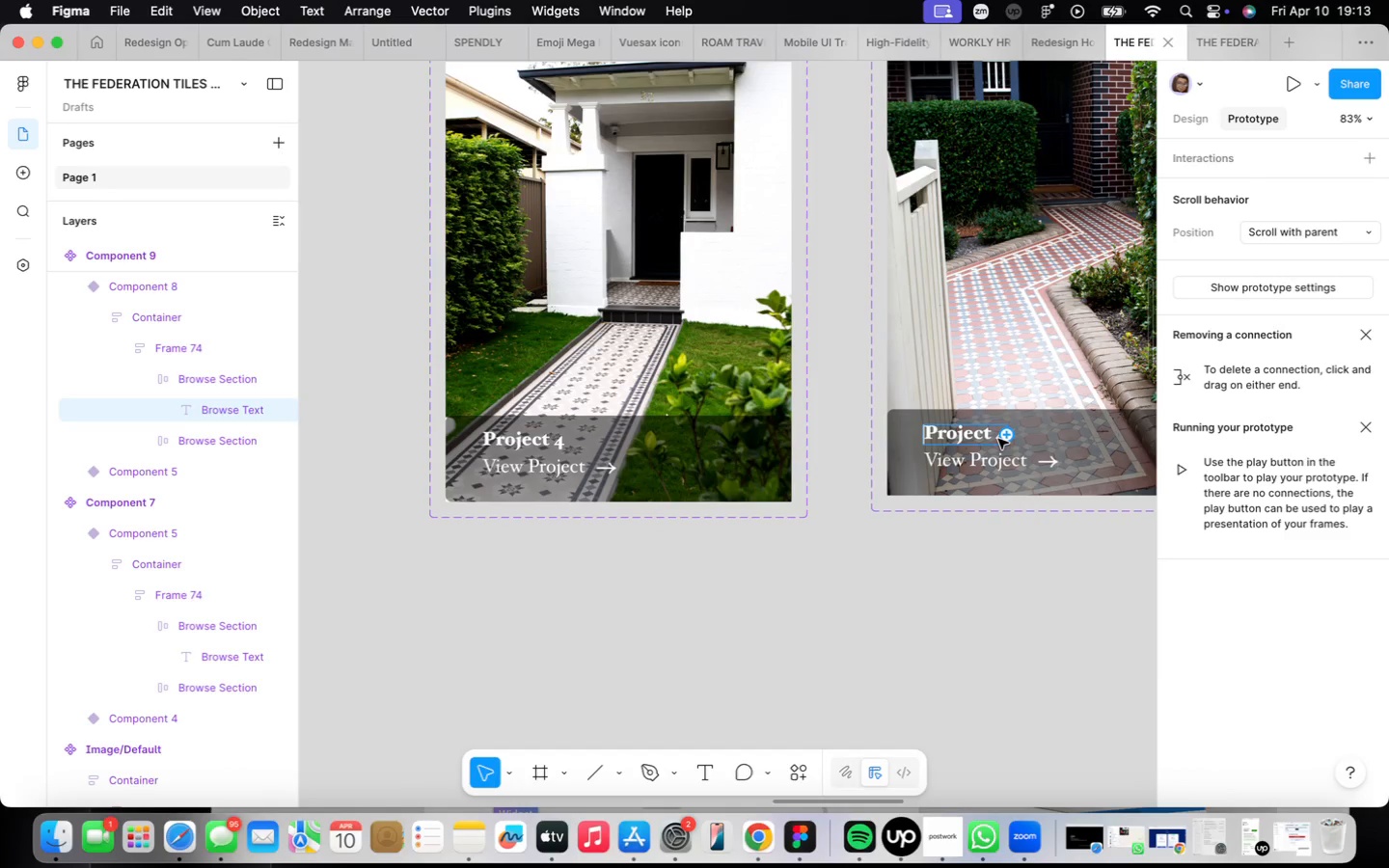 
key(ArrowRight)
 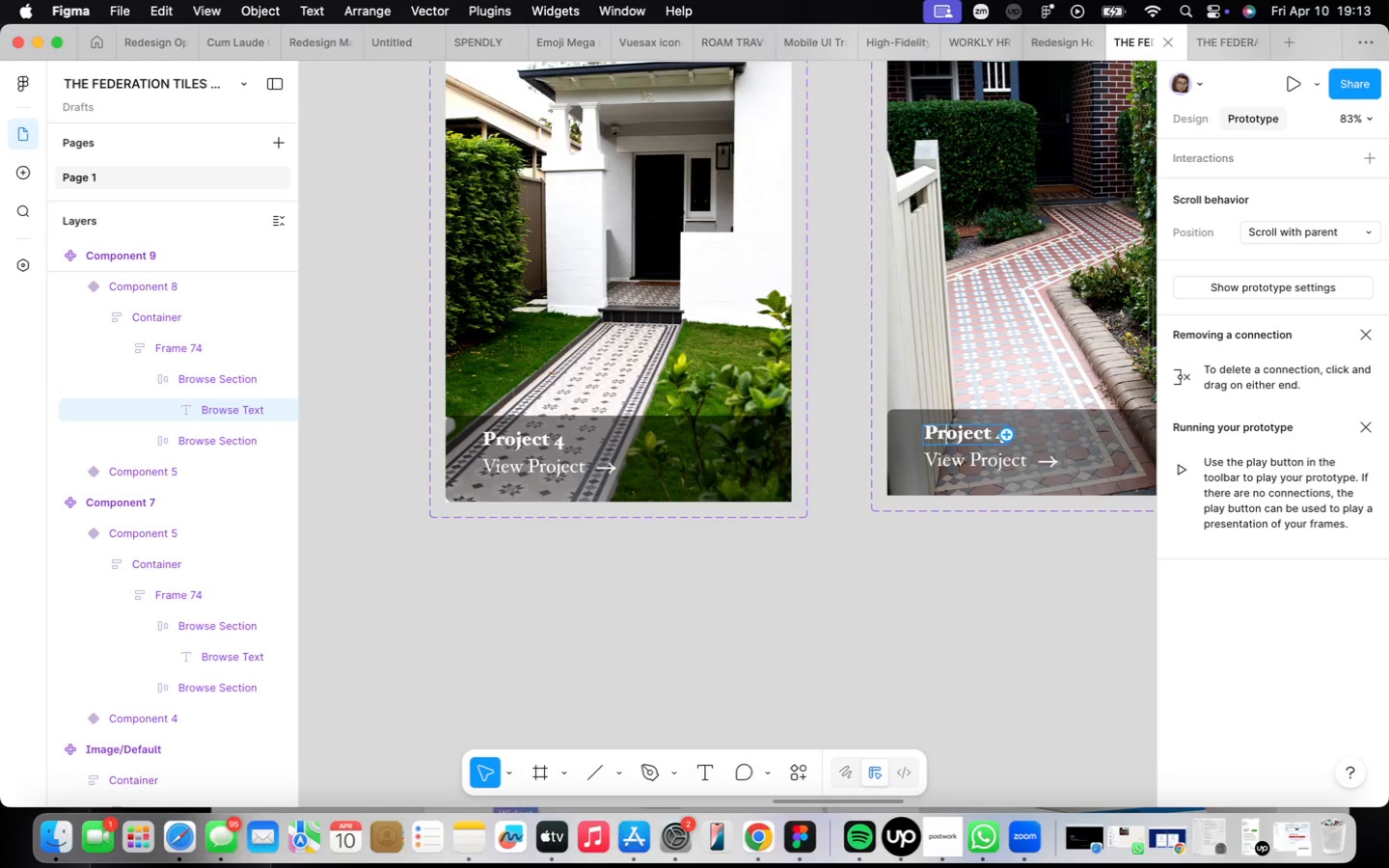 
key(ArrowRight)
 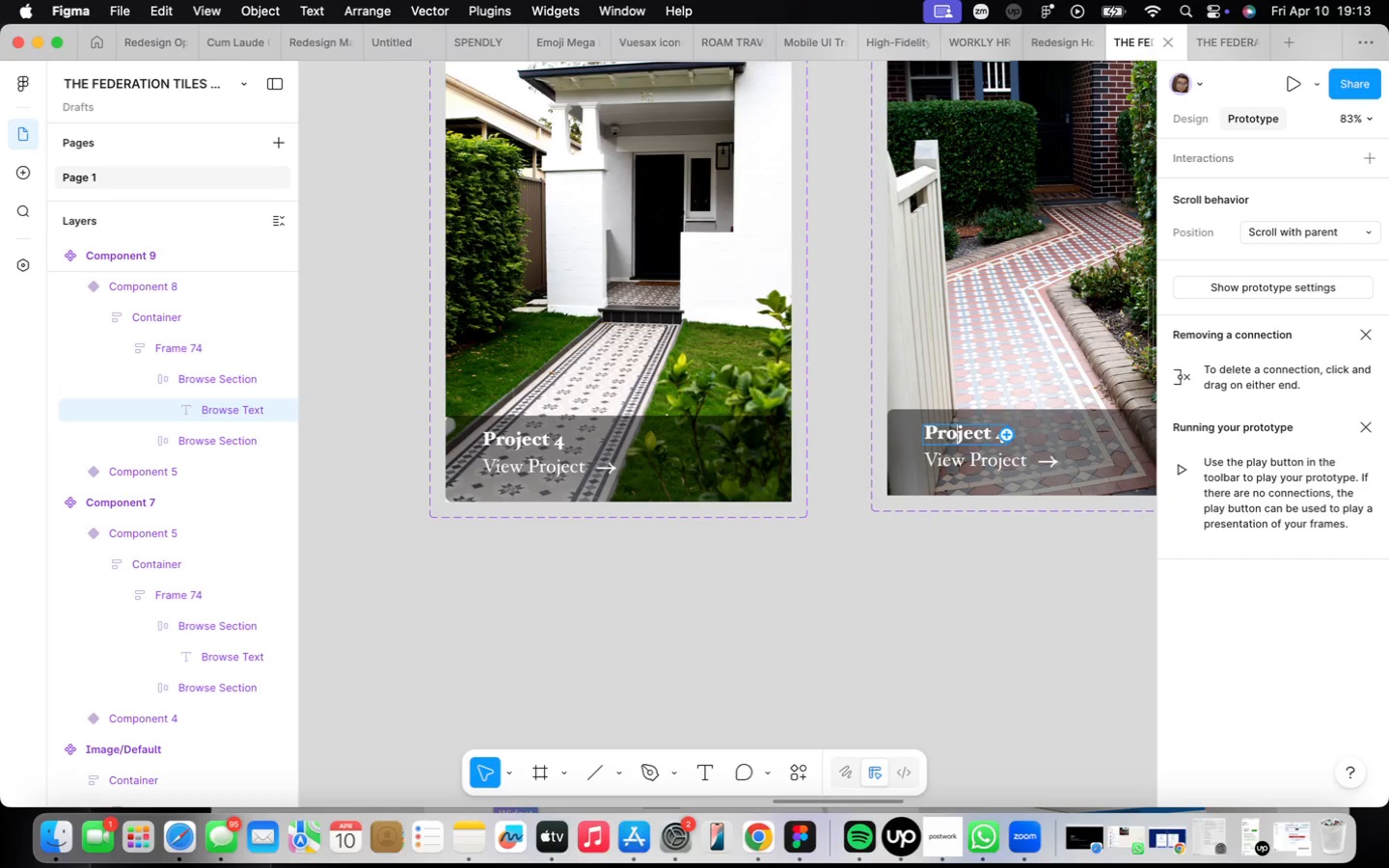 
key(ArrowRight)
 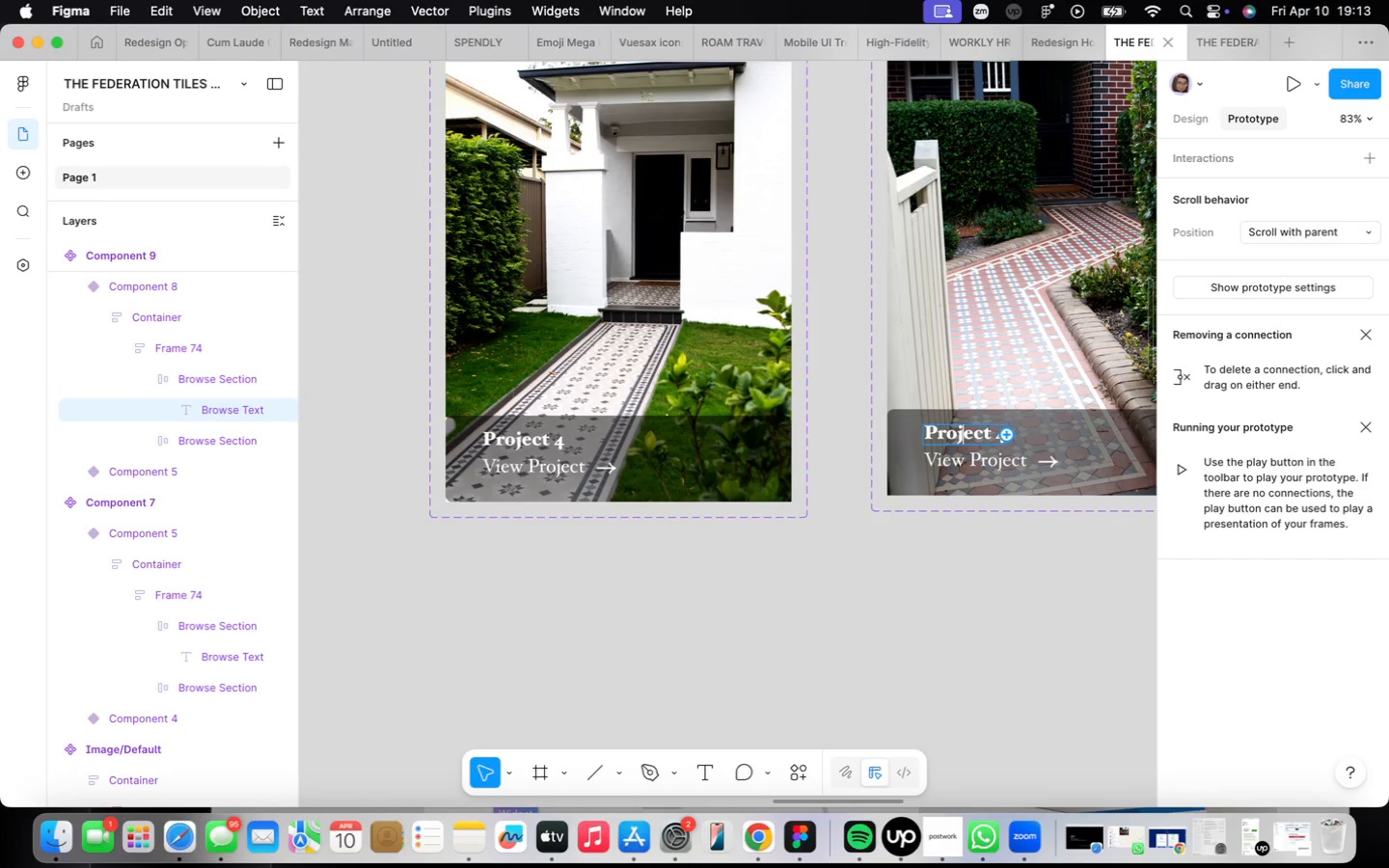 
key(ArrowRight)
 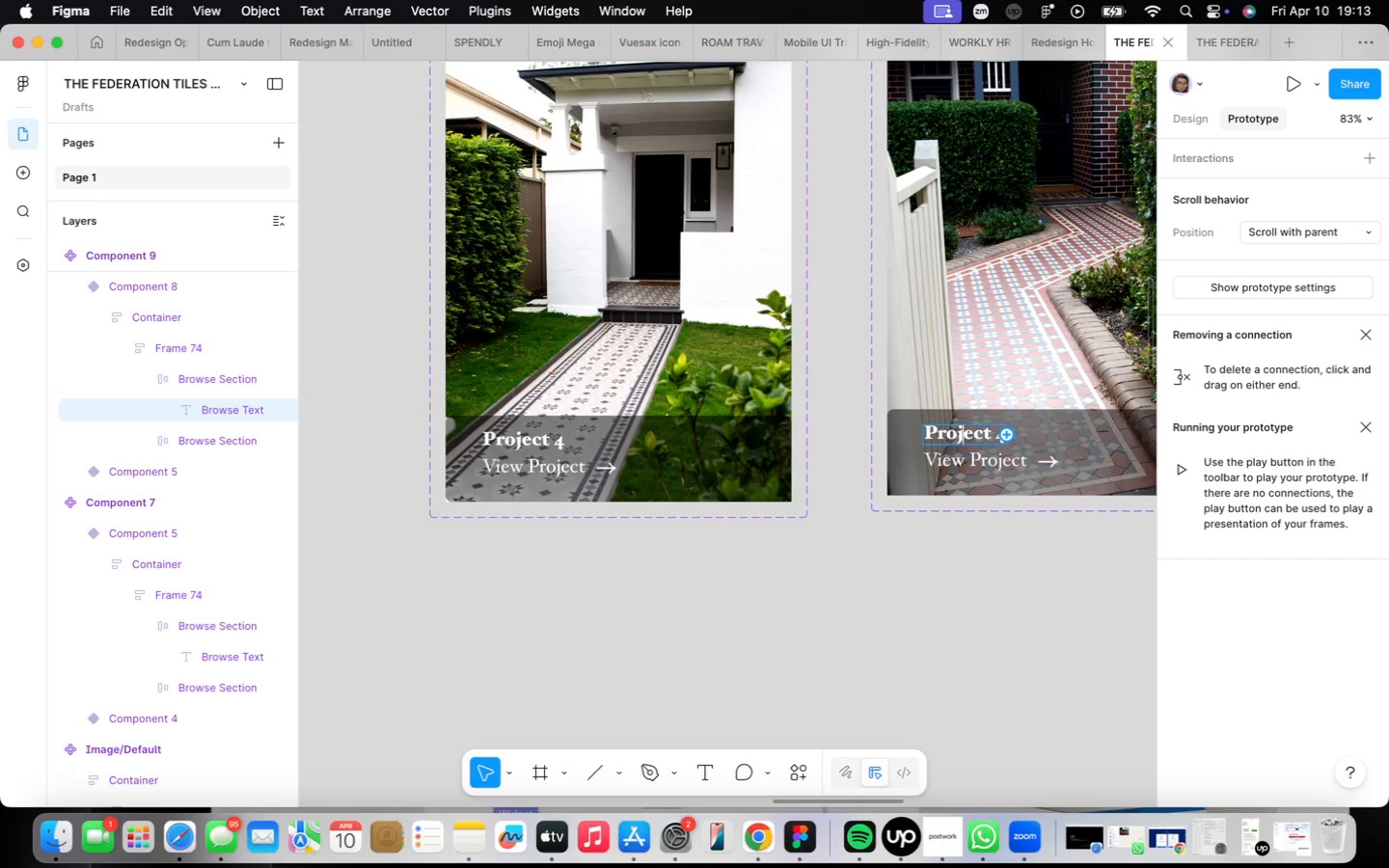 
key(ArrowRight)
 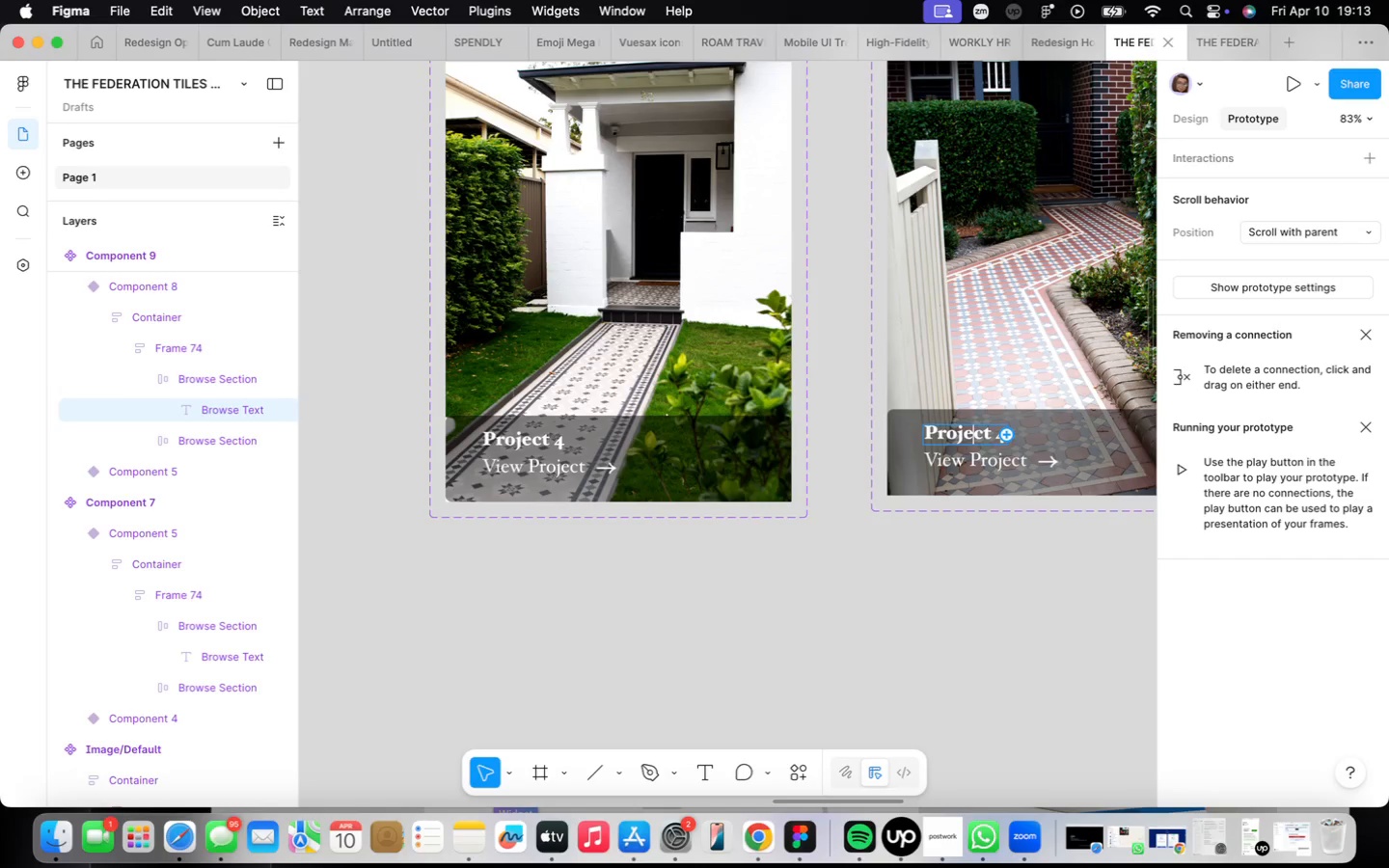 
key(ArrowRight)
 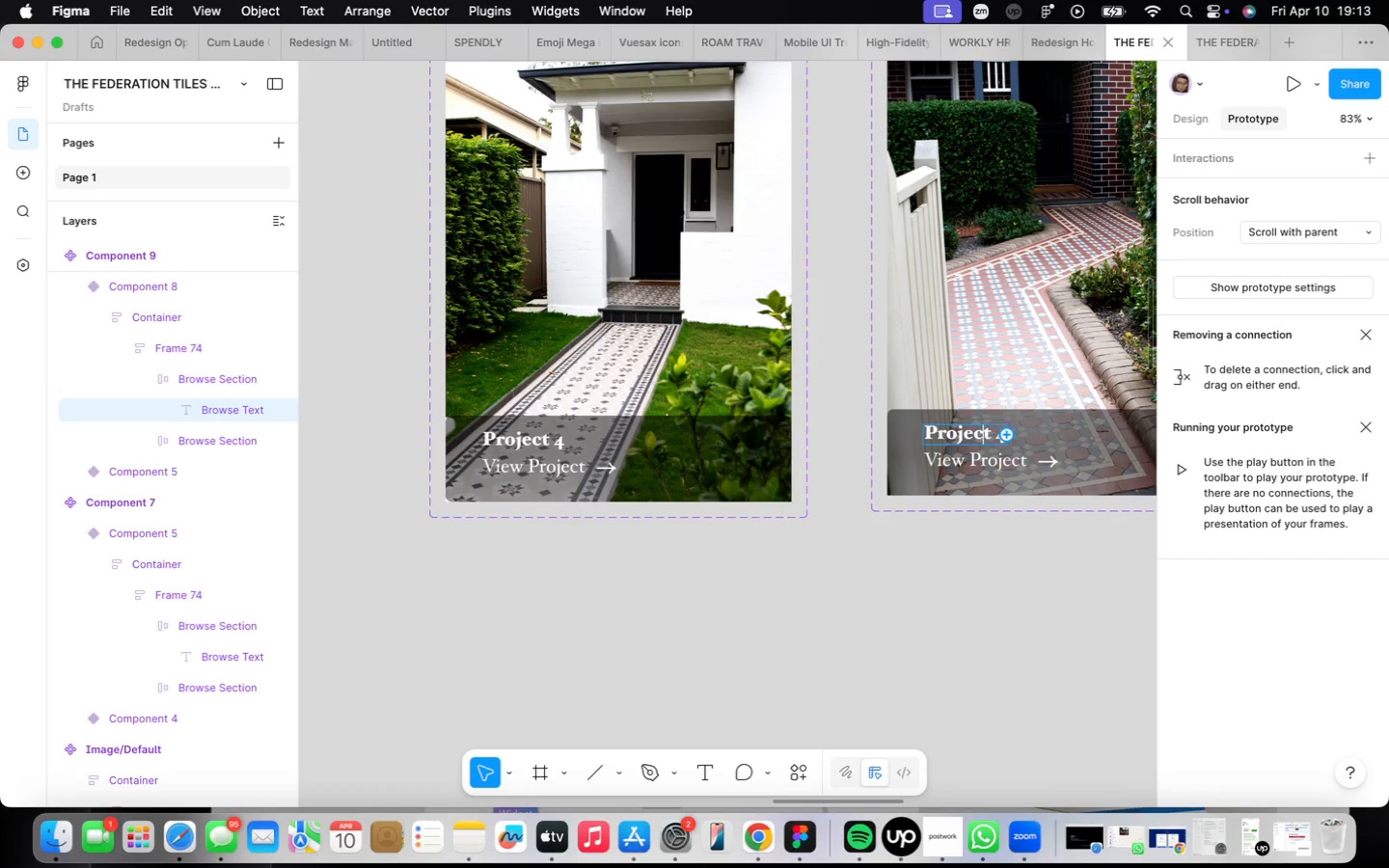 
key(ArrowRight)
 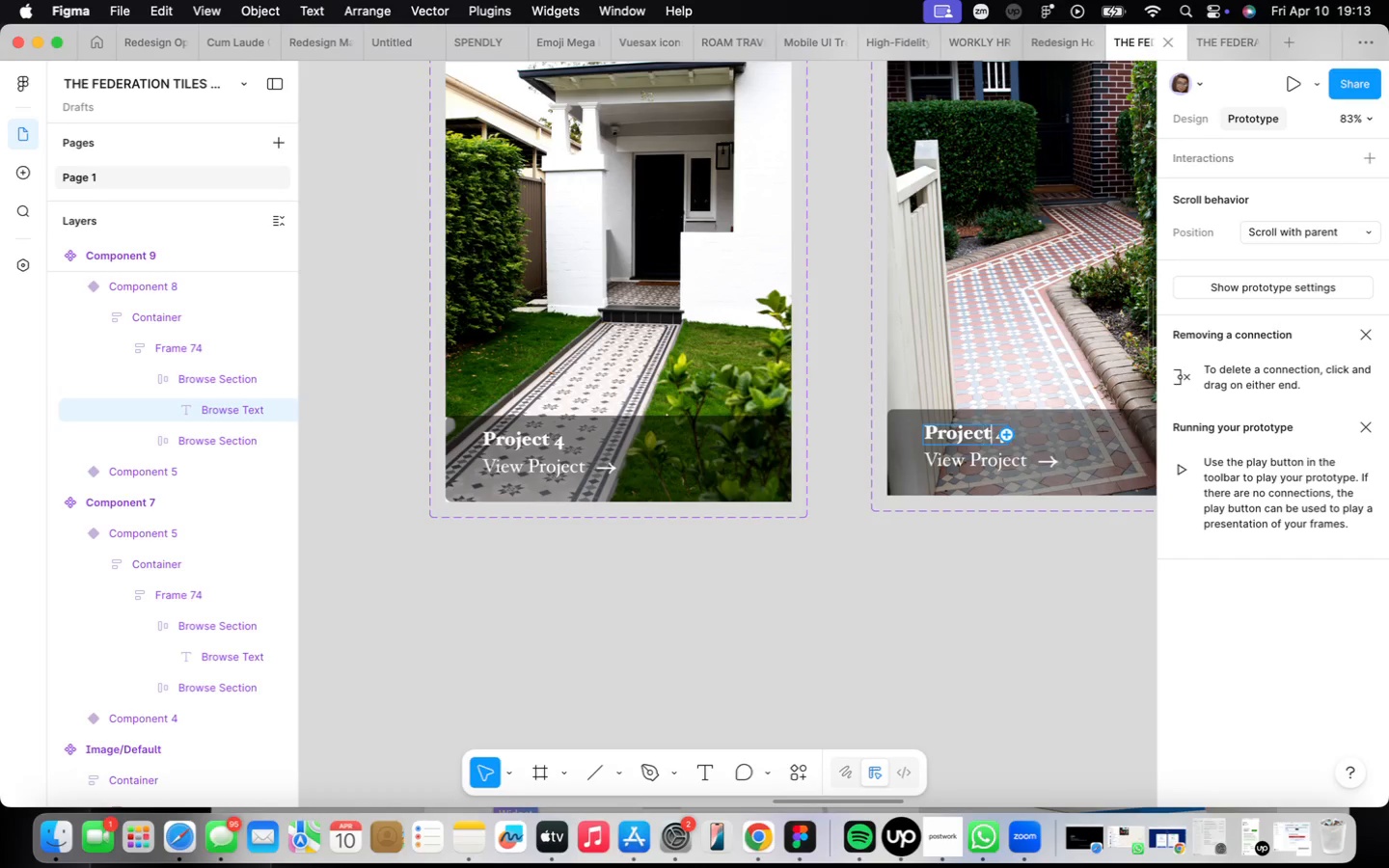 
key(ArrowRight)
 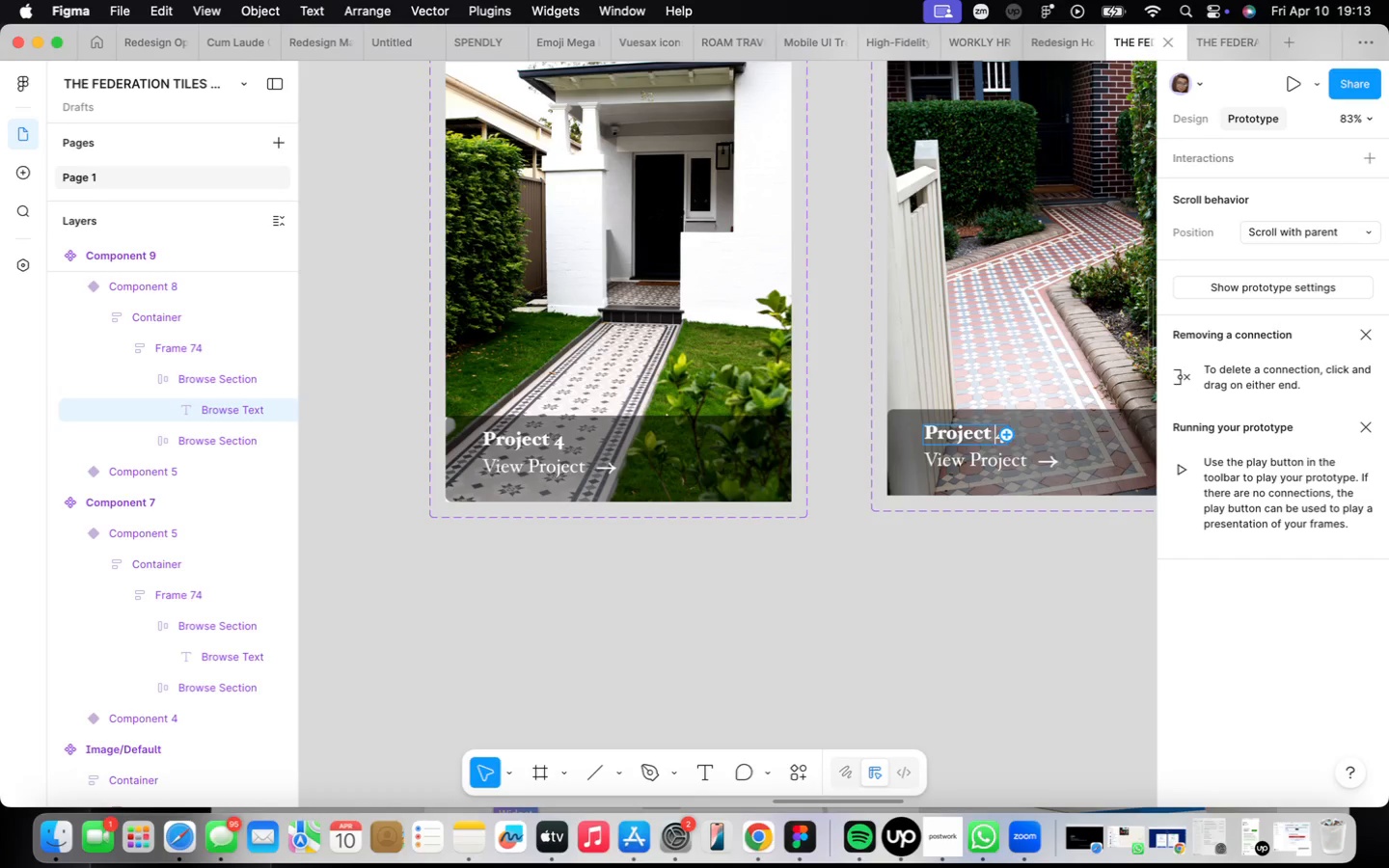 
key(ArrowRight)
 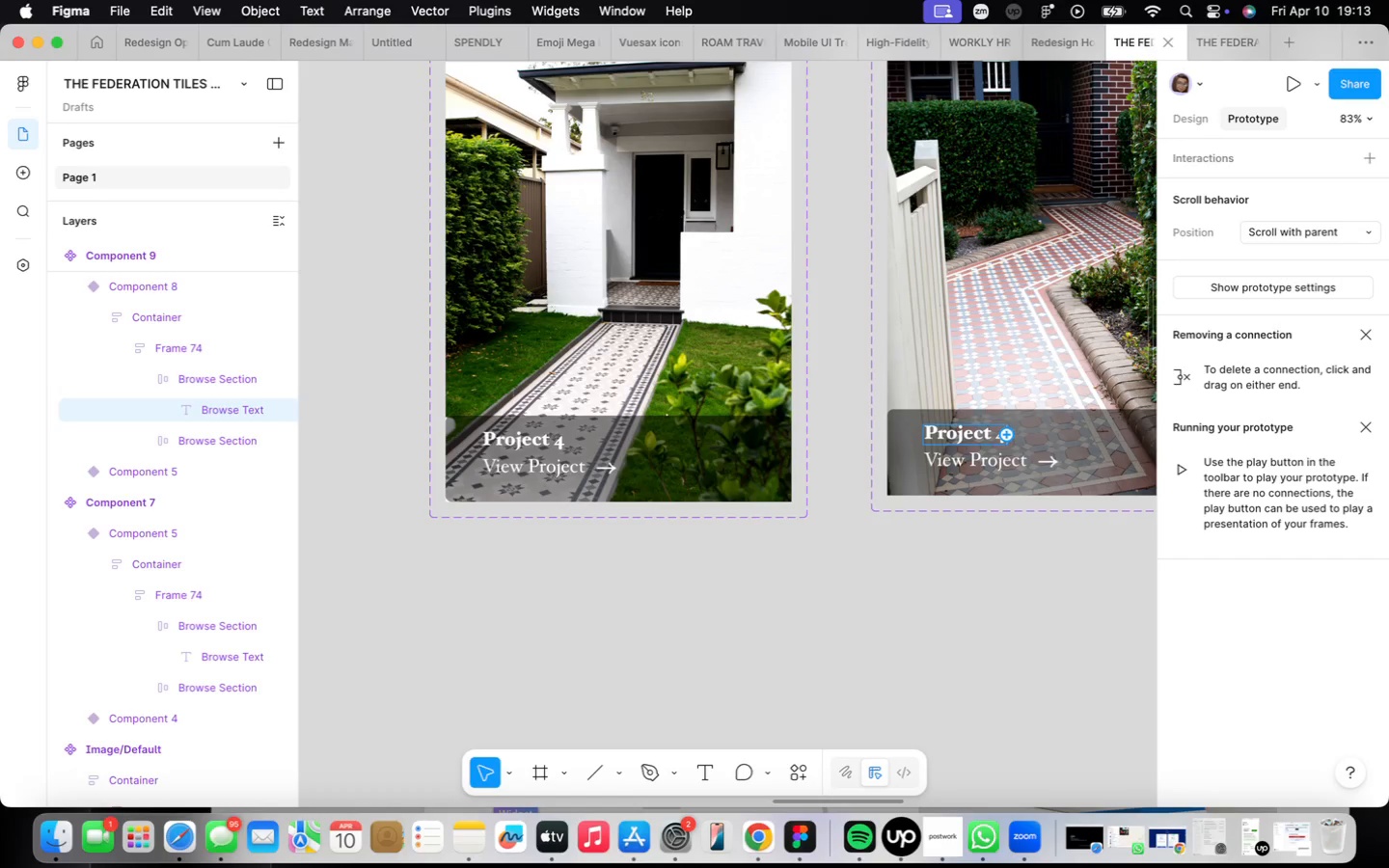 
key(Backspace)
 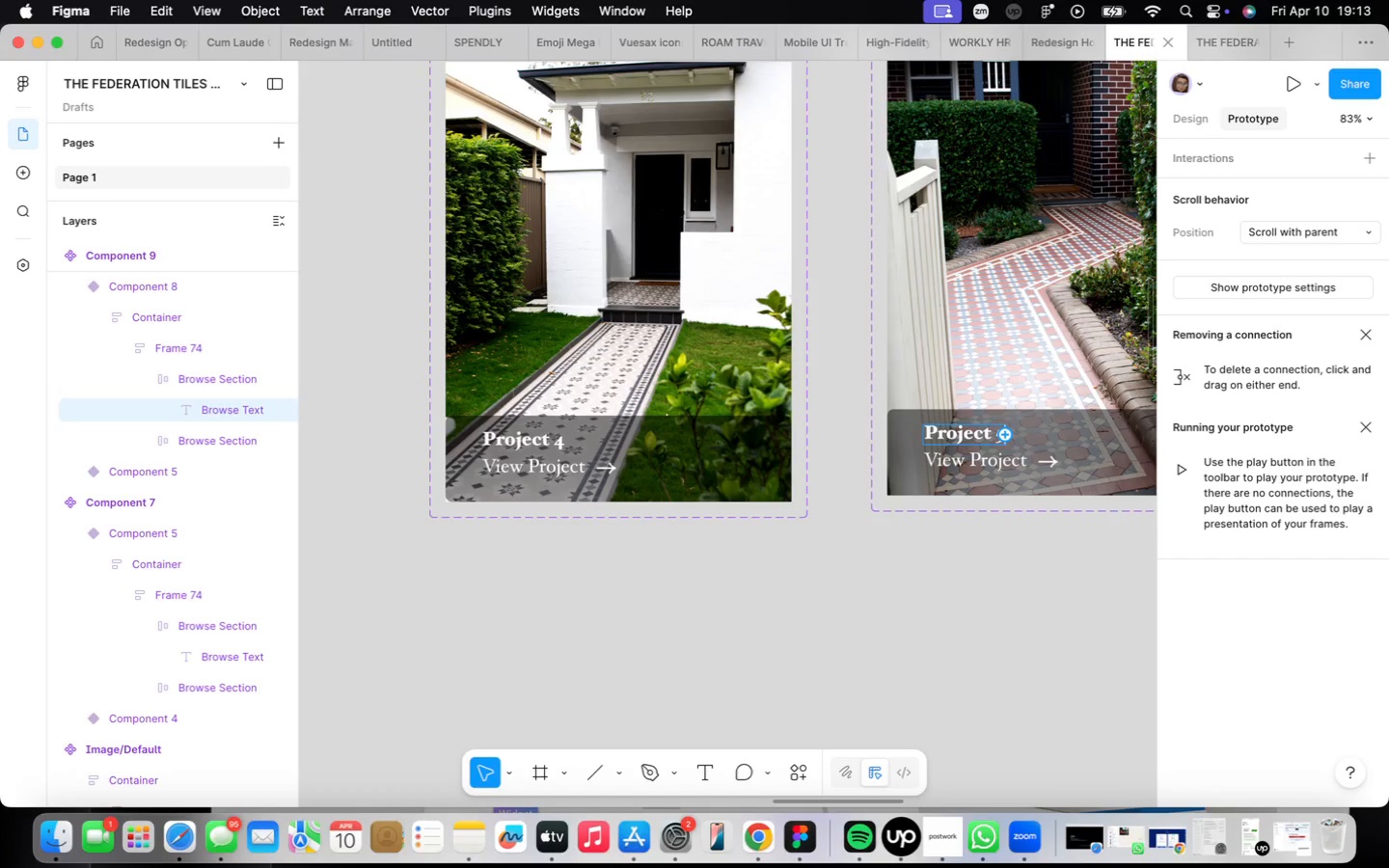 
key(5)
 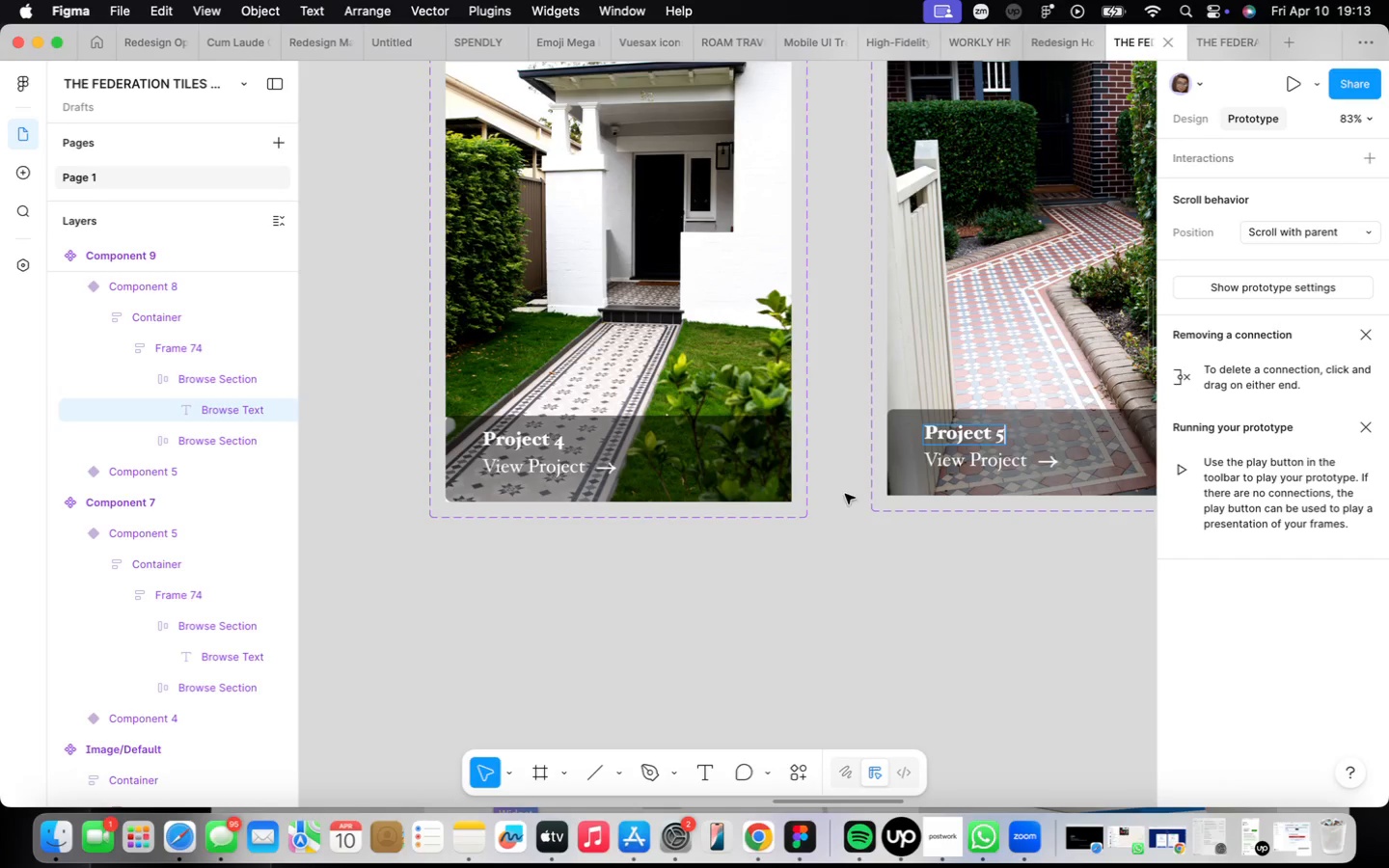 
scroll: coordinate [837, 537], scroll_direction: down, amount: 10.0
 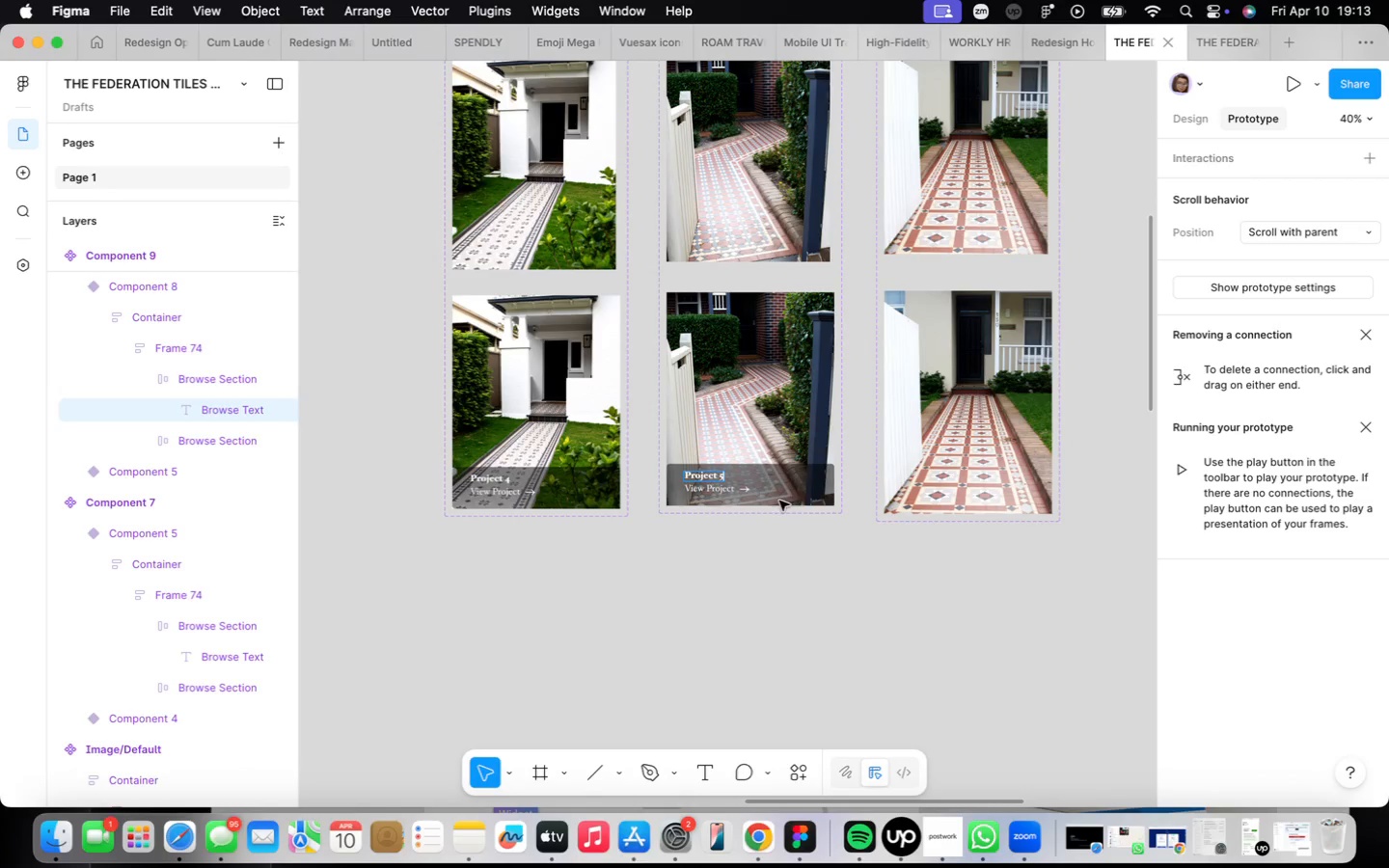 
double_click([767, 493])
 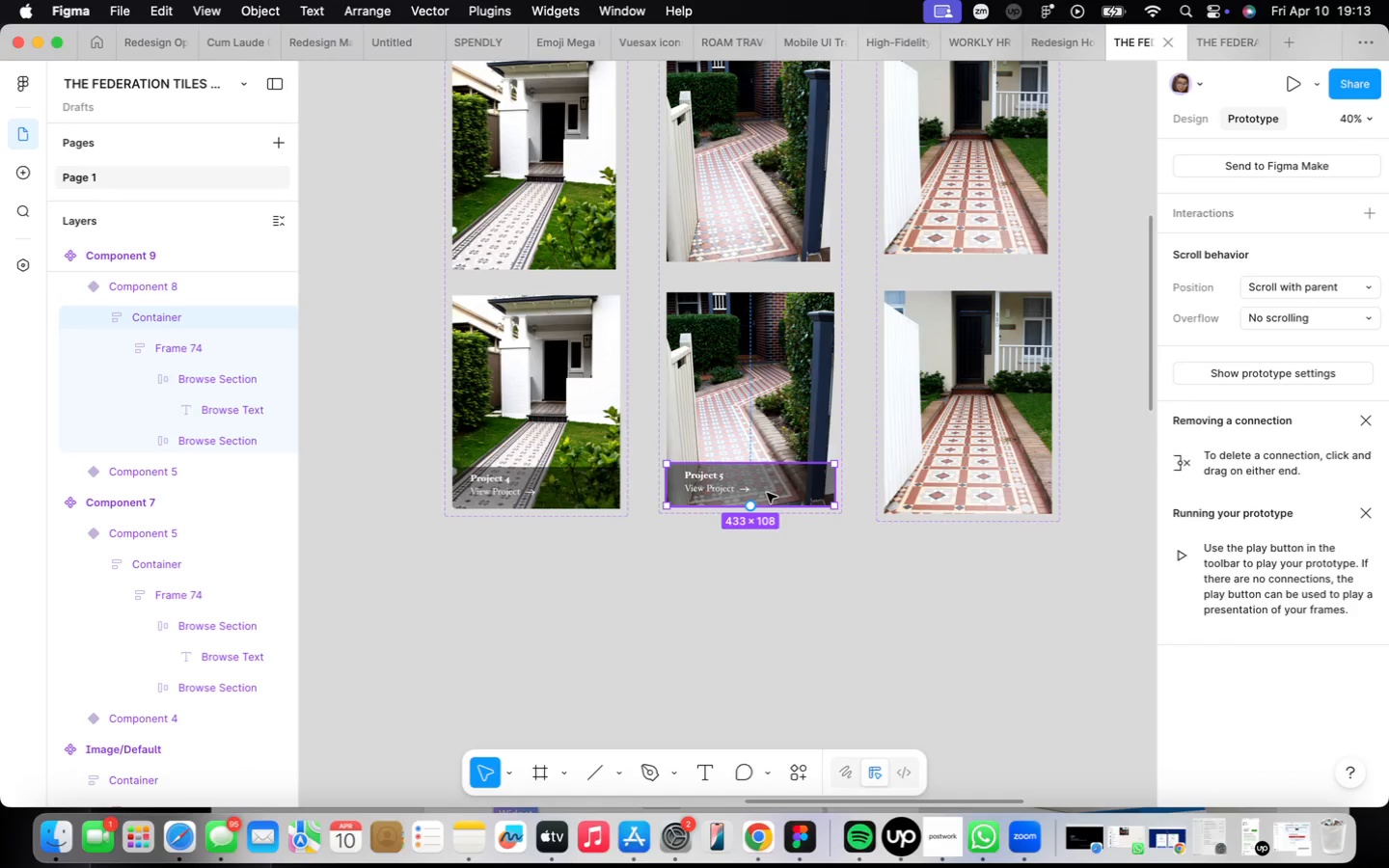 
hold_key(key=OptionLeft, duration=2.2)
left_click_drag(start_coordinate=[767, 493], to_coordinate=[985, 499])
 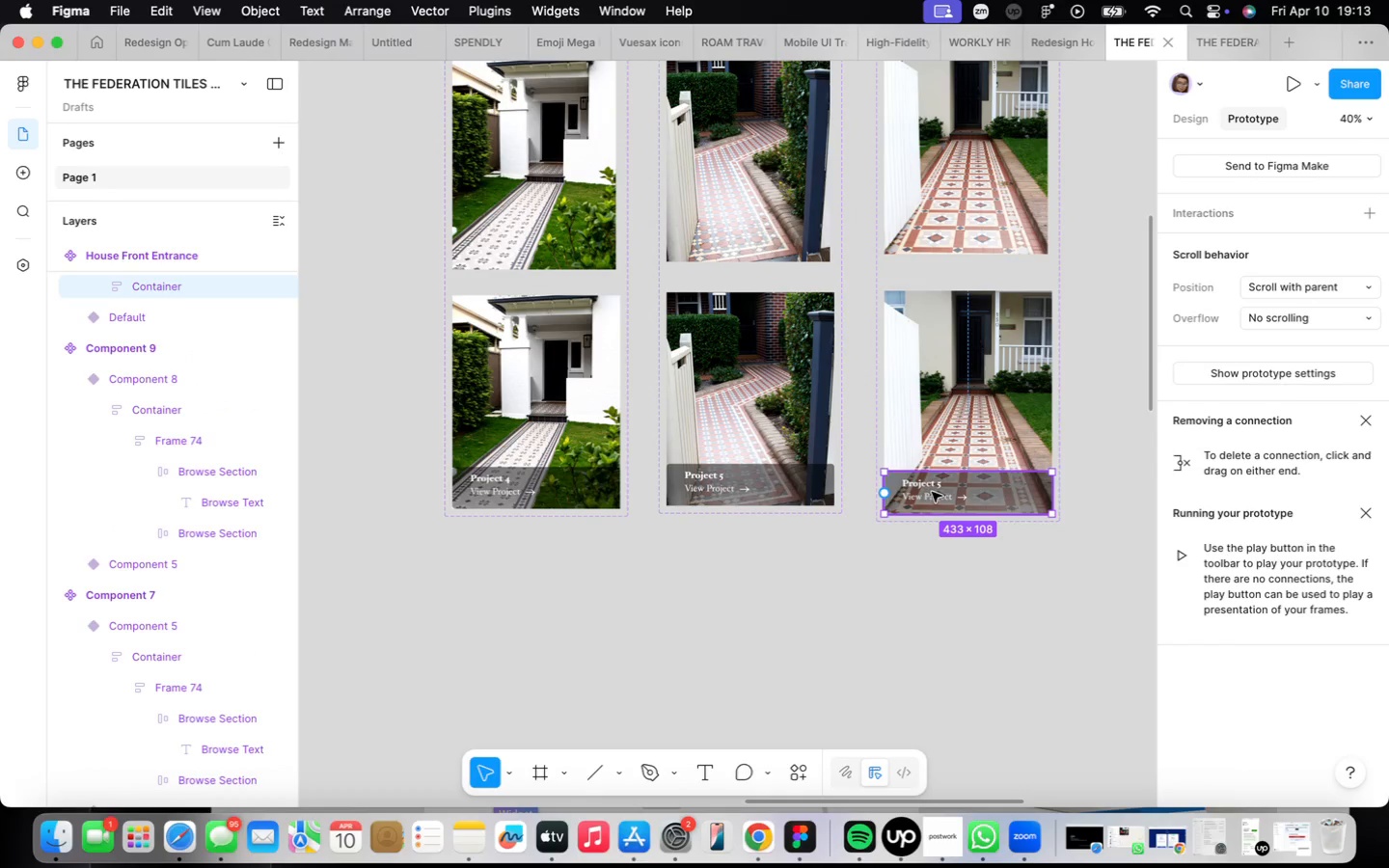 
double_click([932, 492])
 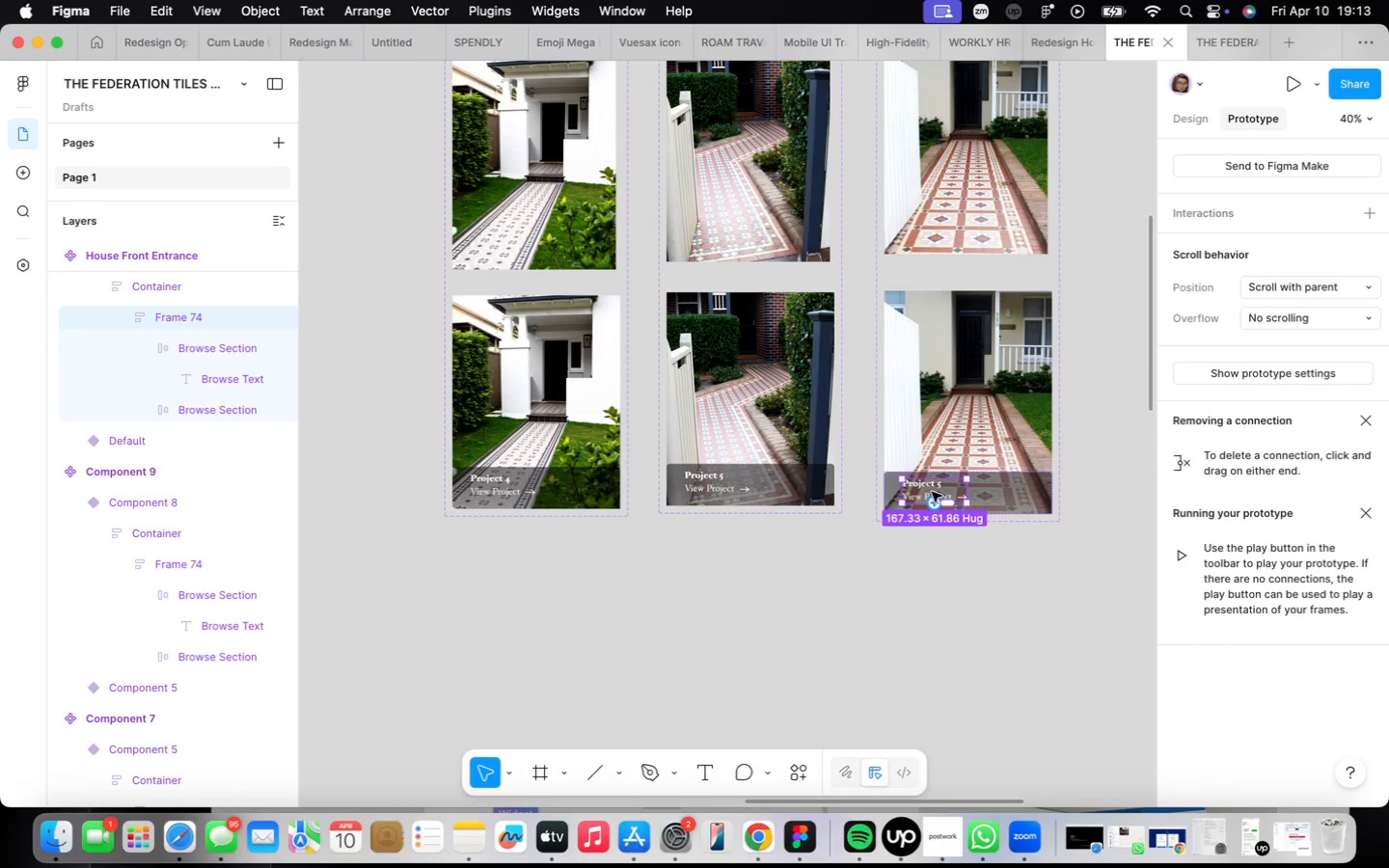 
triple_click([932, 492])
 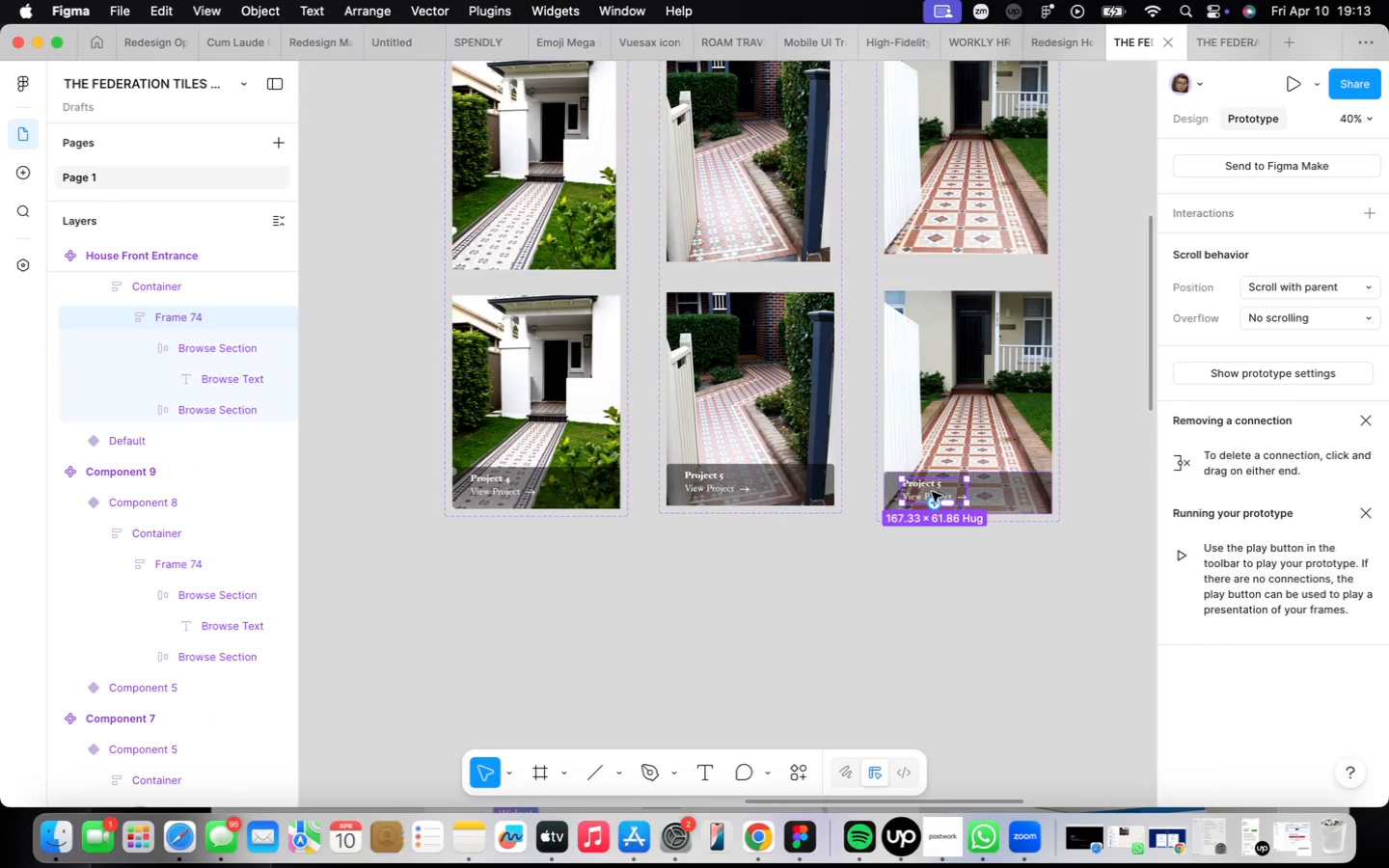 
triple_click([932, 492])
 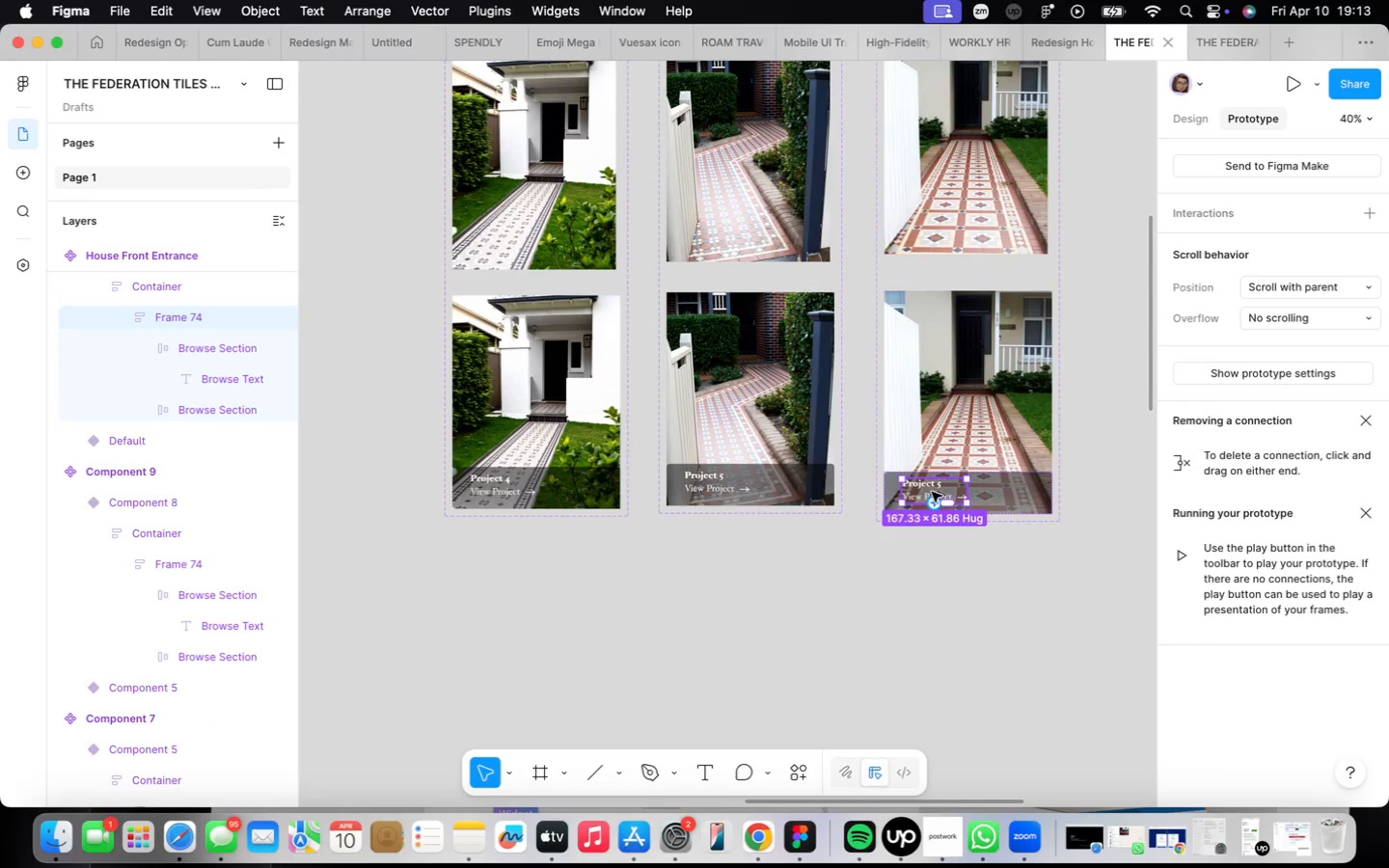 
triple_click([932, 492])
 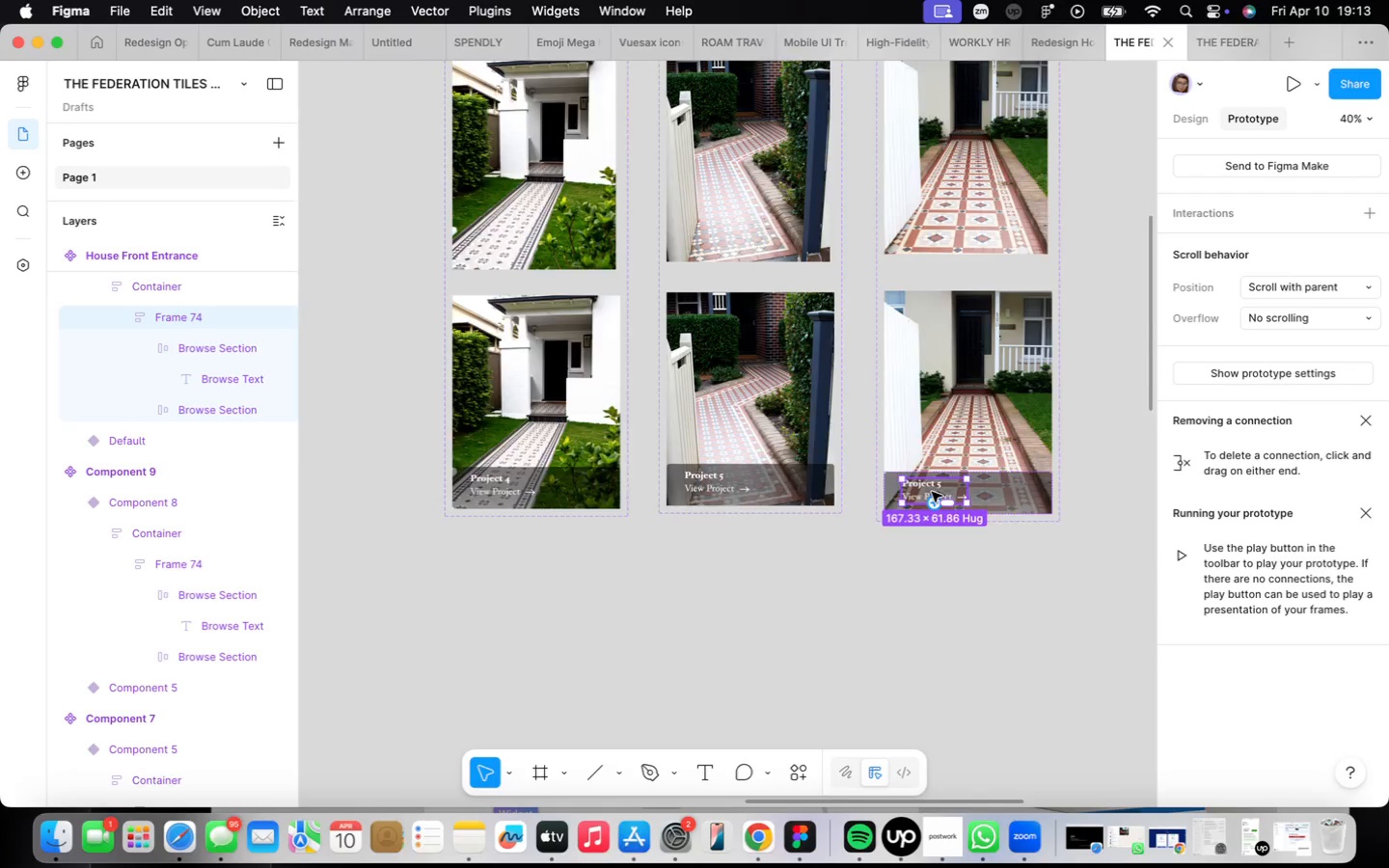 
scroll: coordinate [931, 491], scroll_direction: up, amount: 13.0
 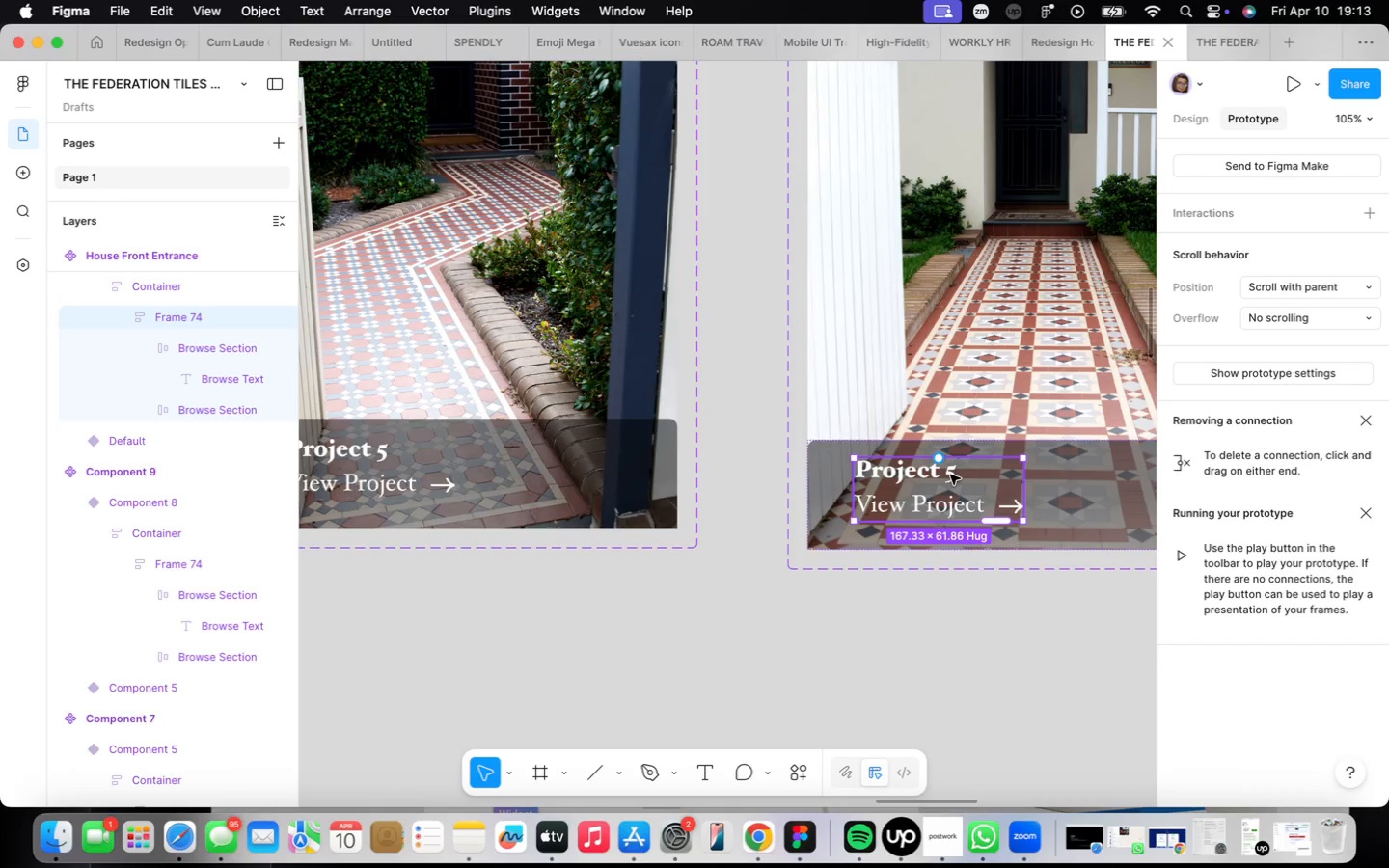 
double_click([950, 475])
 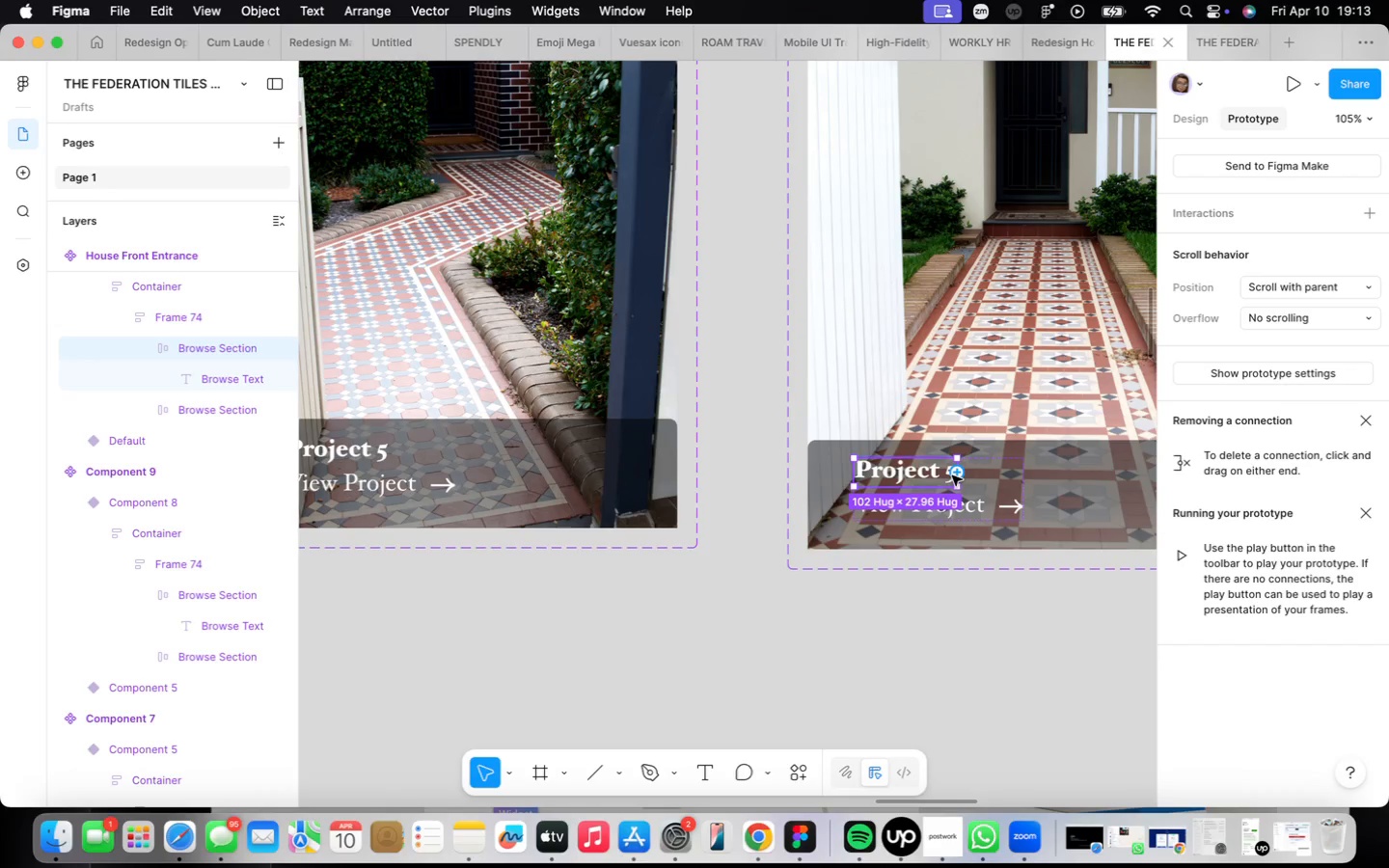 
triple_click([952, 475])
 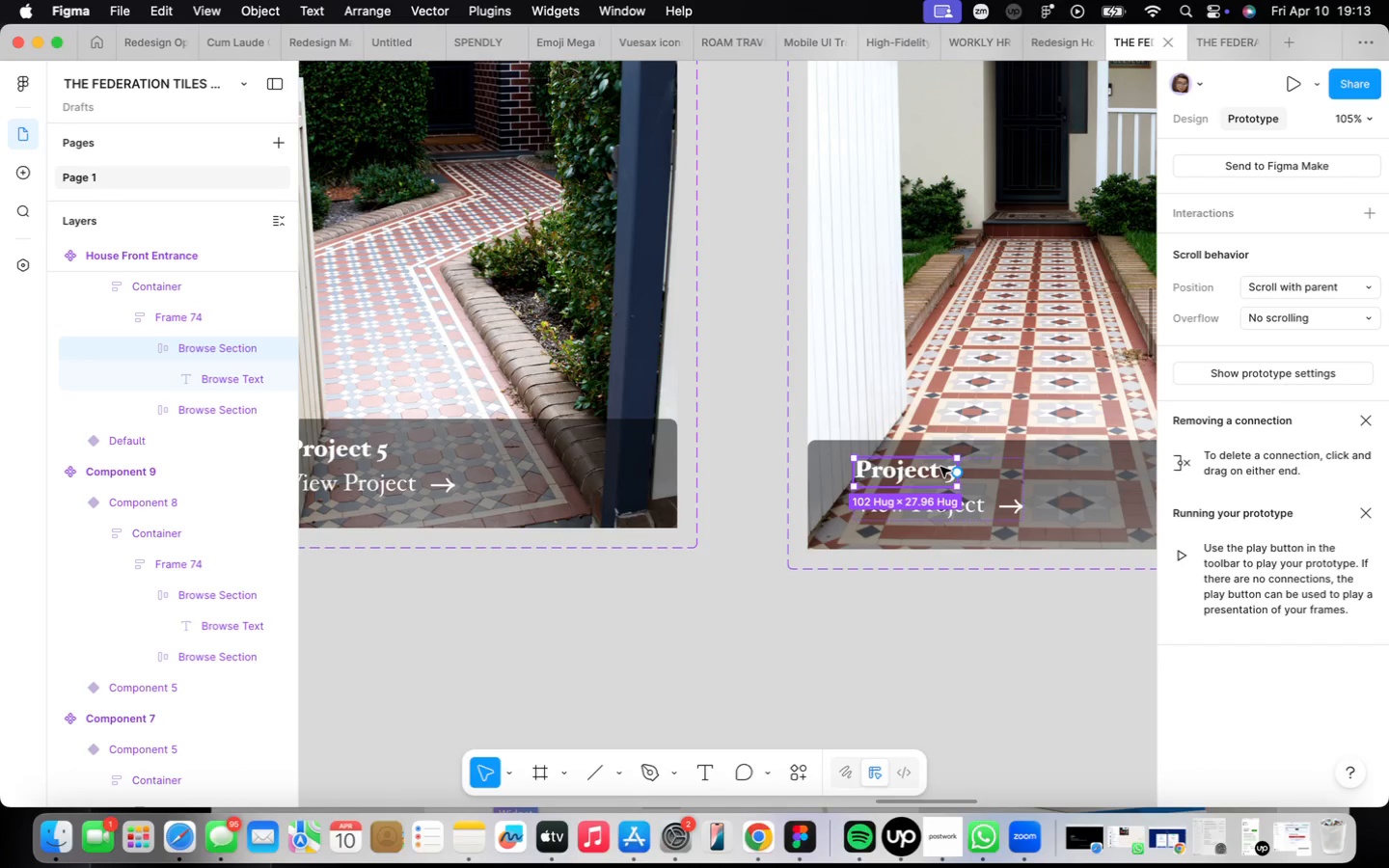 
scroll: coordinate [940, 467], scroll_direction: up, amount: 5.0
 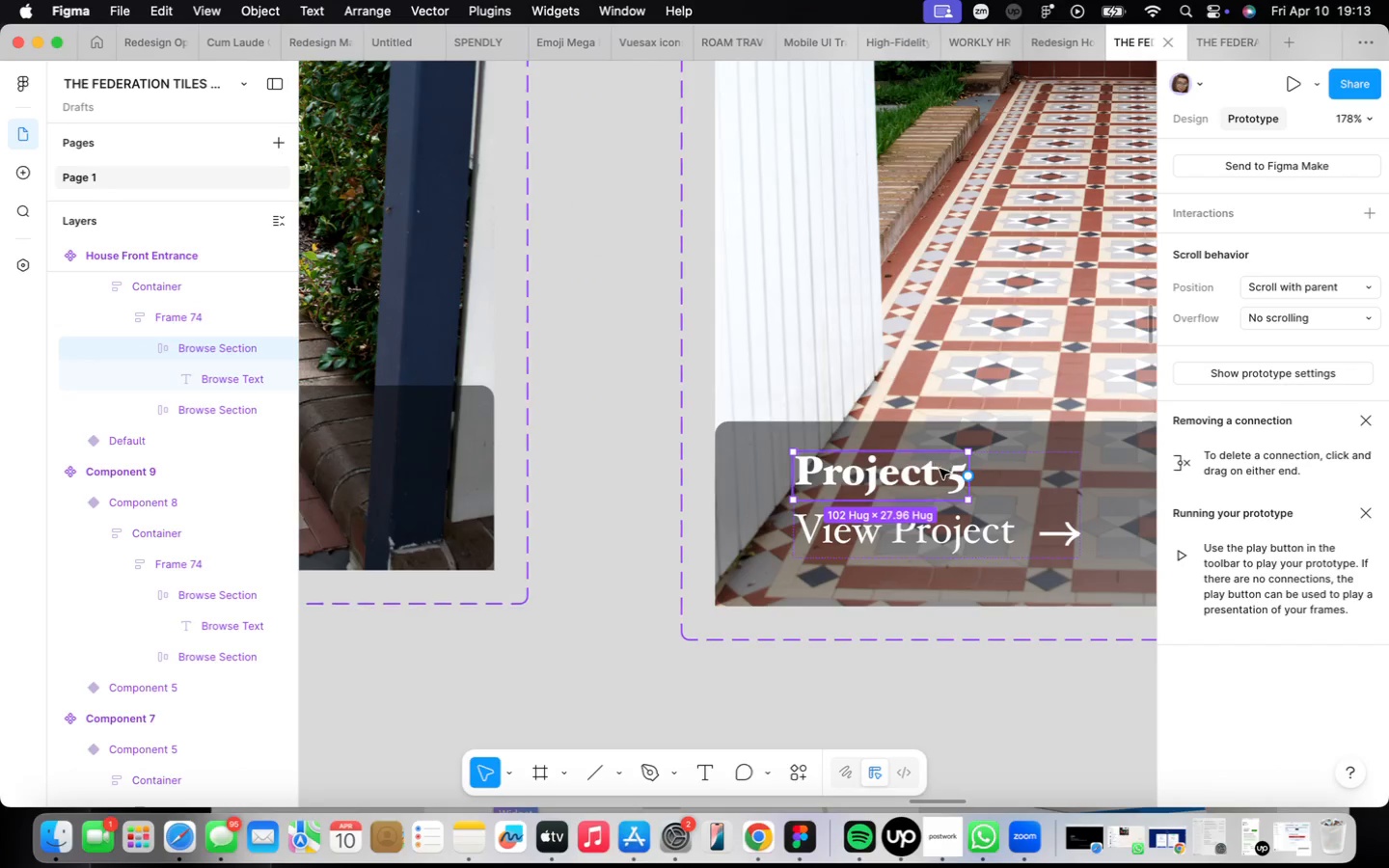 
double_click([940, 469])
 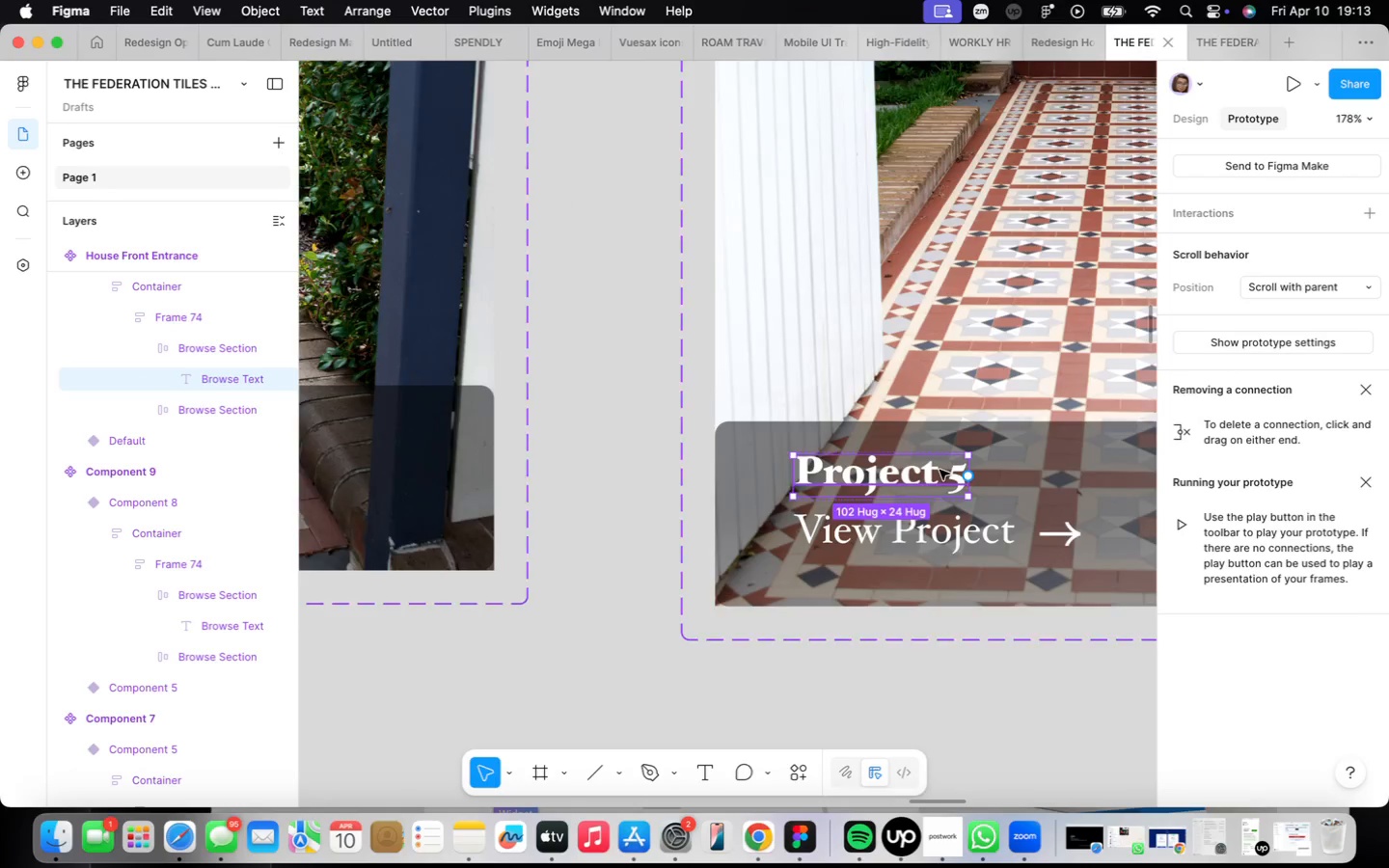 
scroll: coordinate [940, 470], scroll_direction: down, amount: 15.0
 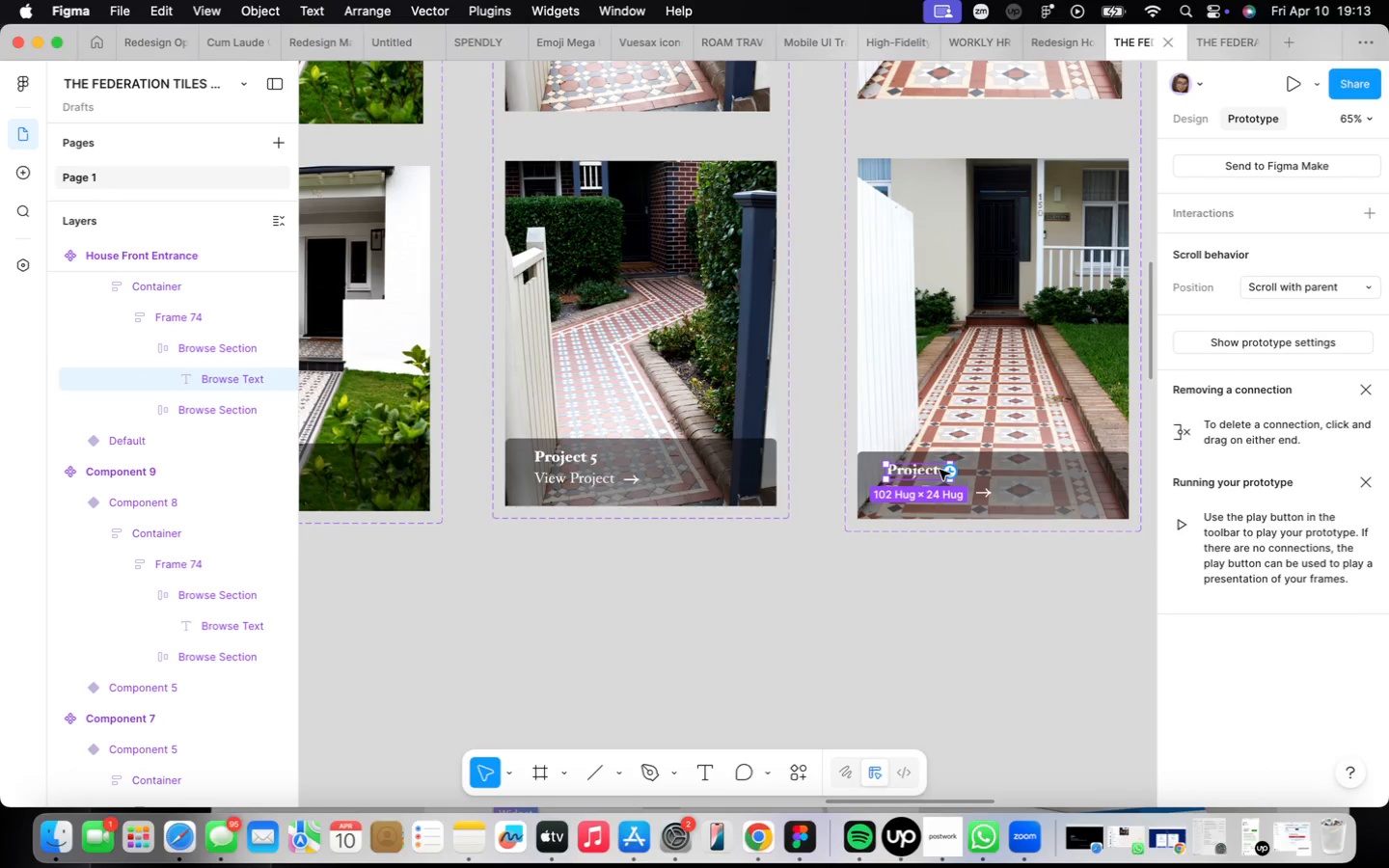 
double_click([940, 470])
 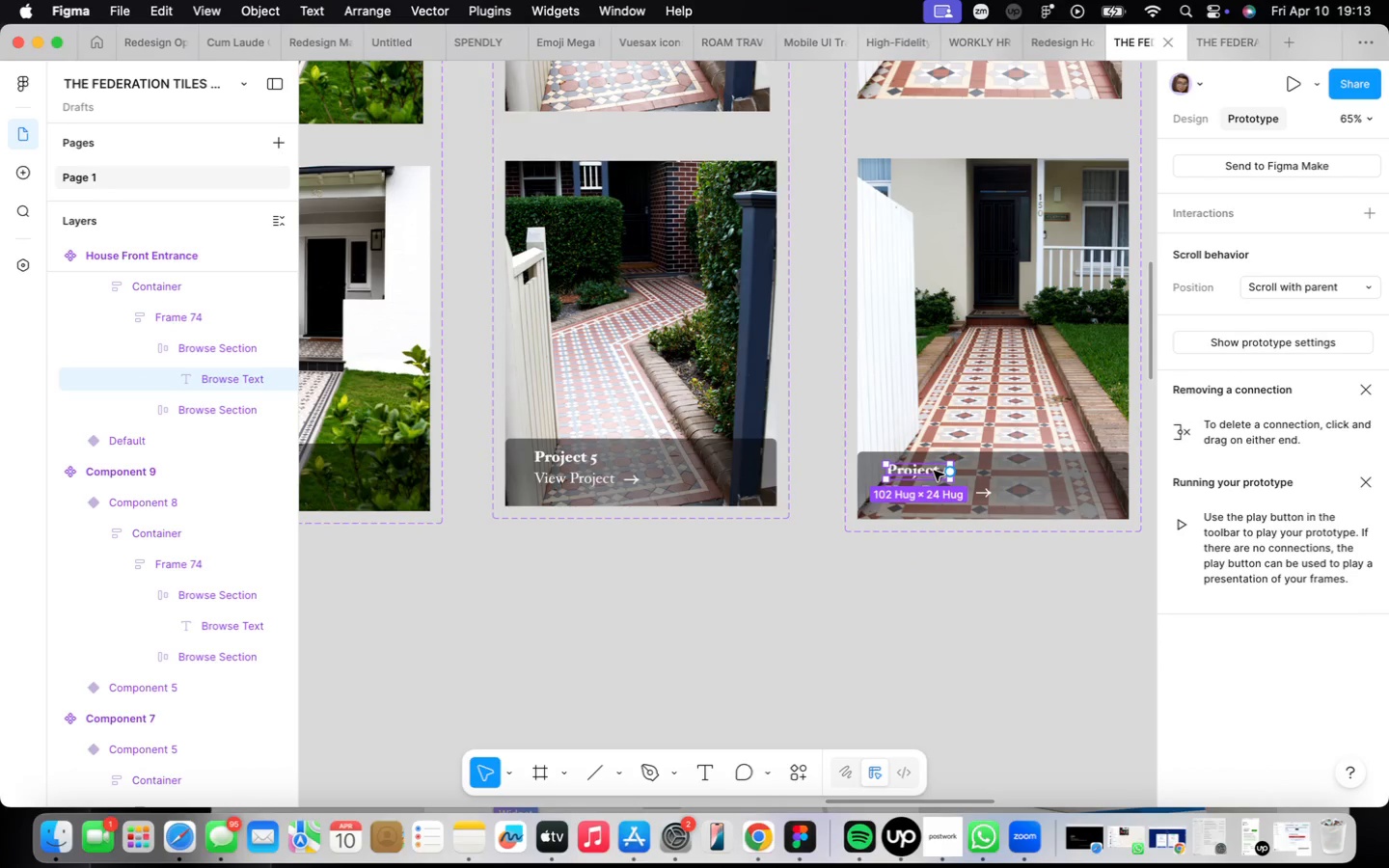 
double_click([934, 471])
 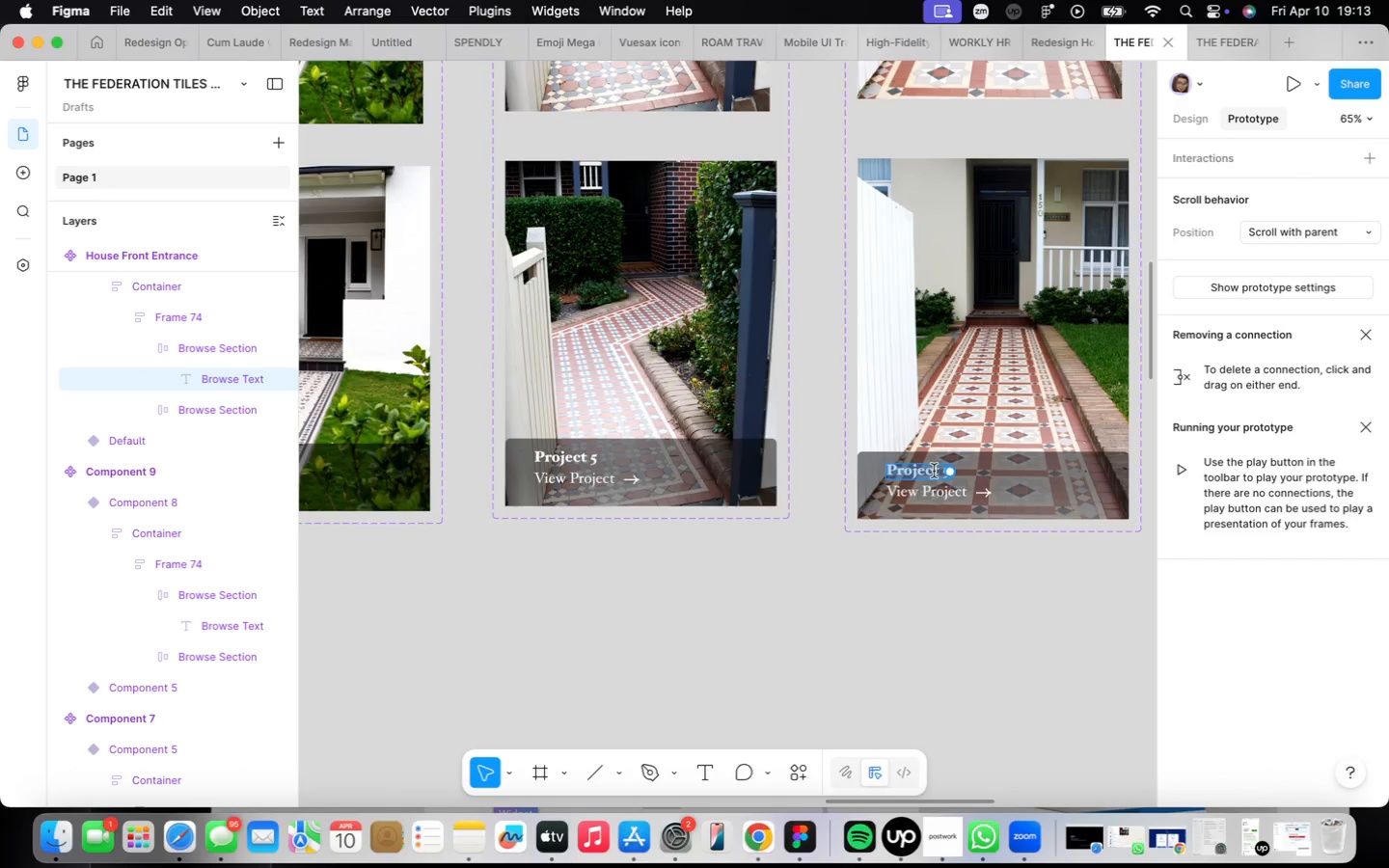 
scroll: coordinate [934, 471], scroll_direction: up, amount: 10.0
 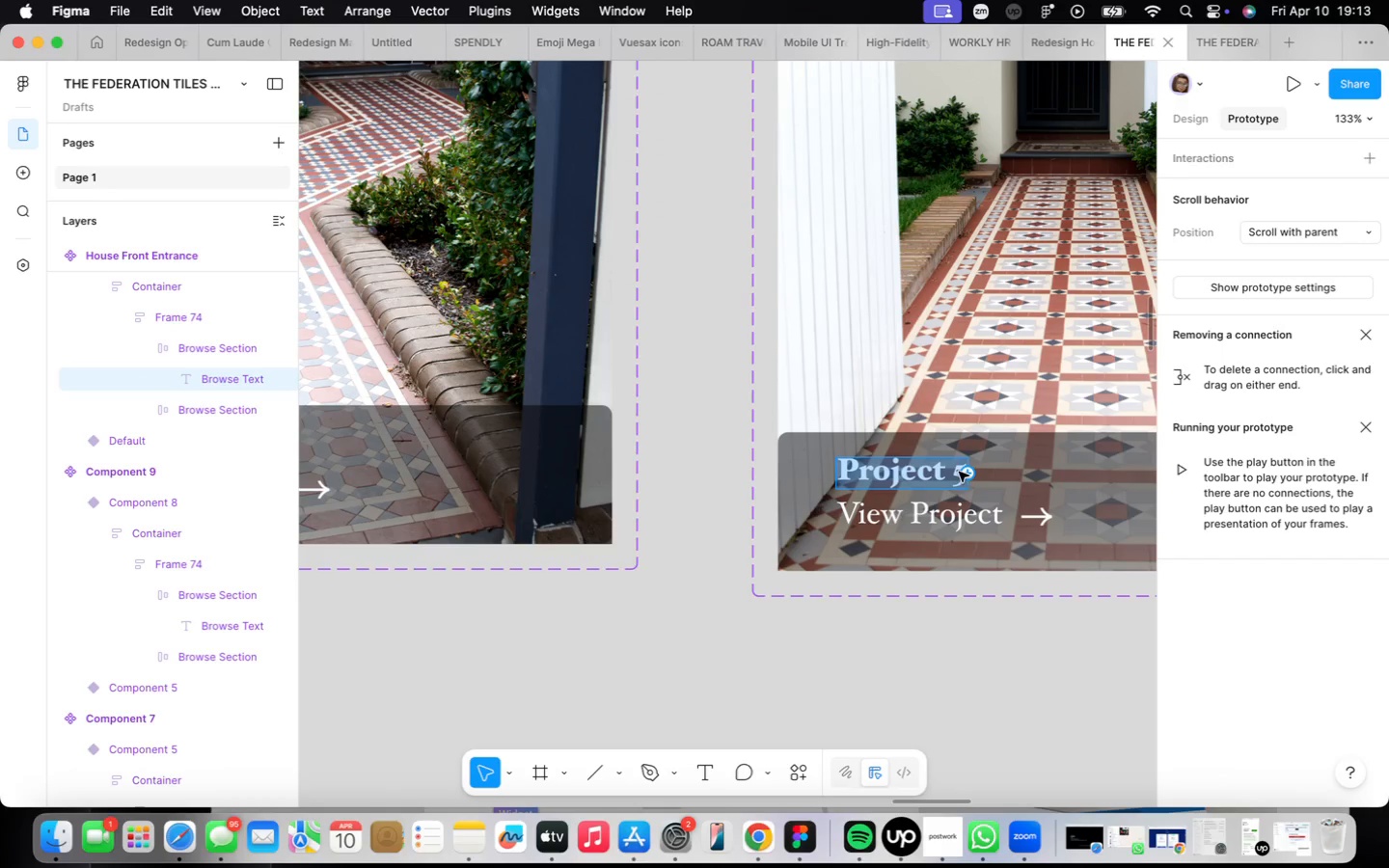 
left_click([952, 474])
 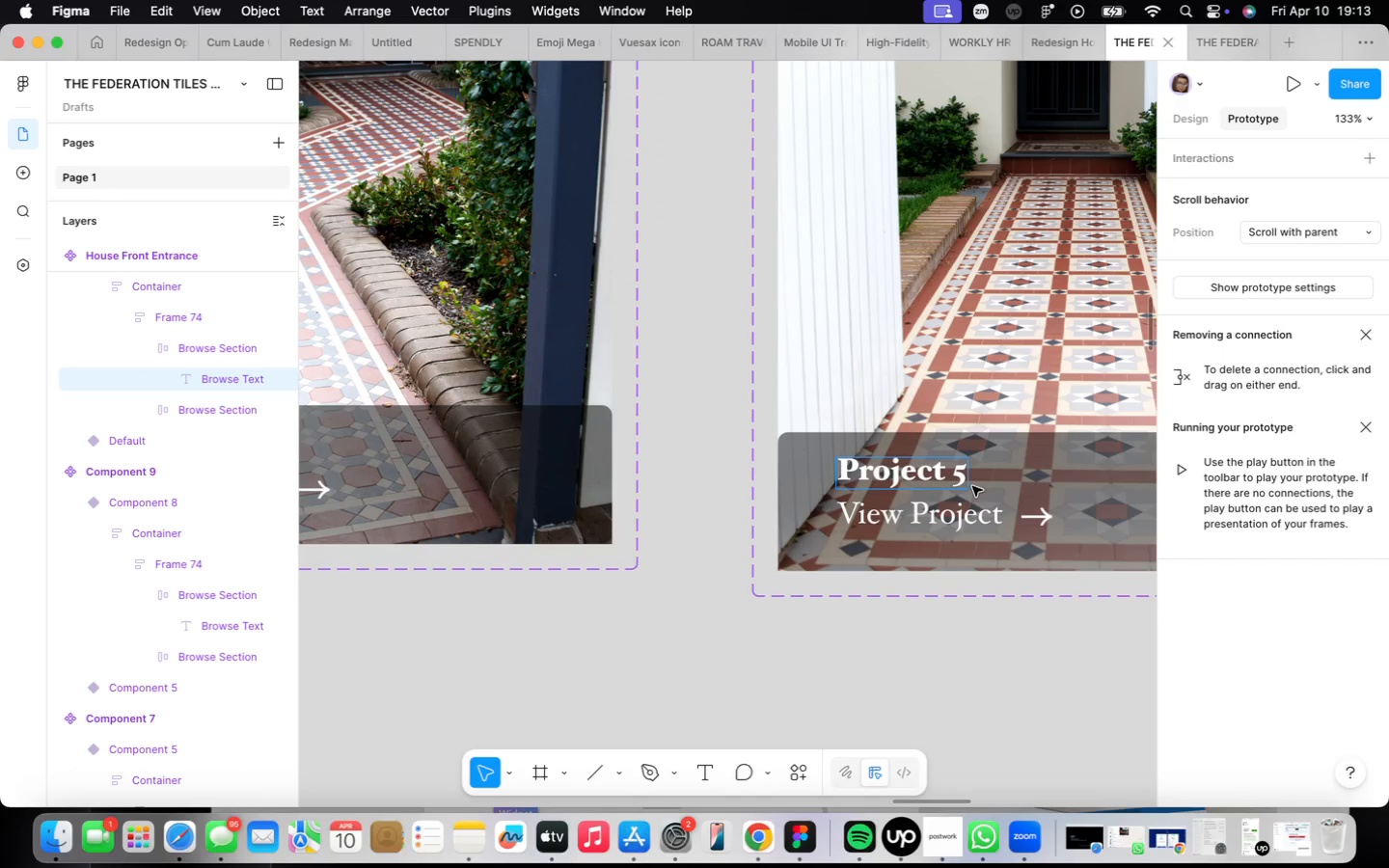 
key(ArrowRight)
 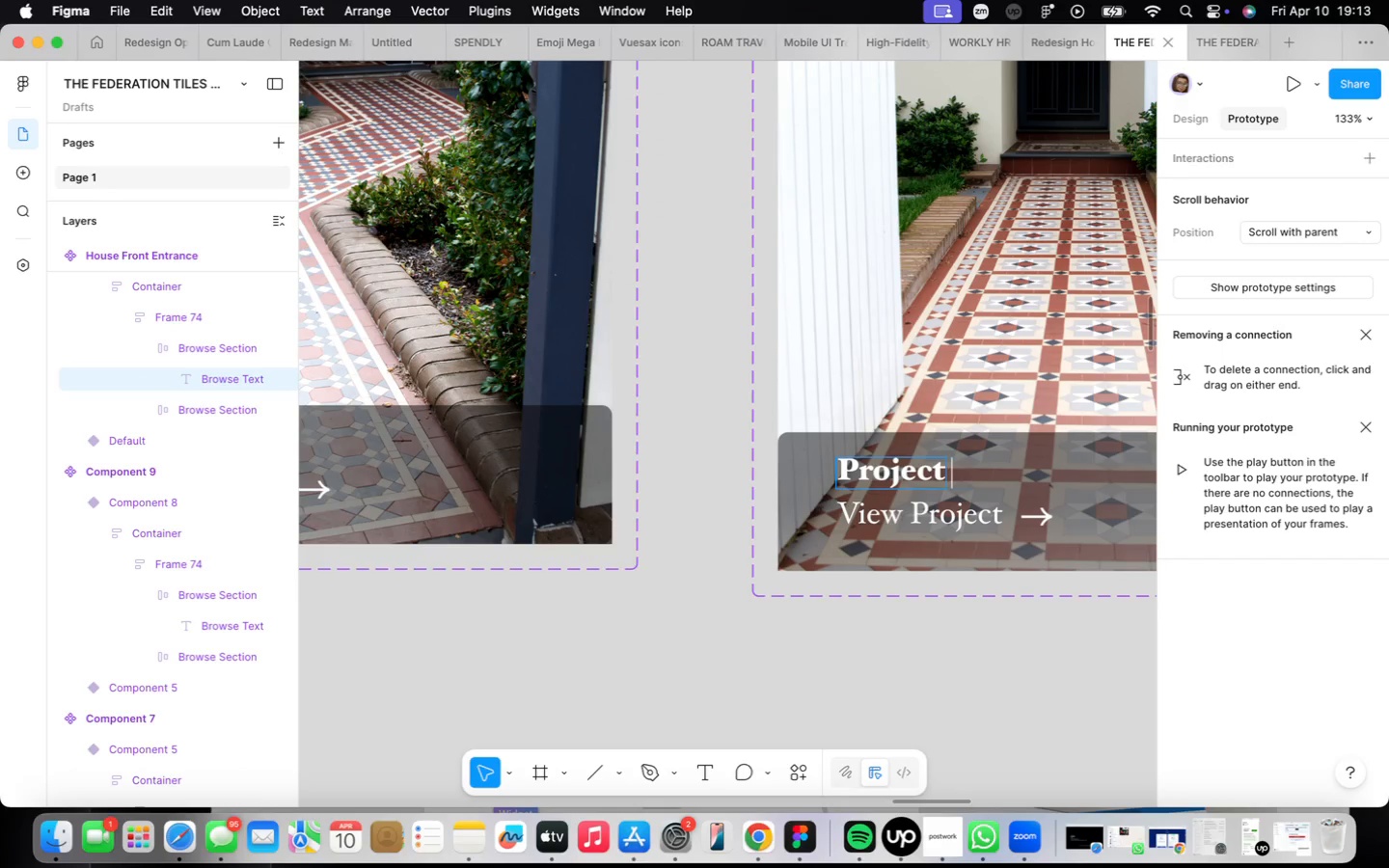 
key(Backspace)
 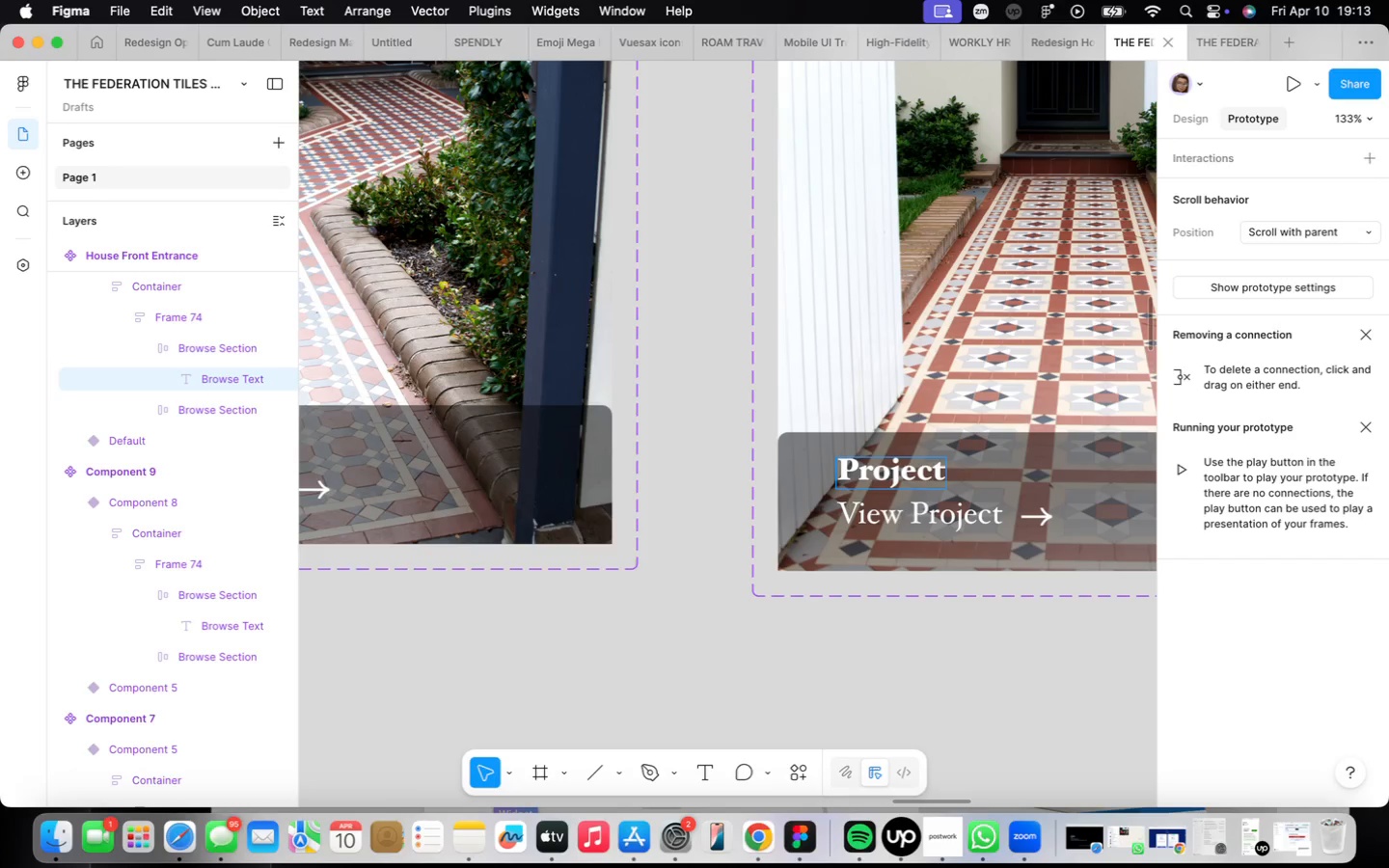 
key(6)
 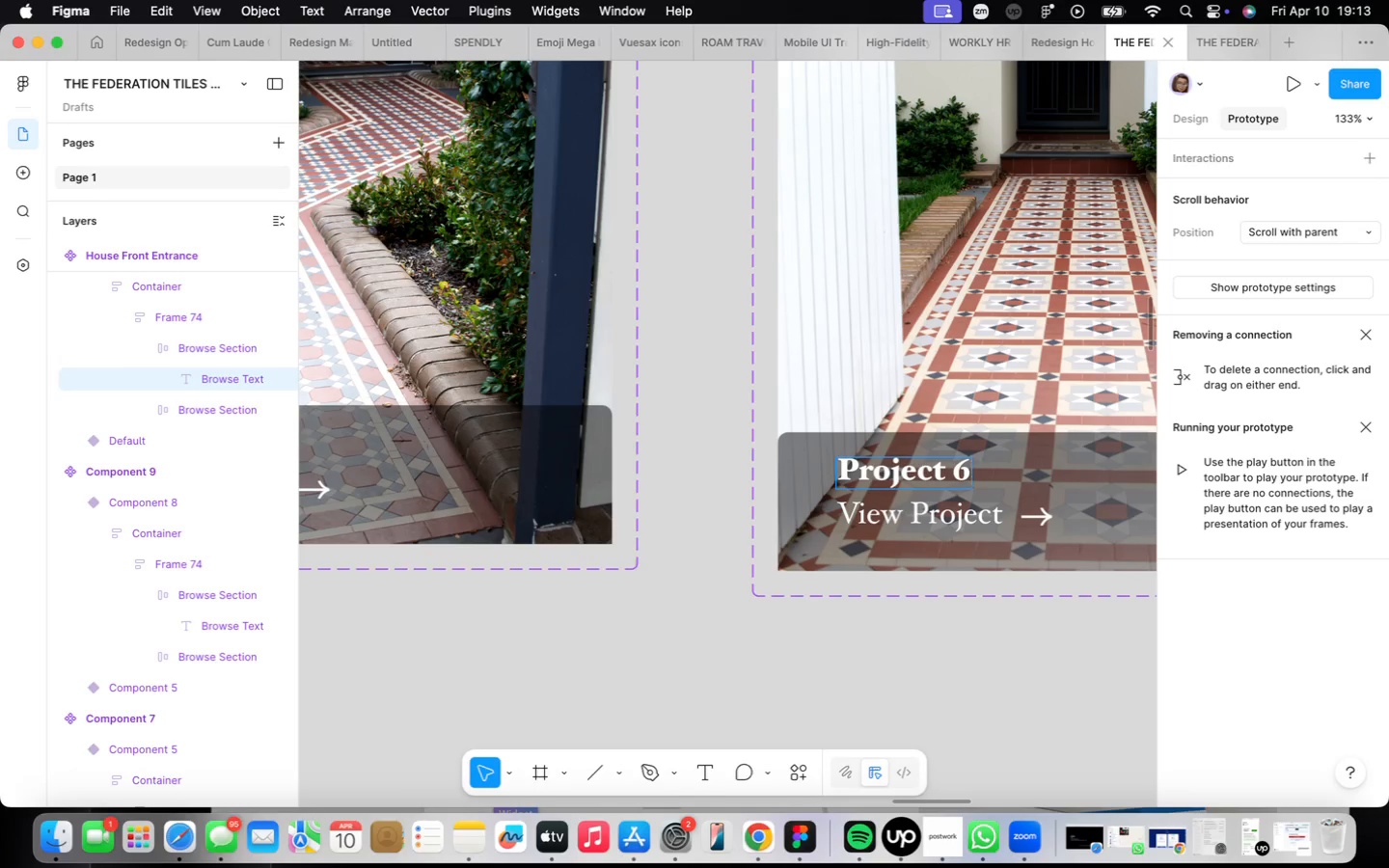 
wait(21.78)
 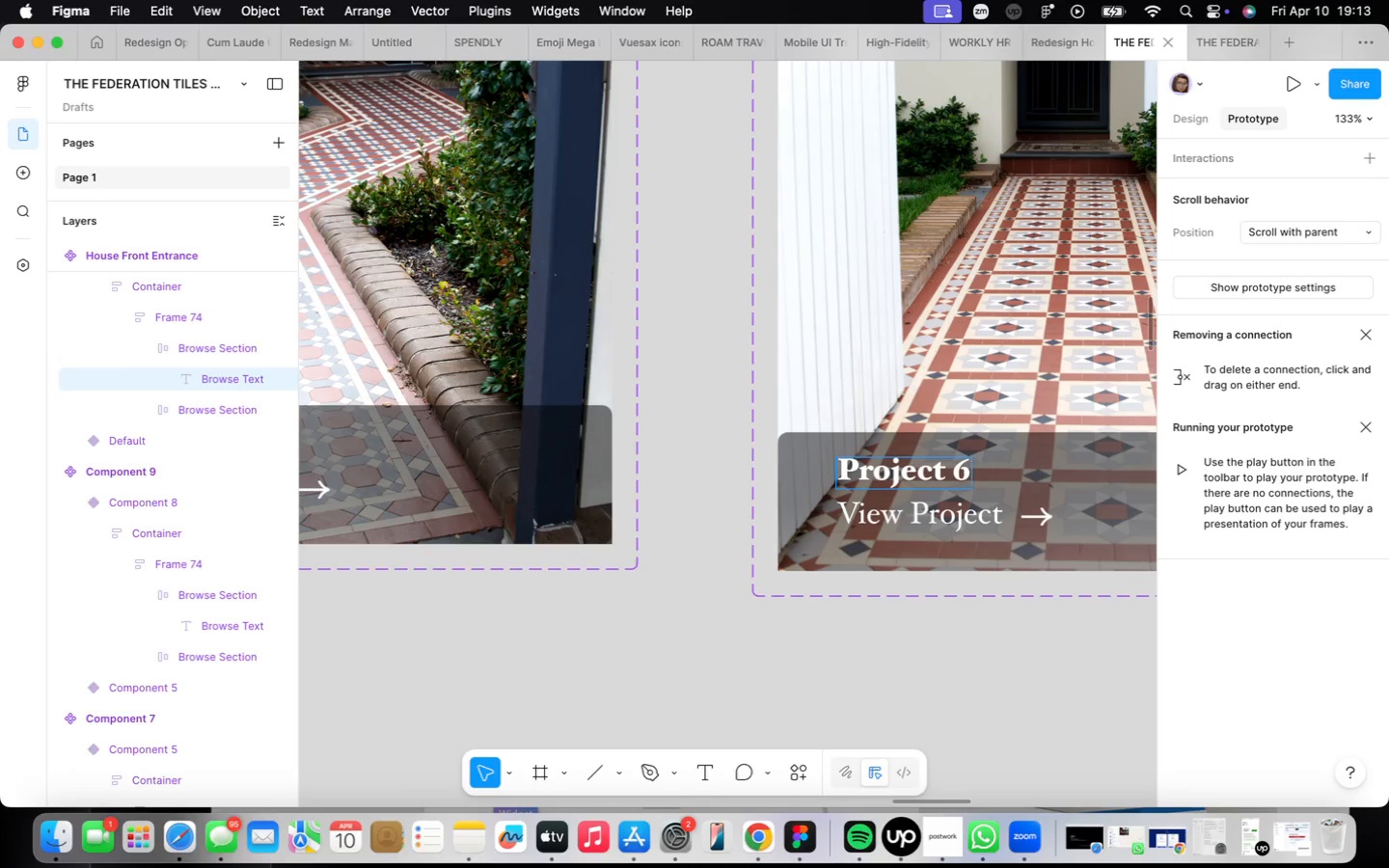 
left_click([967, 571])
 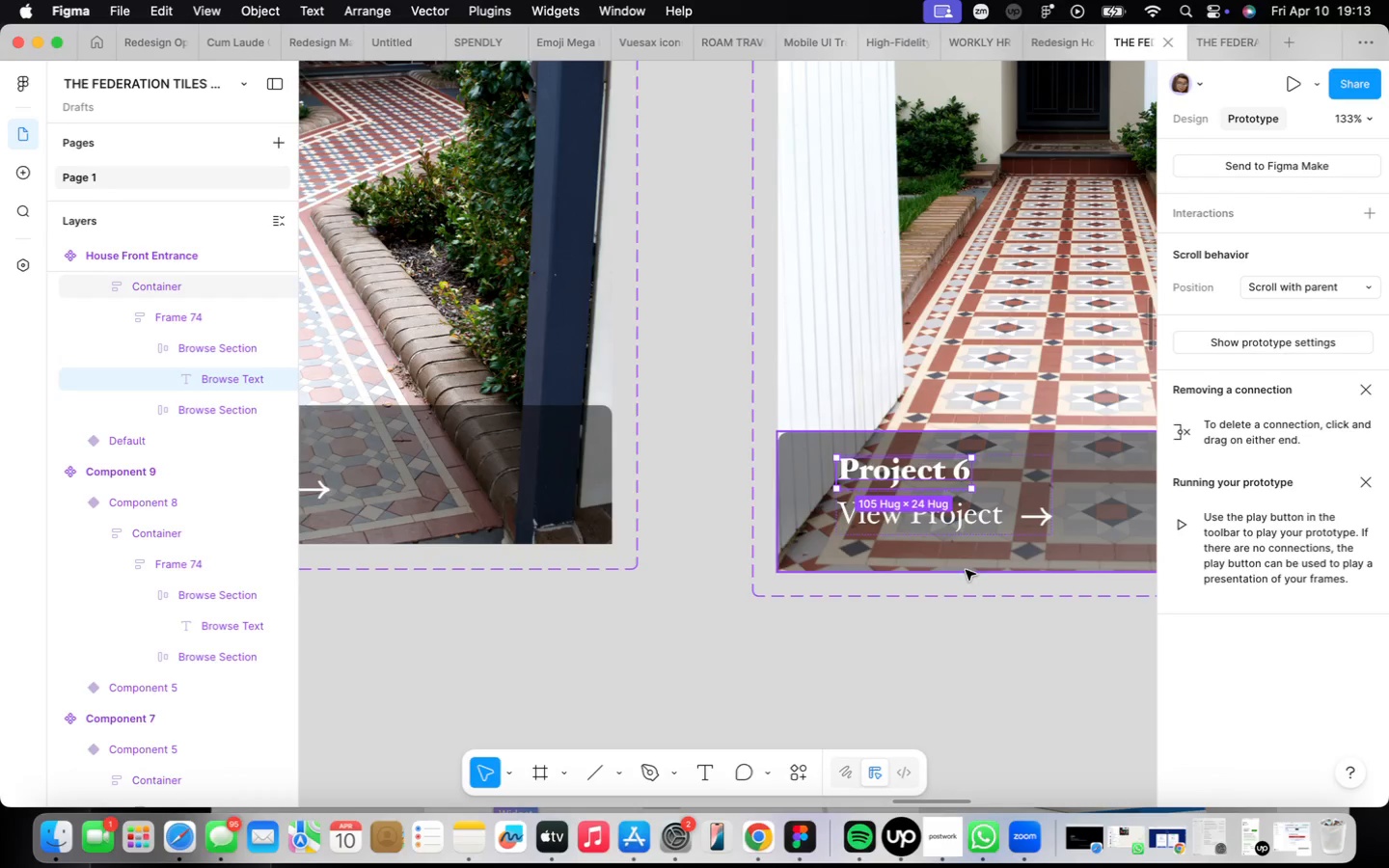 
scroll: coordinate [796, 436], scroll_direction: down, amount: 28.0
 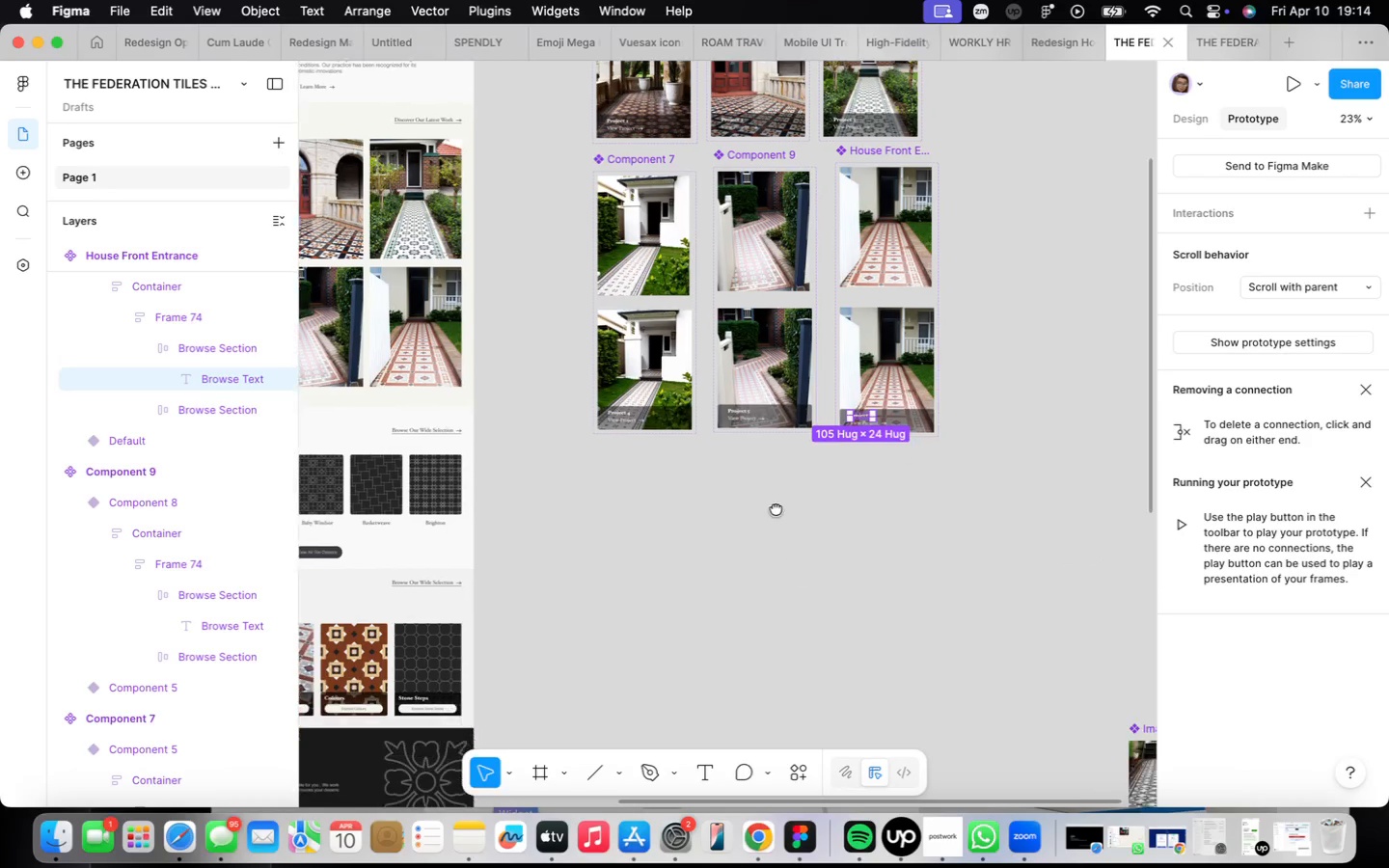 
left_click([802, 489])
 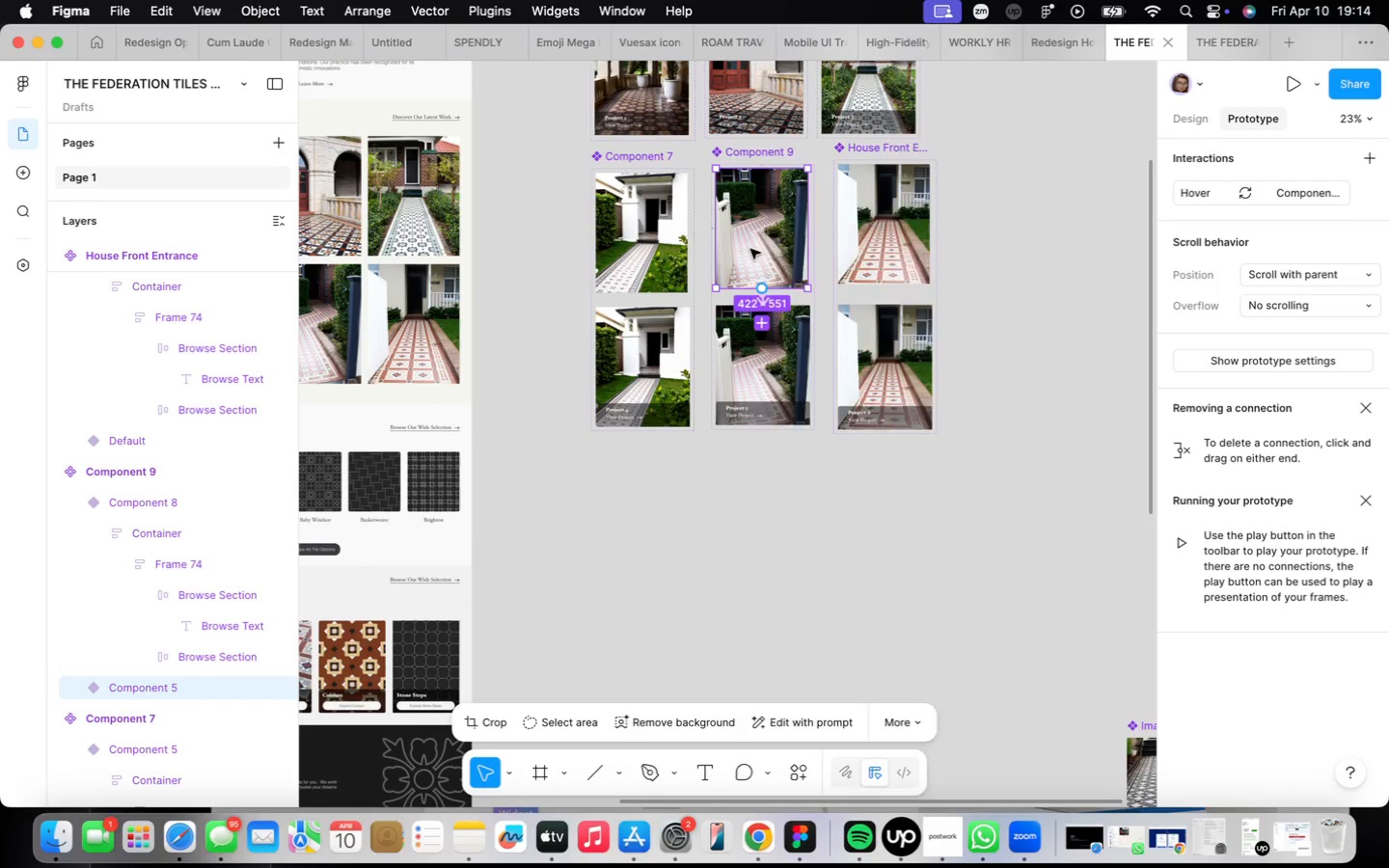 
left_click([792, 211])
 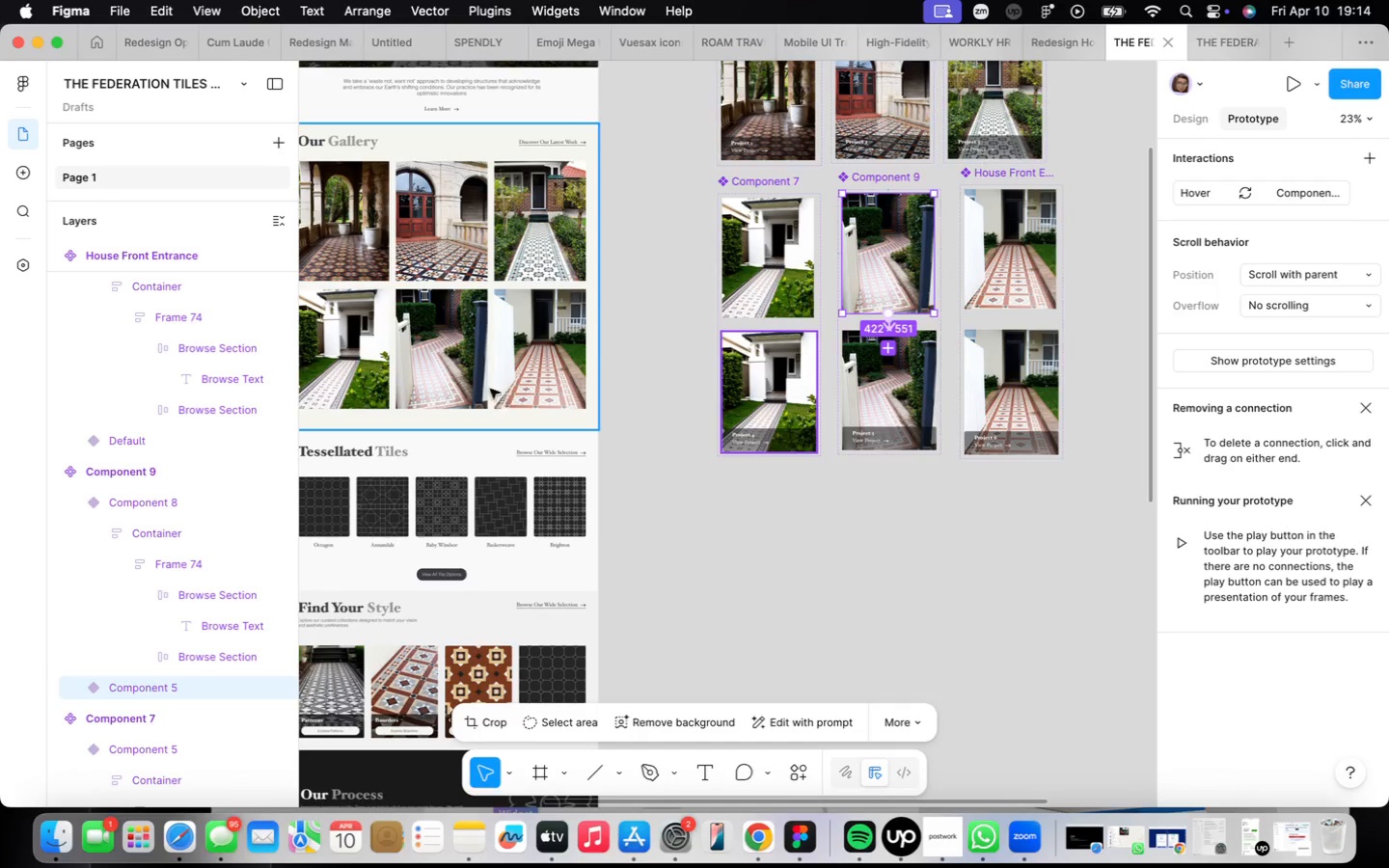 
double_click([447, 366])
 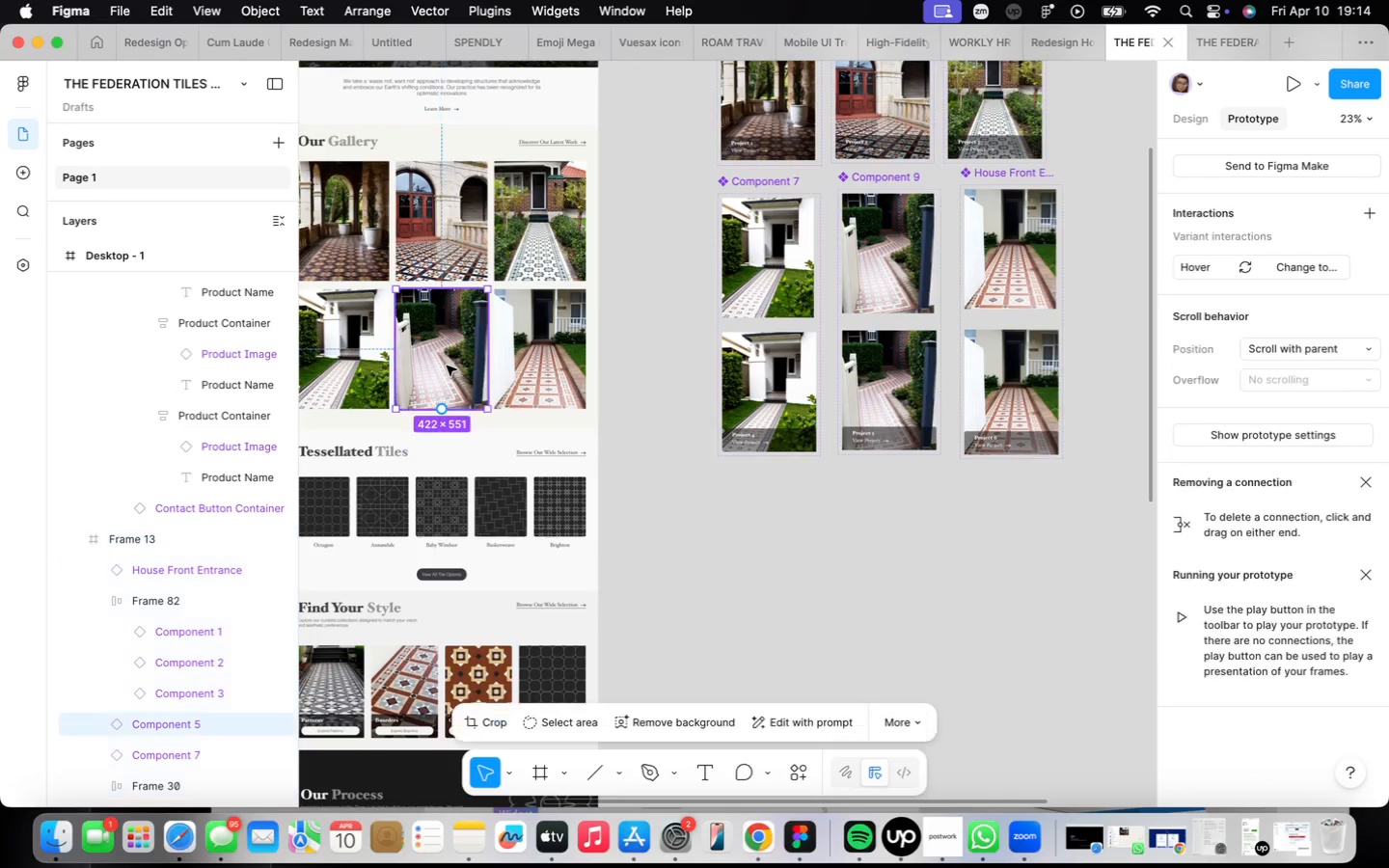 
triple_click([447, 366])
 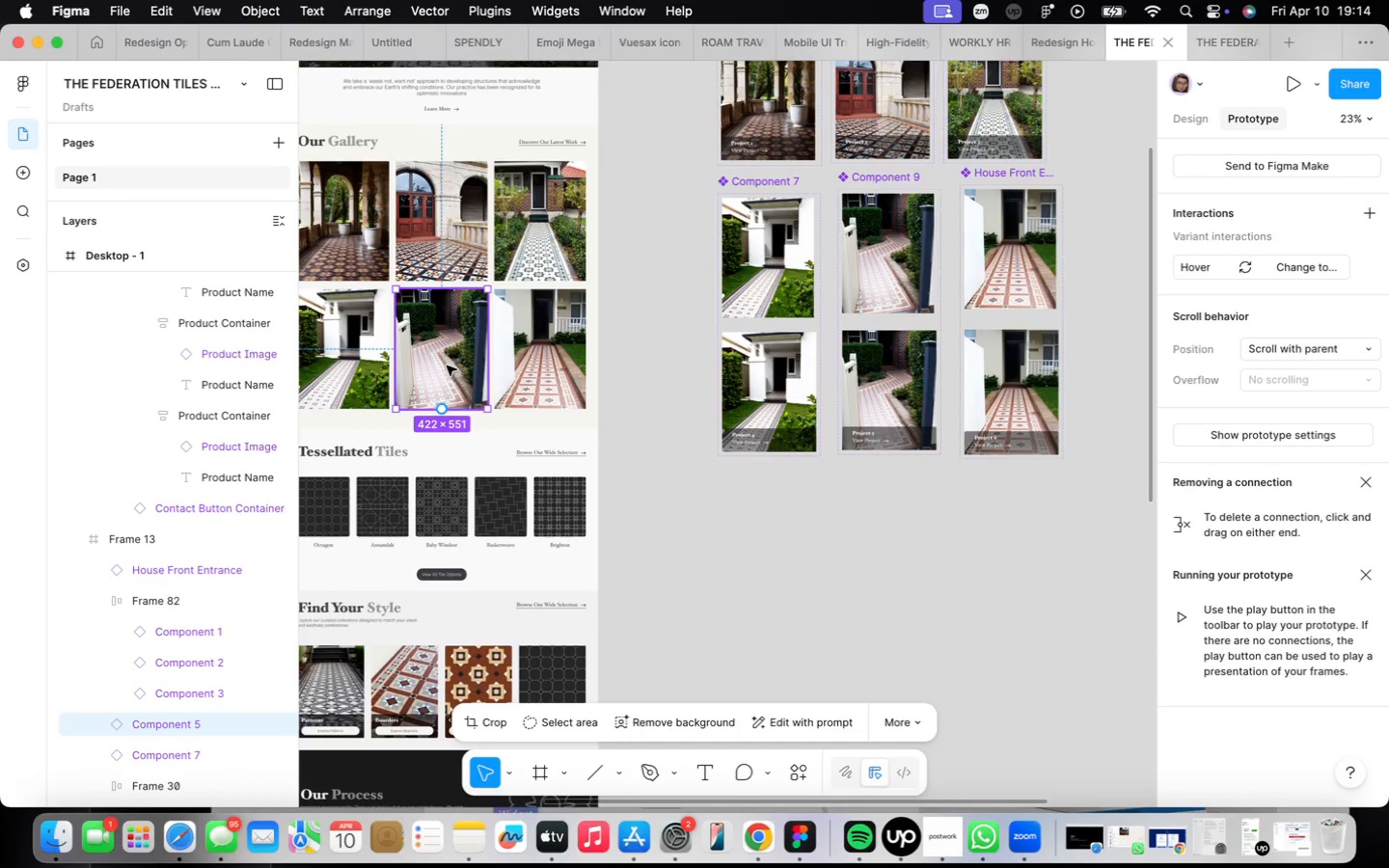 
right_click([447, 366])
 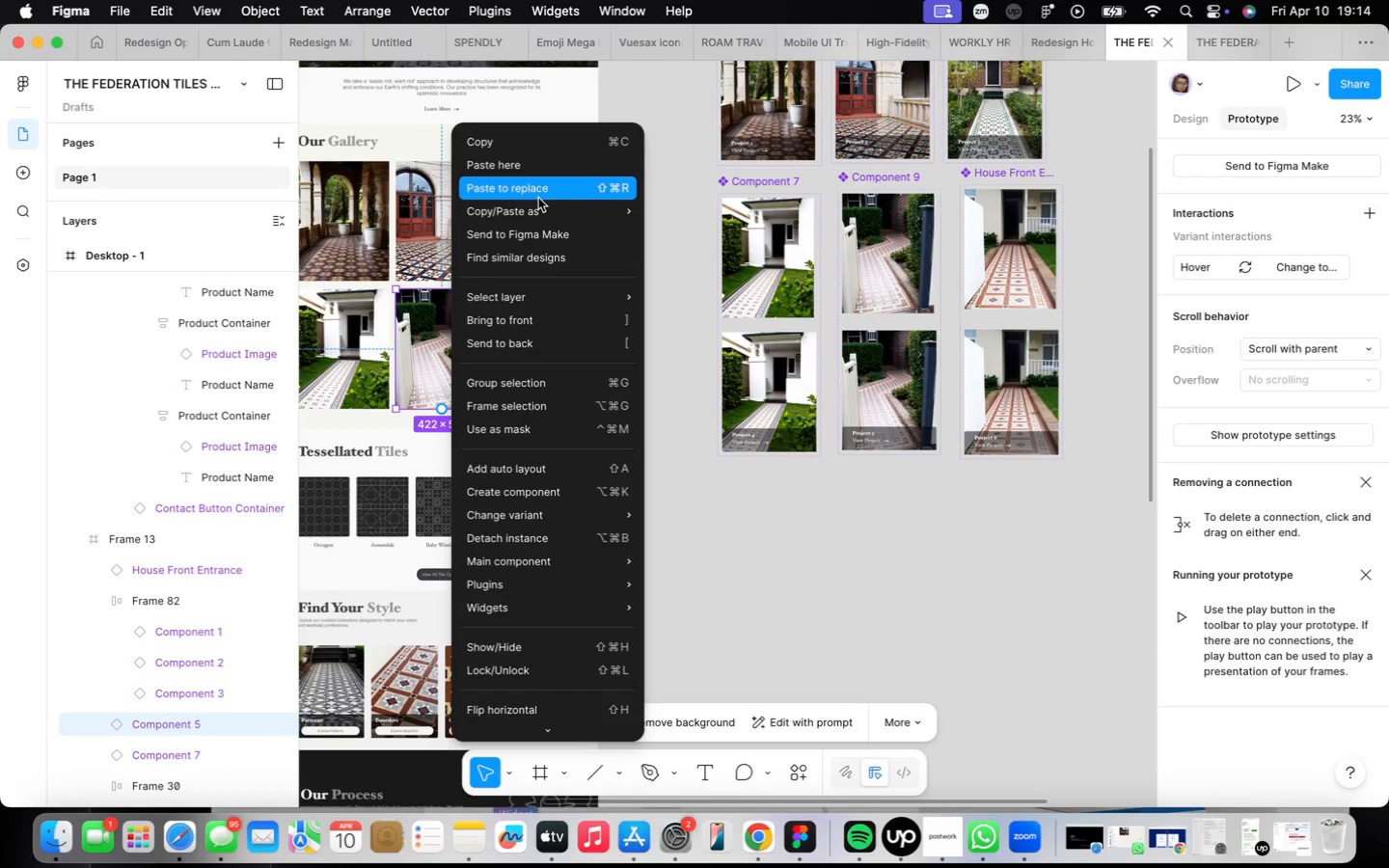 
left_click([538, 197])
 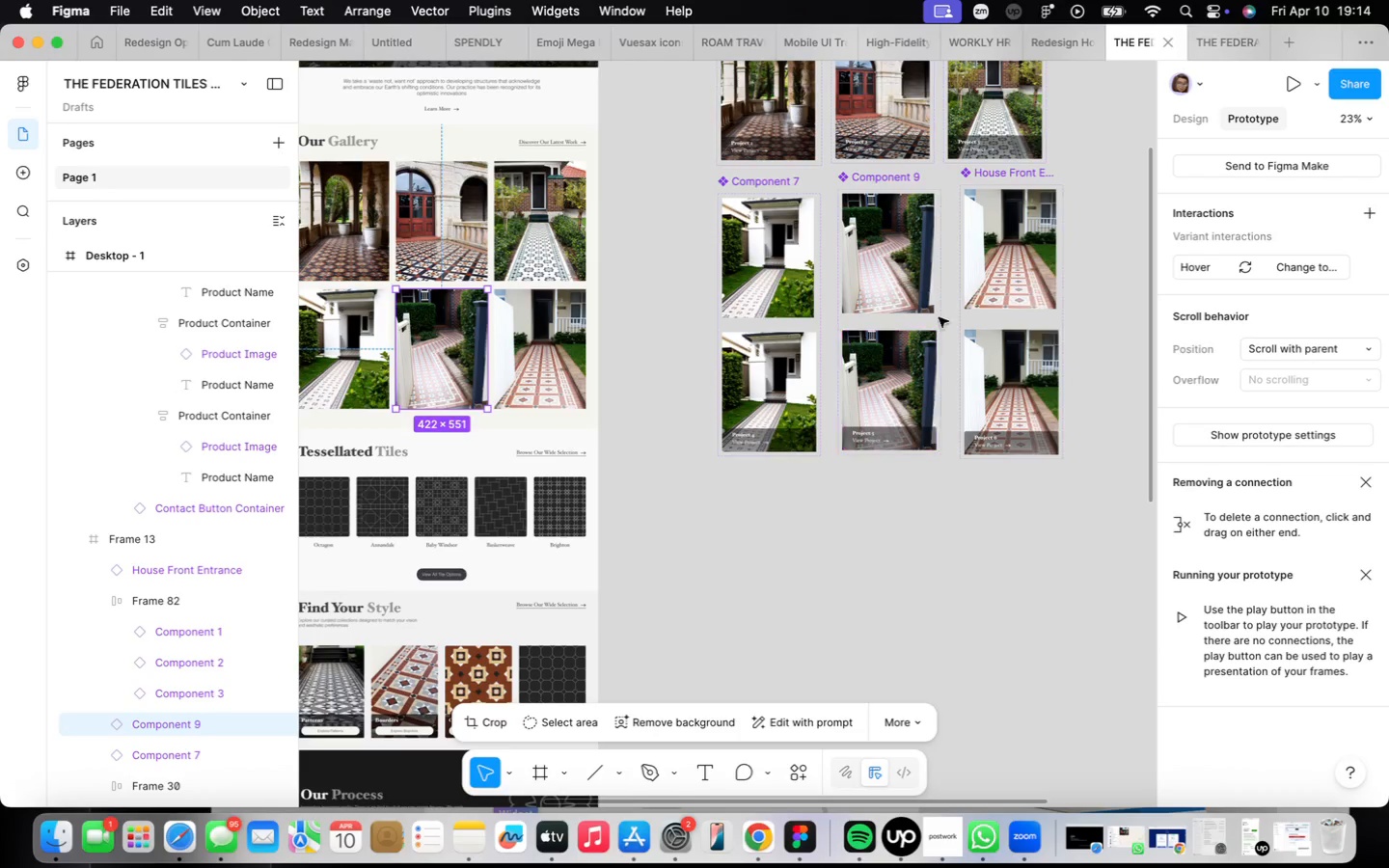 
left_click([978, 280])
 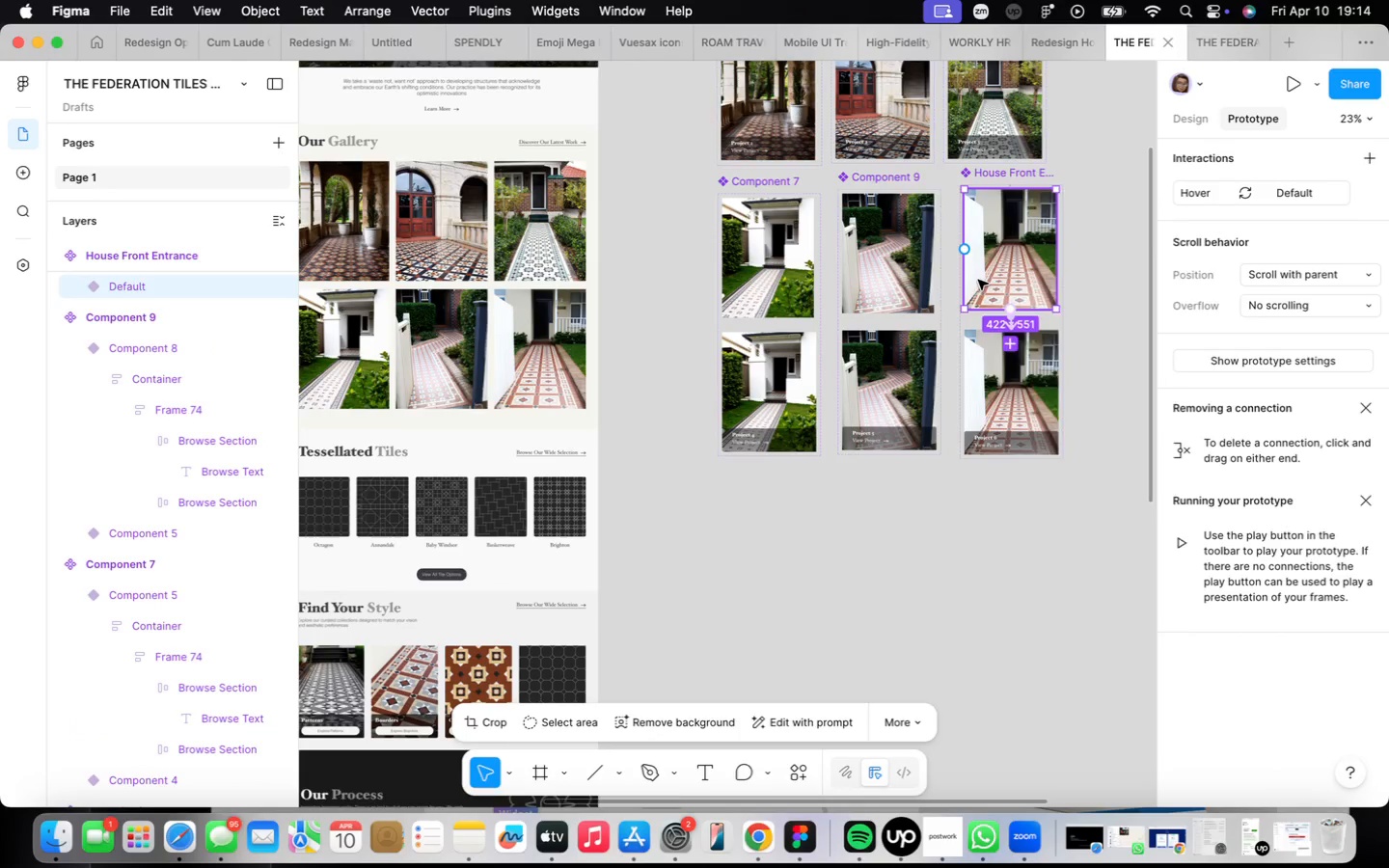 
right_click([978, 280])
 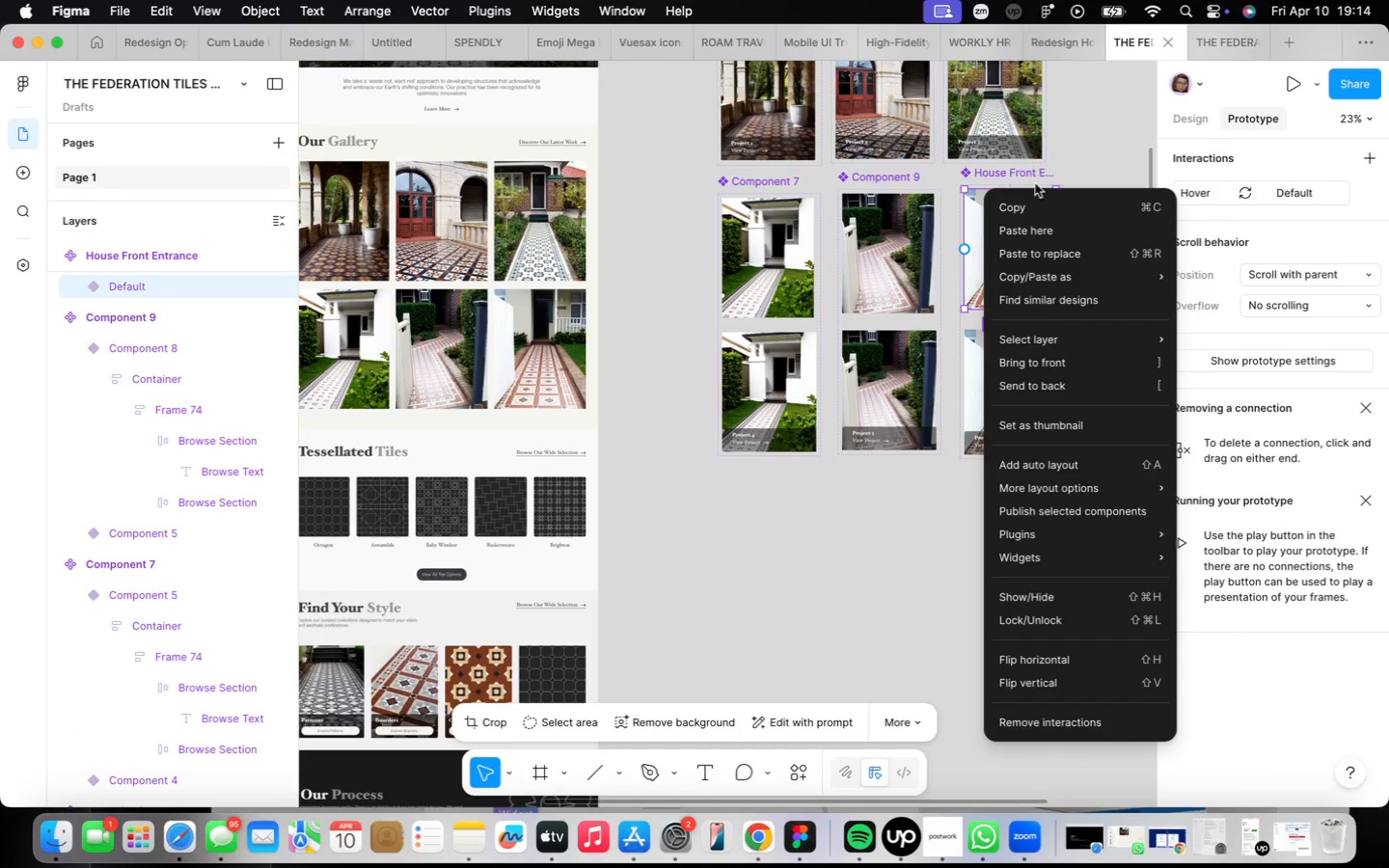 
left_click([1037, 199])
 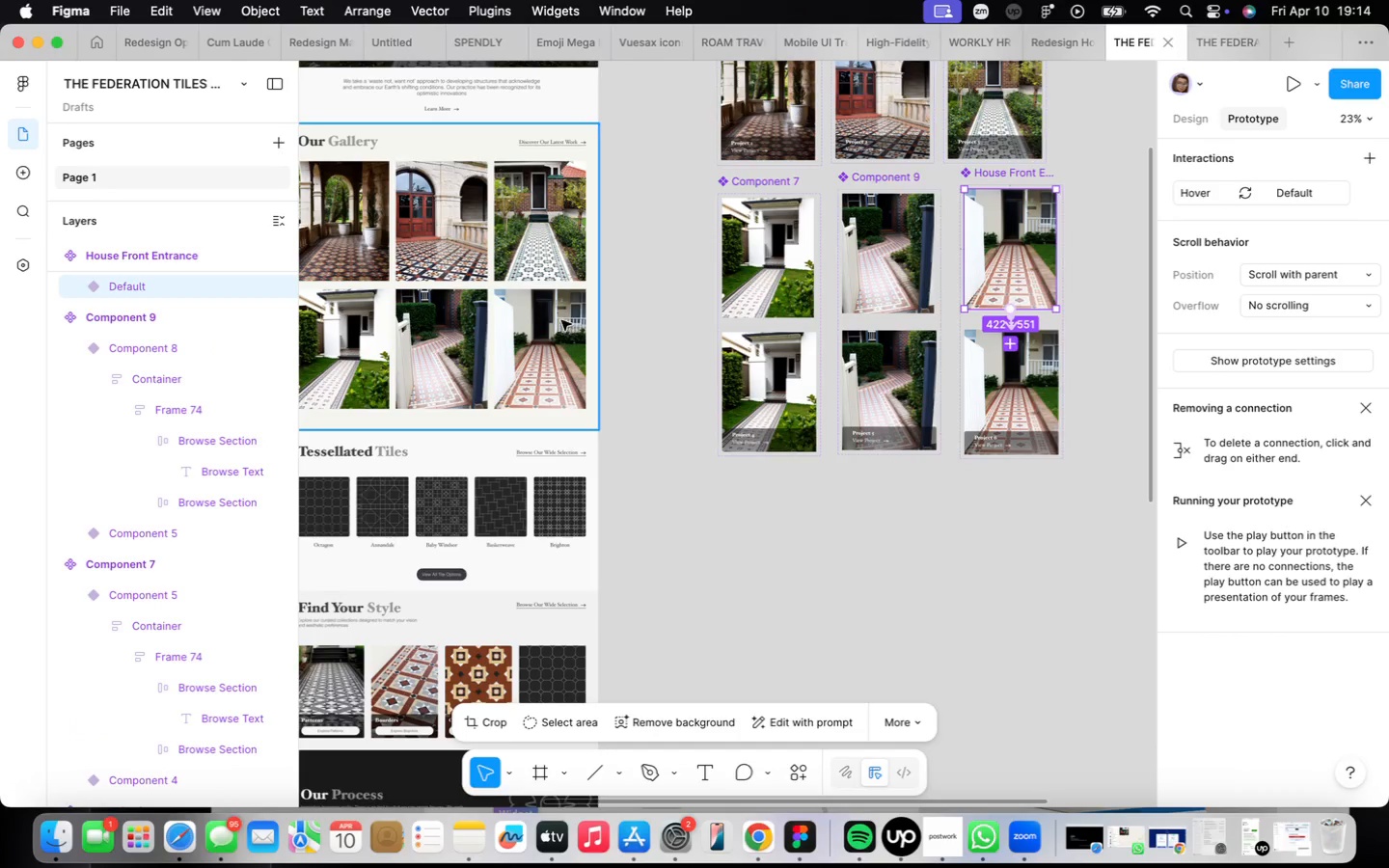 
double_click([556, 330])
 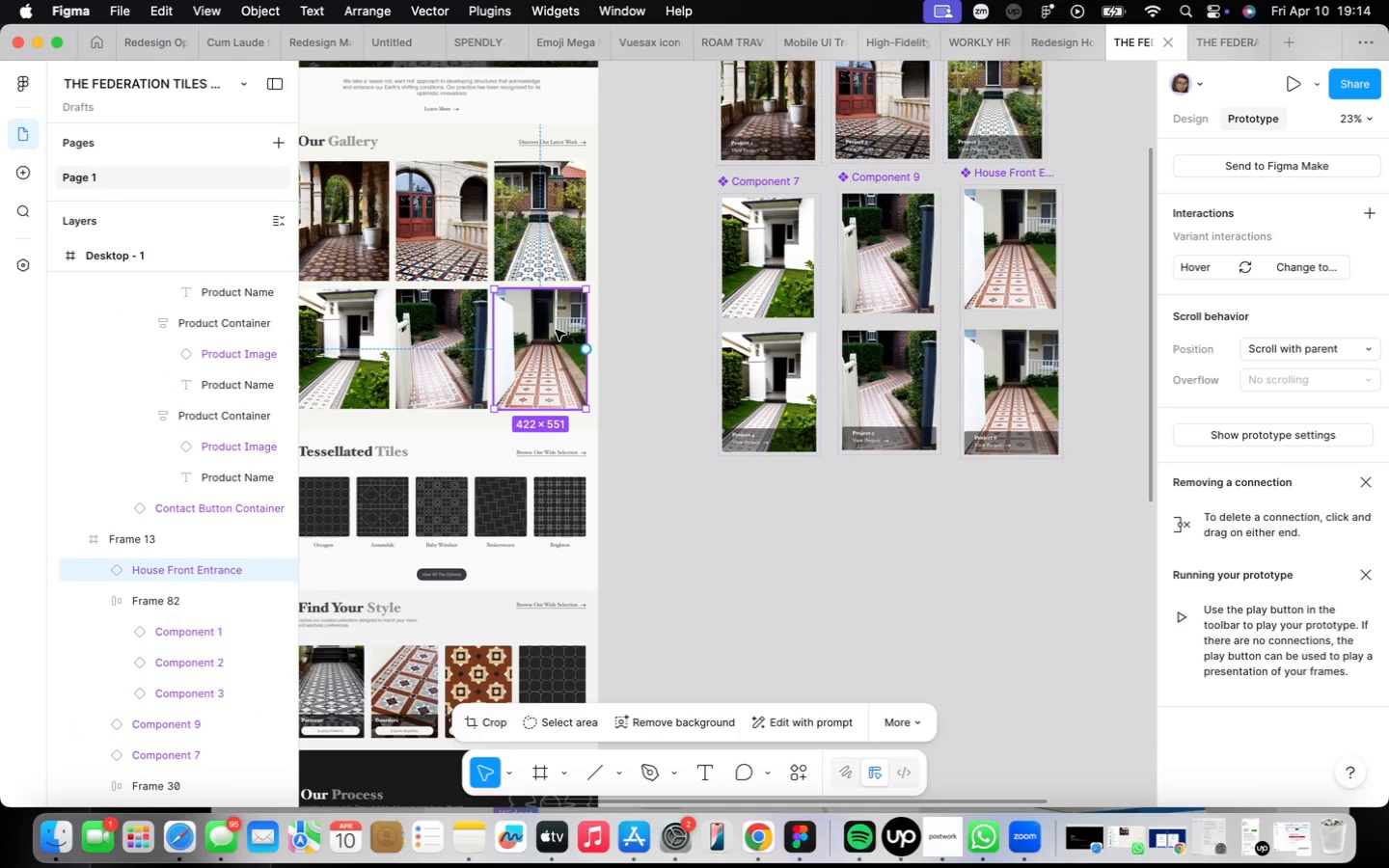 
triple_click([556, 330])
 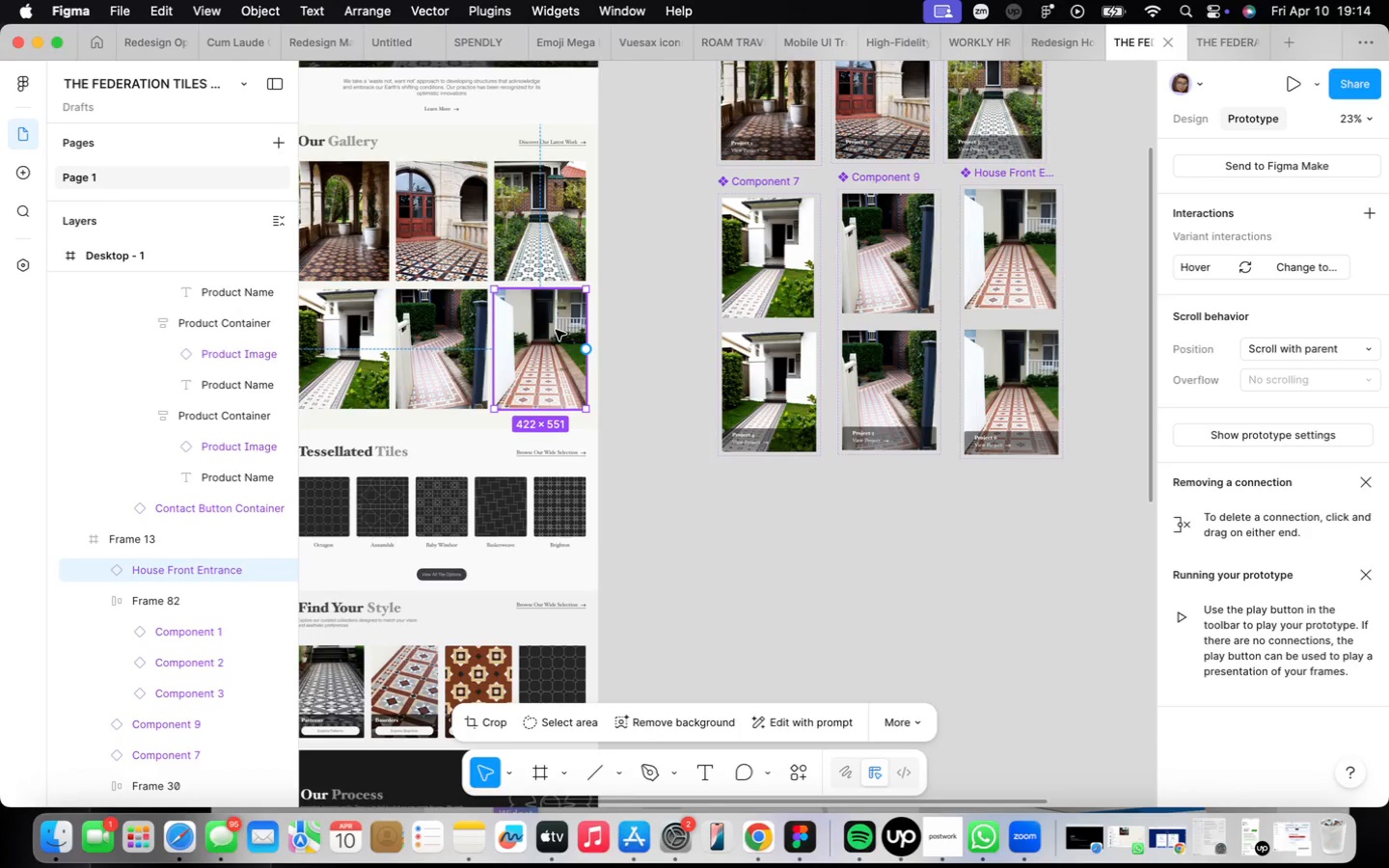 
right_click([557, 329])
 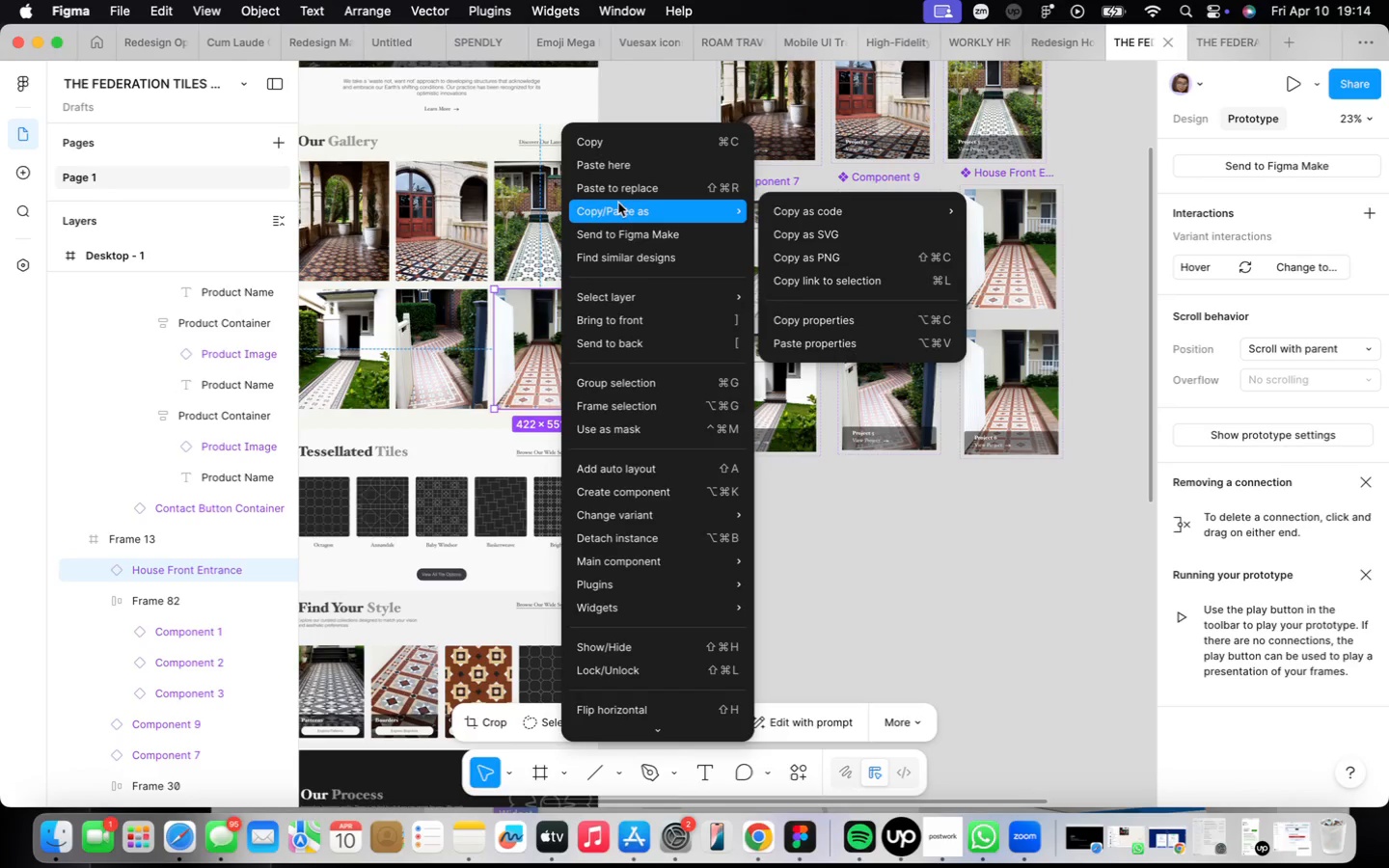 
left_click([618, 195])
 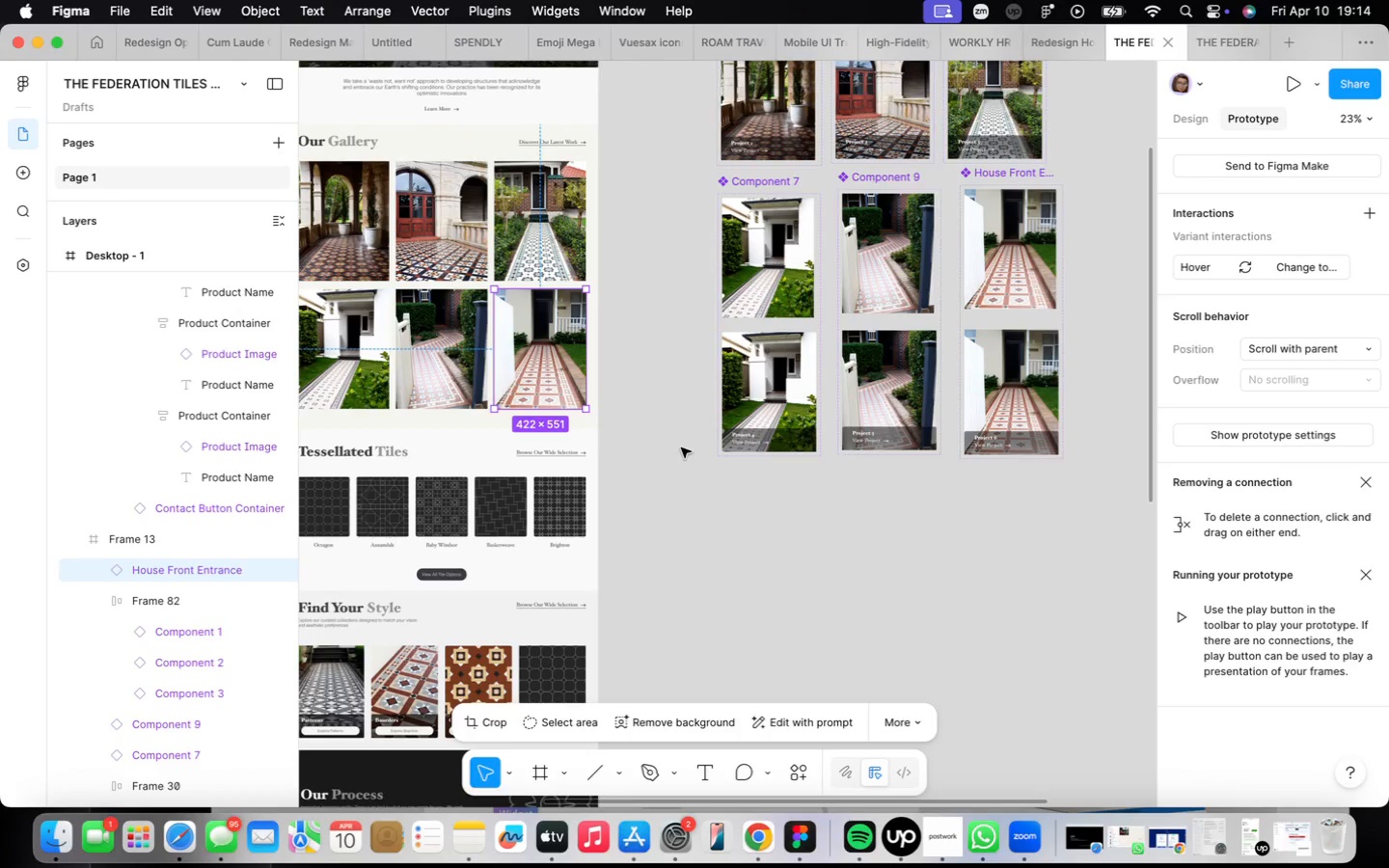 
scroll: coordinate [681, 448], scroll_direction: down, amount: 2.0
 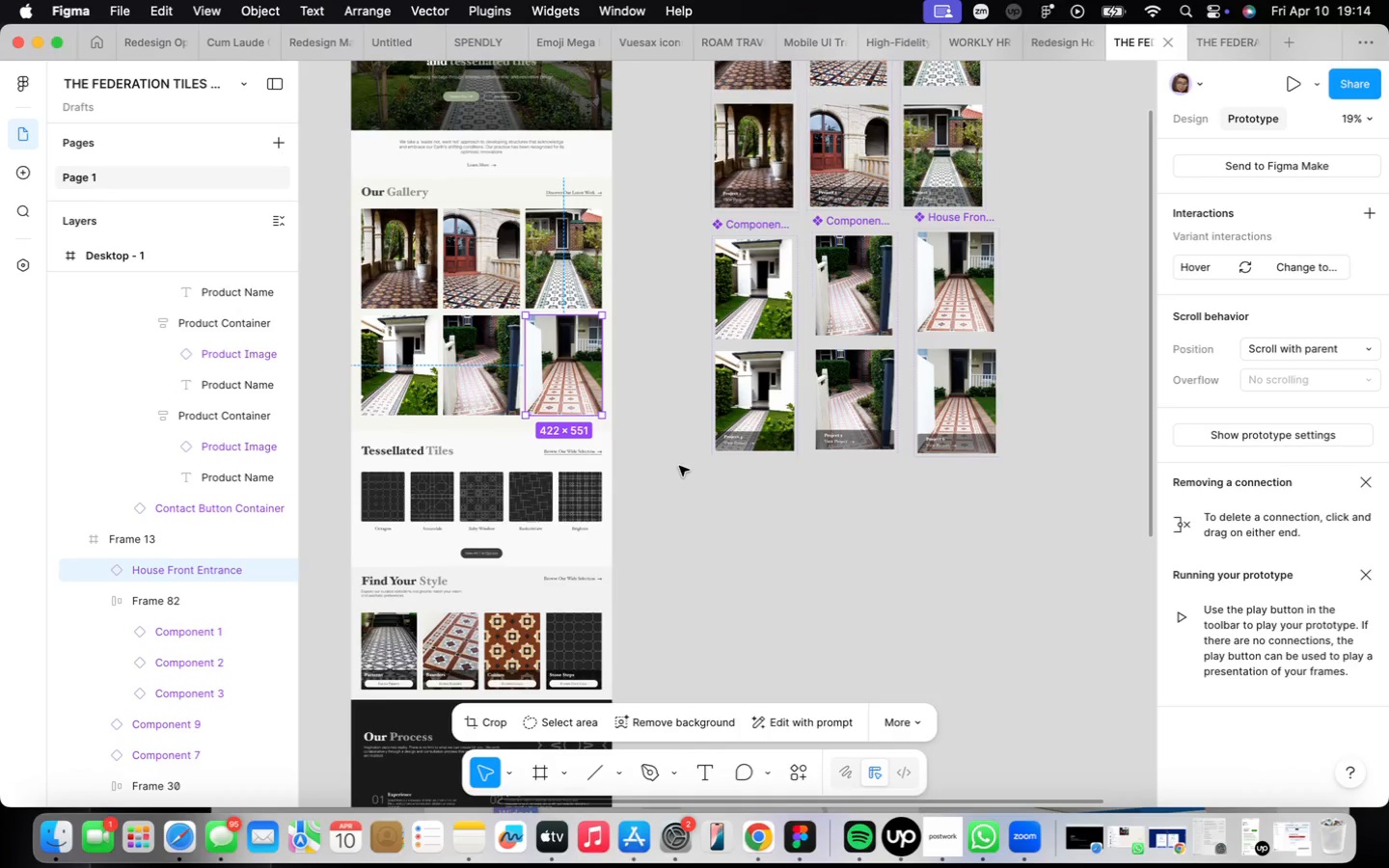 
left_click([679, 466])
 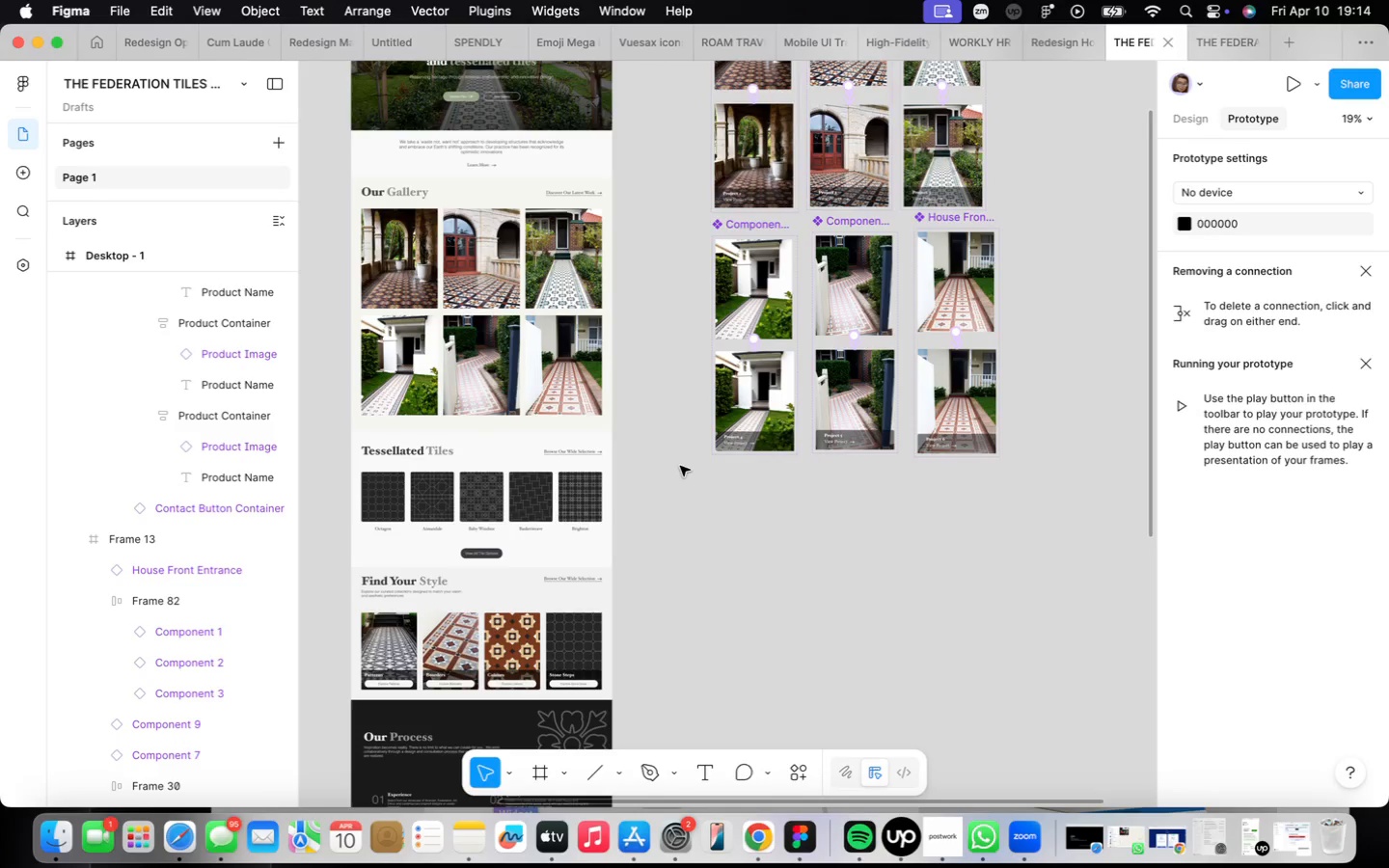 
wait(35.53)
 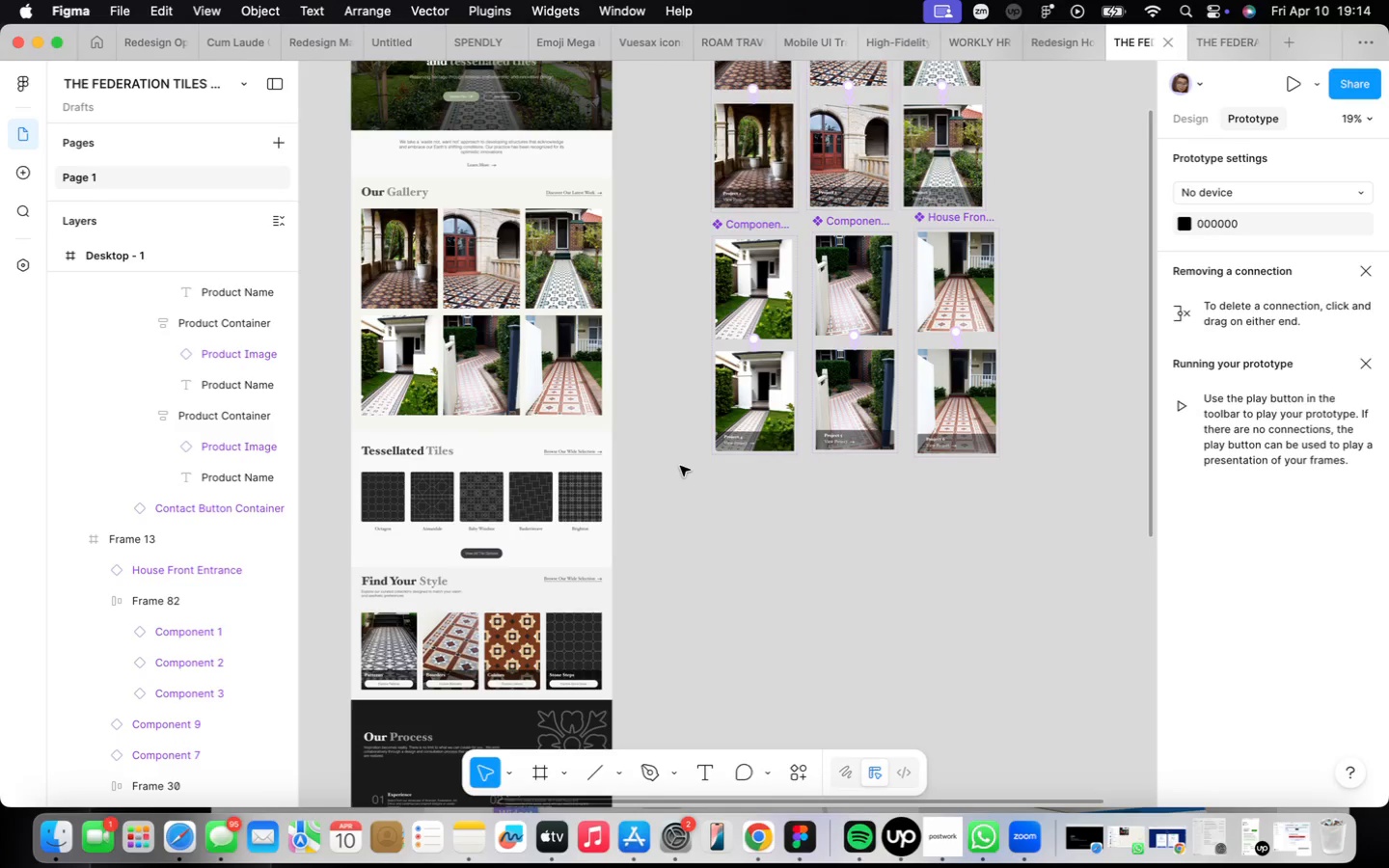 
left_click([739, 402])
 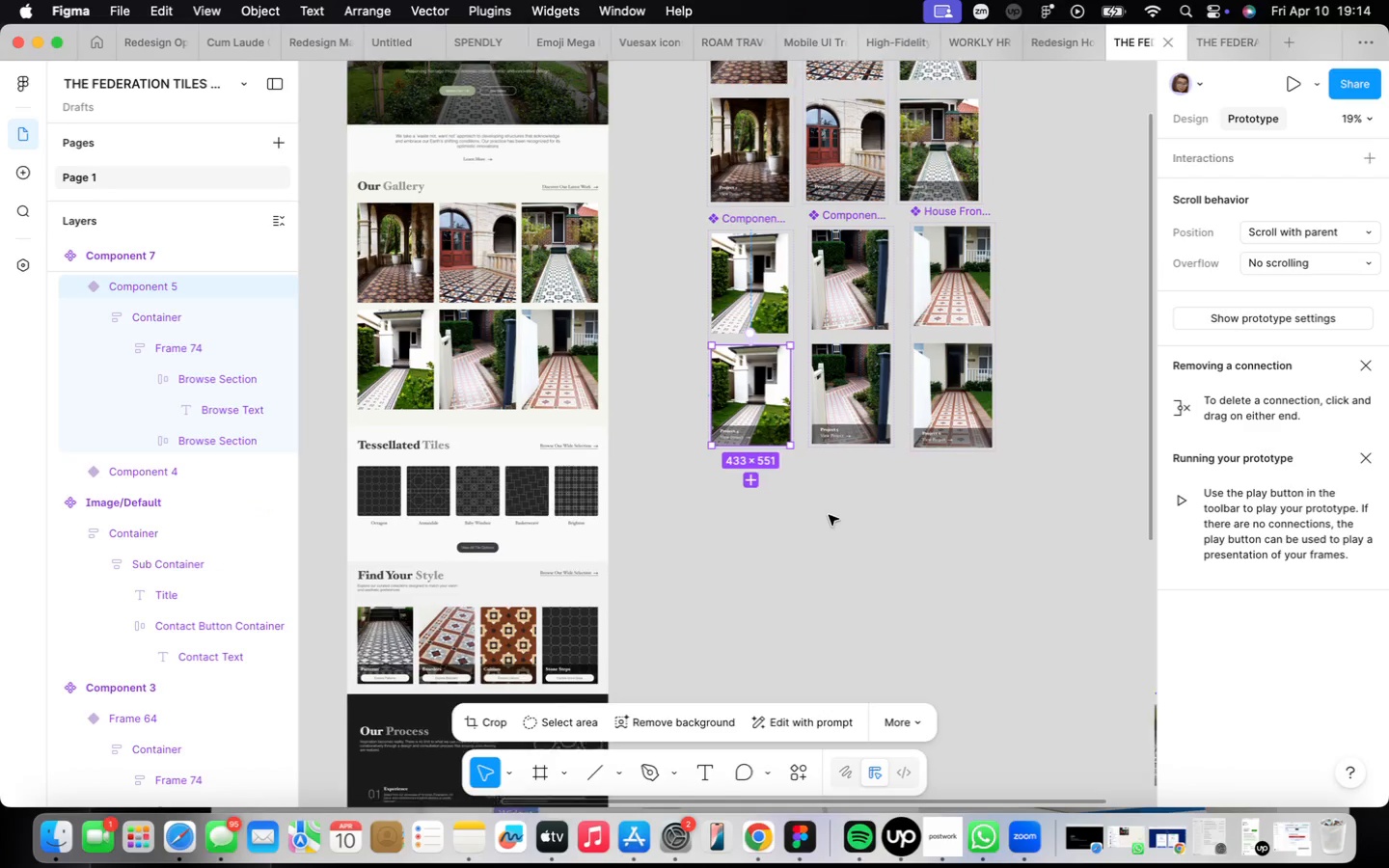 
left_click([768, 501])
 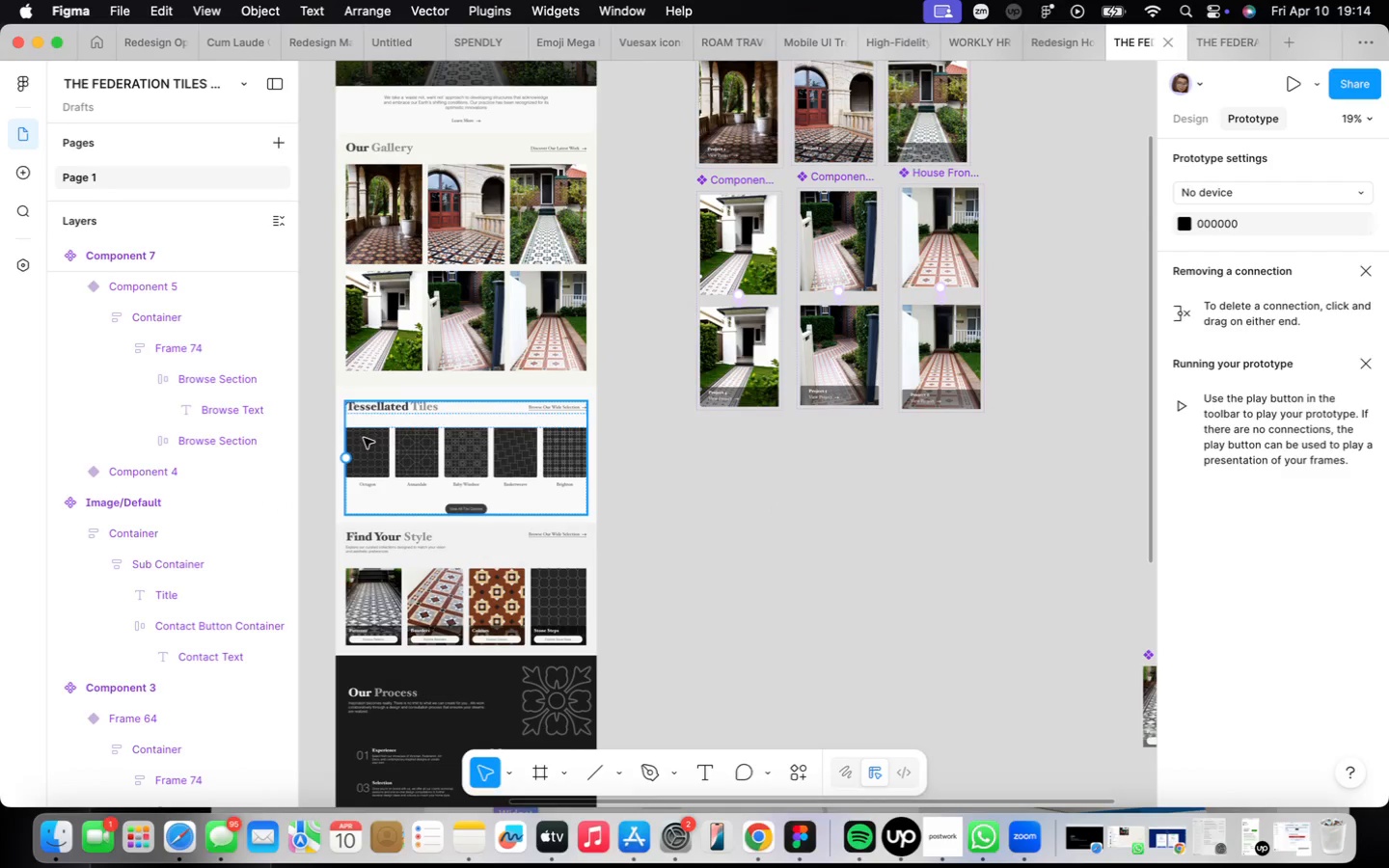 
double_click([364, 441])
 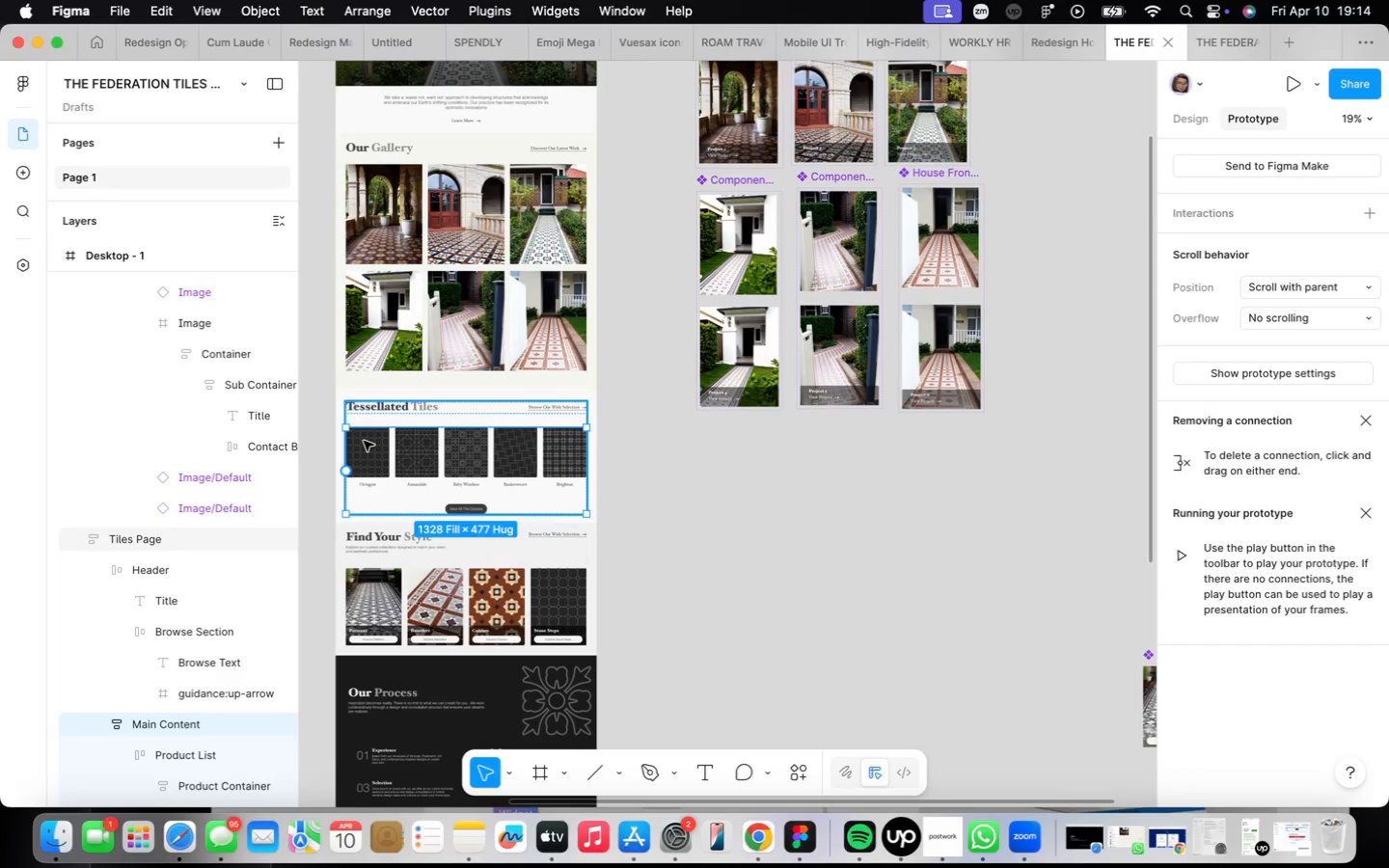 
triple_click([364, 441])
 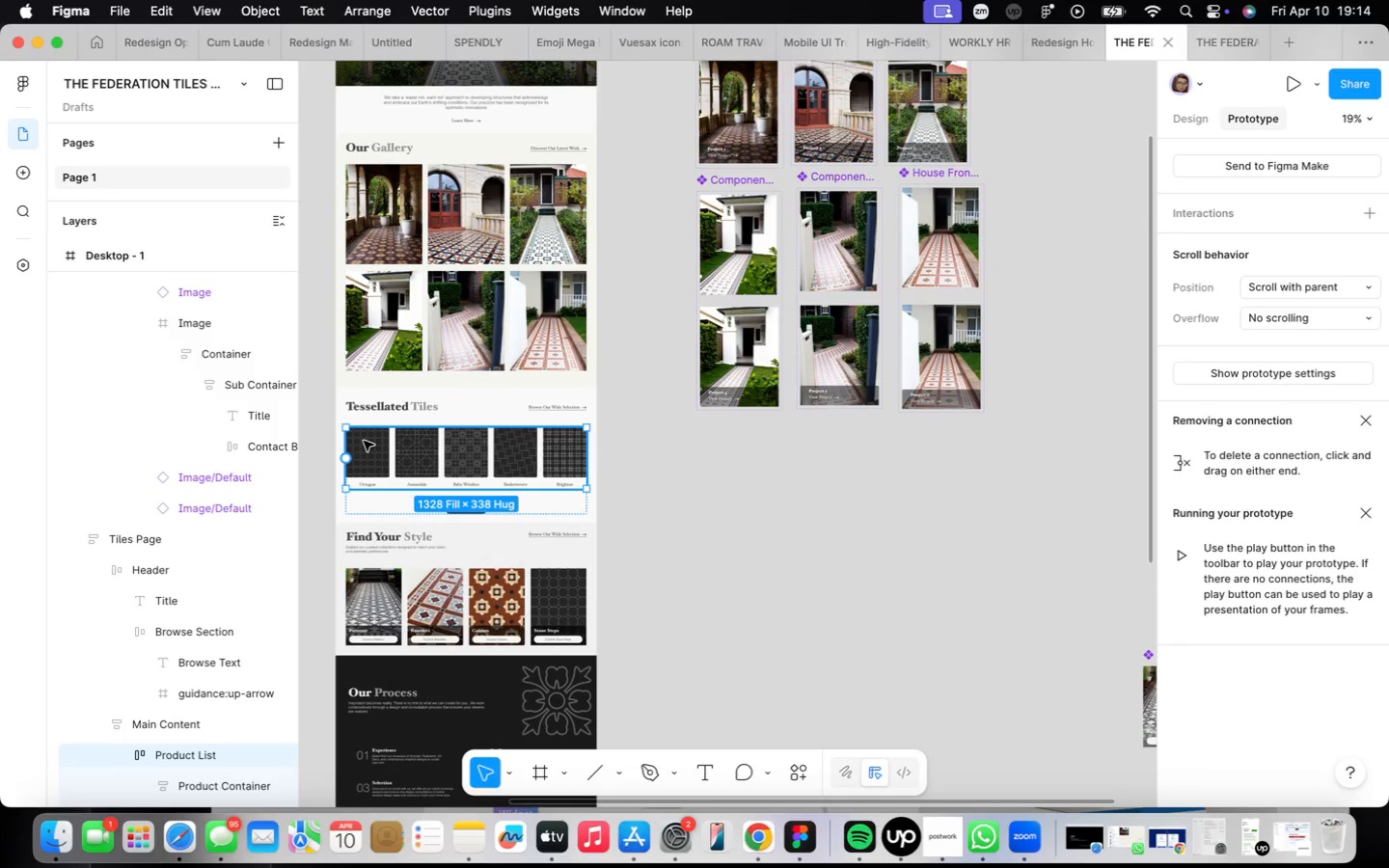 
triple_click([364, 441])
 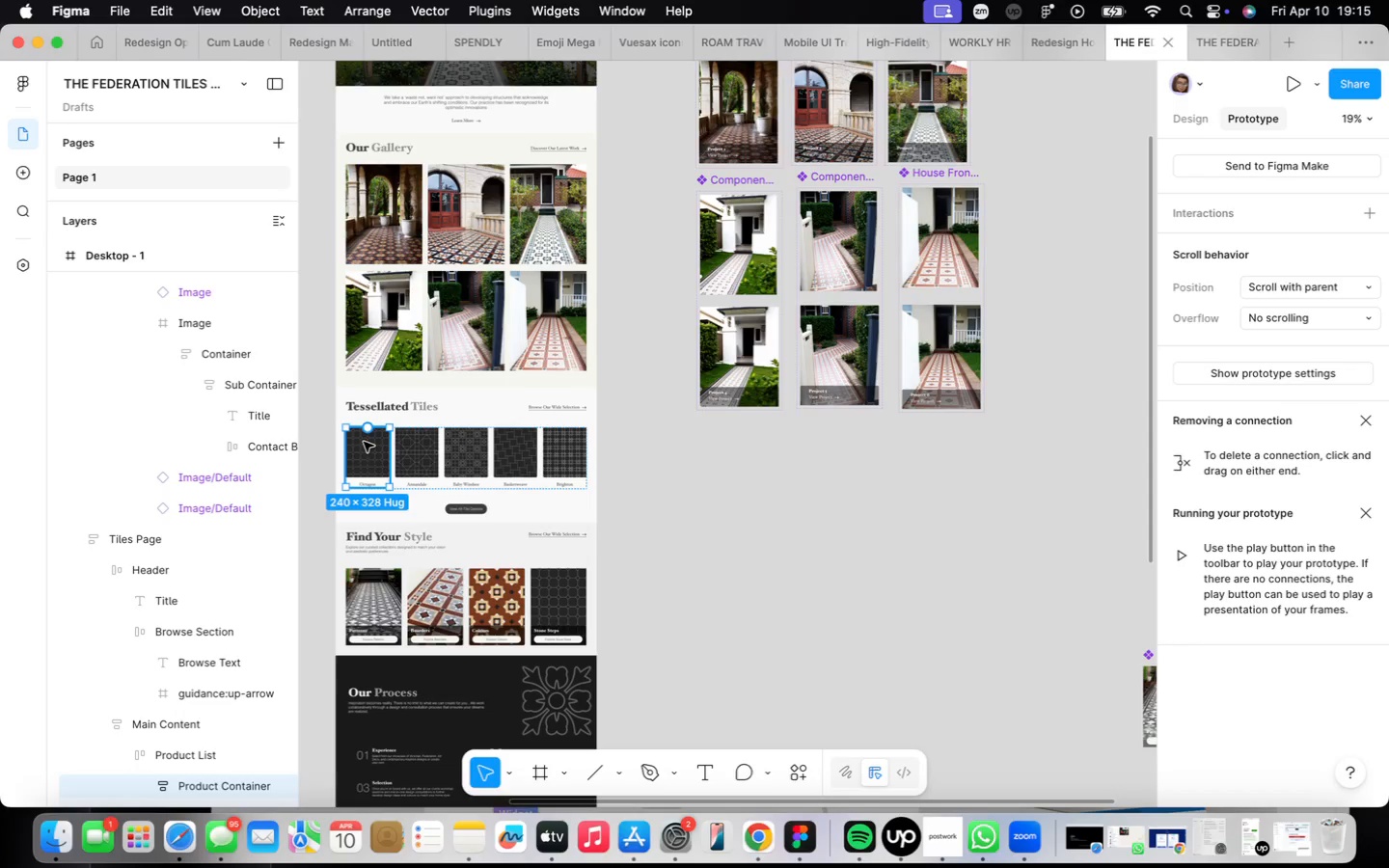 
wait(6.11)
 